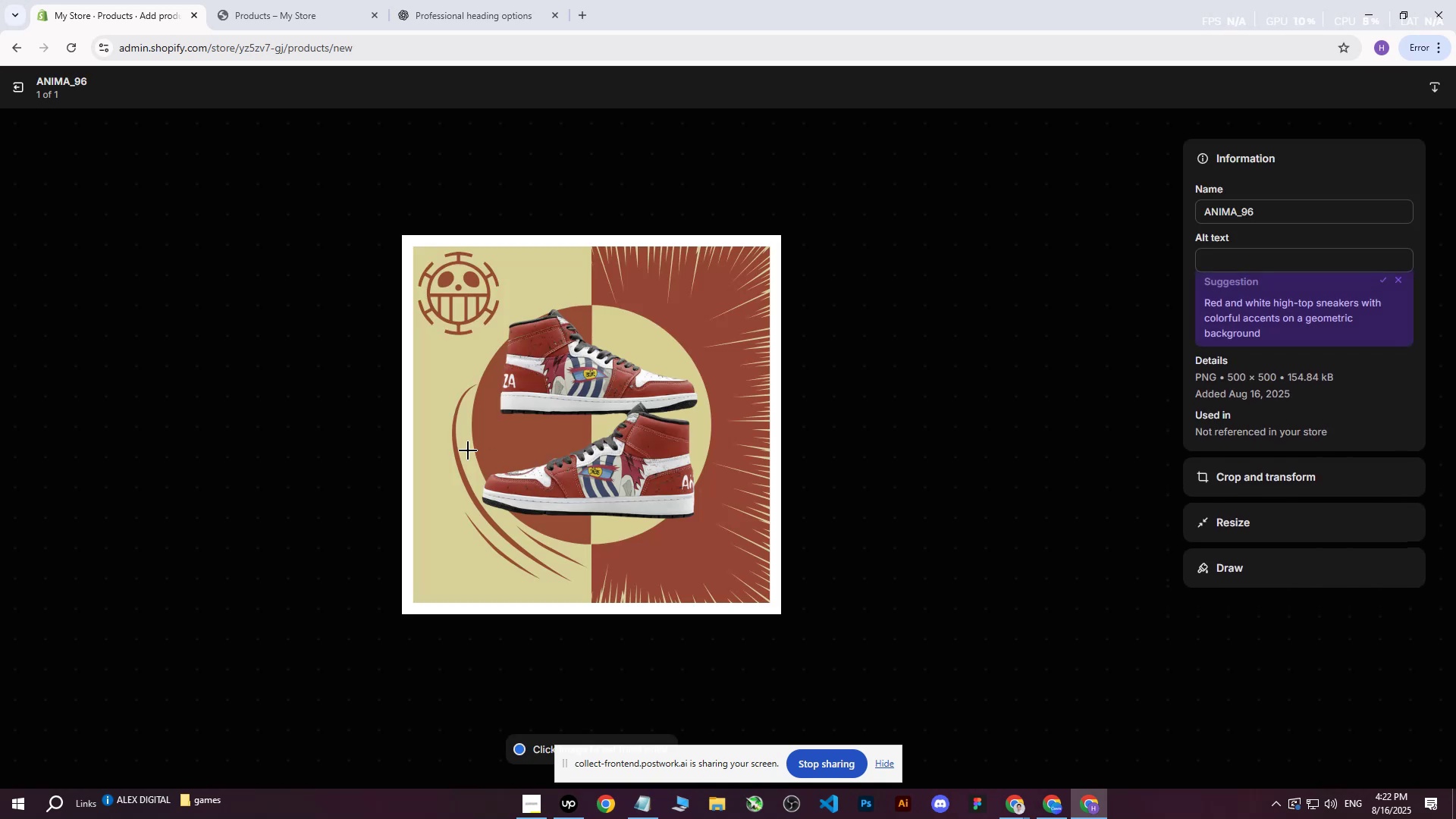 
left_click([247, 411])
 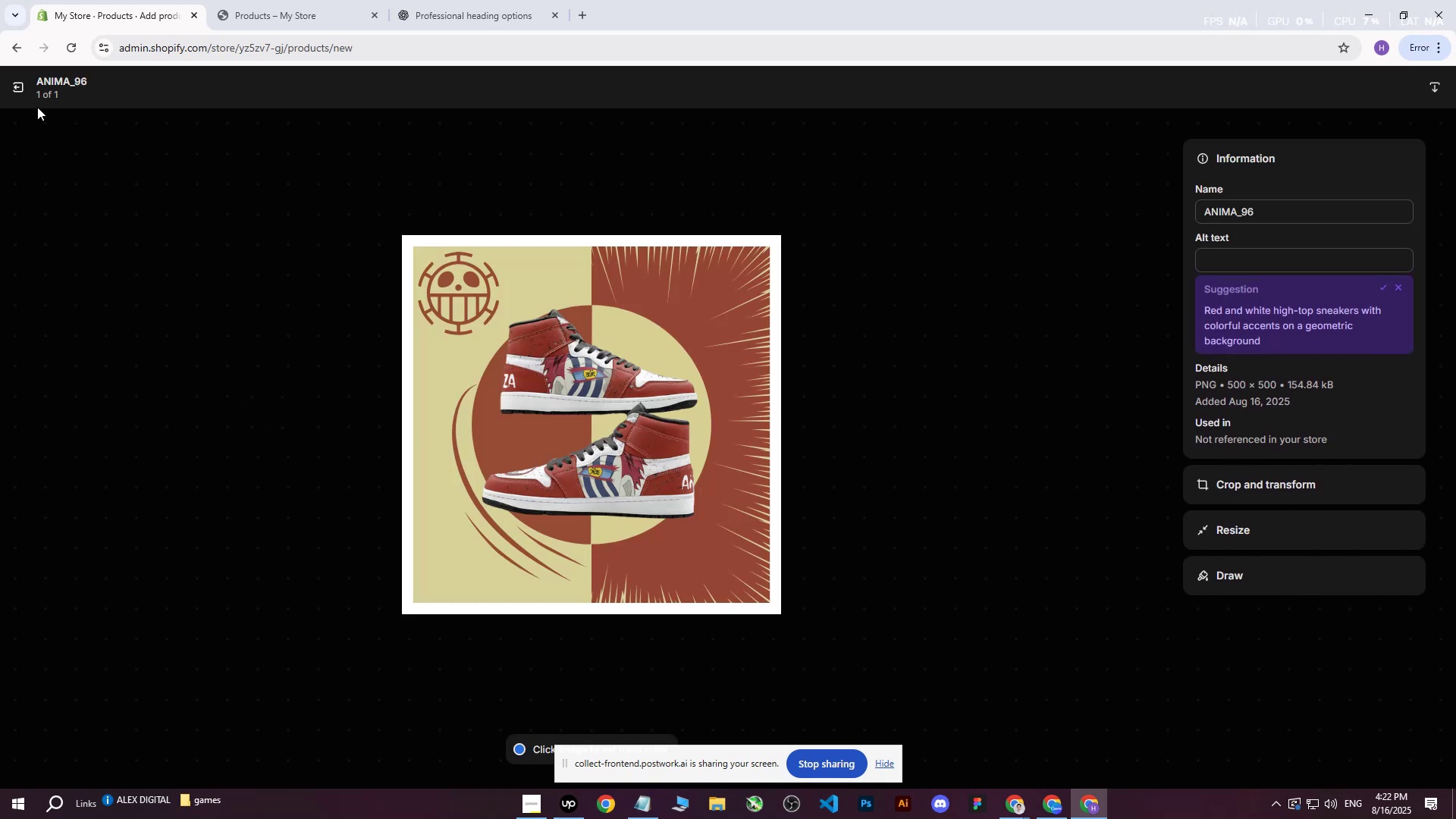 
left_click([20, 91])
 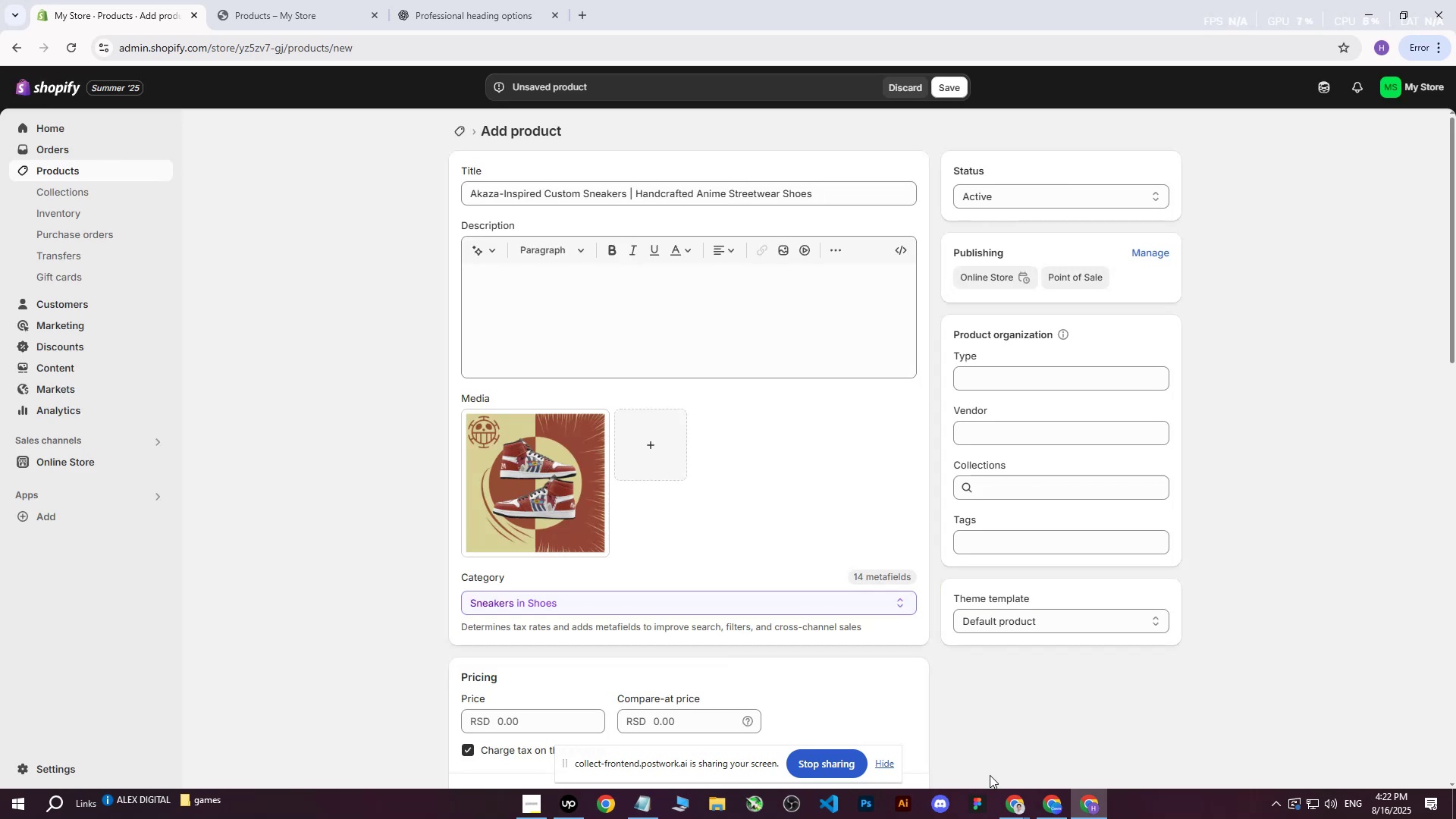 
left_click([1012, 806])
 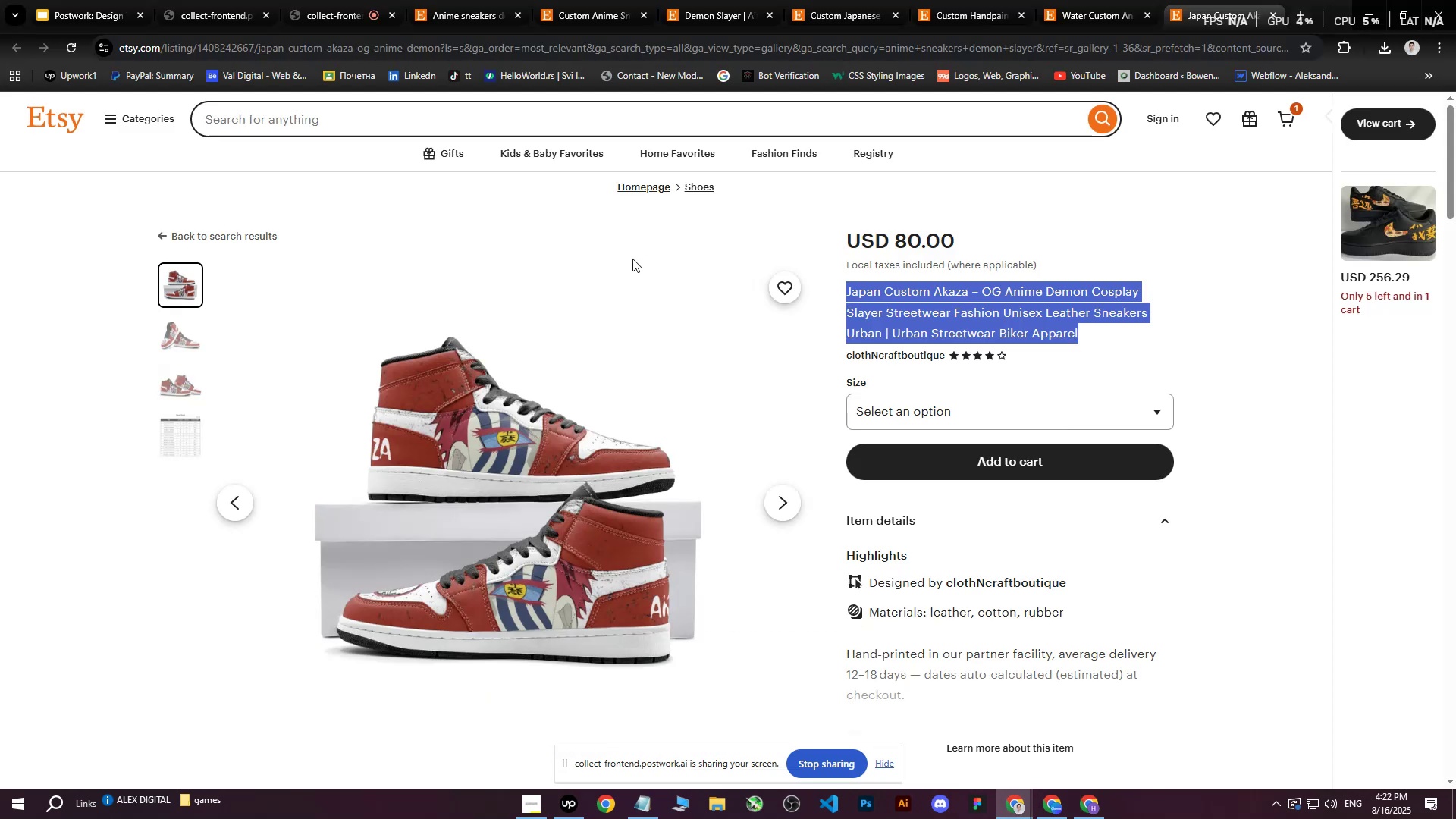 
scroll: coordinate [1135, 447], scroll_direction: down, amount: 4.0
 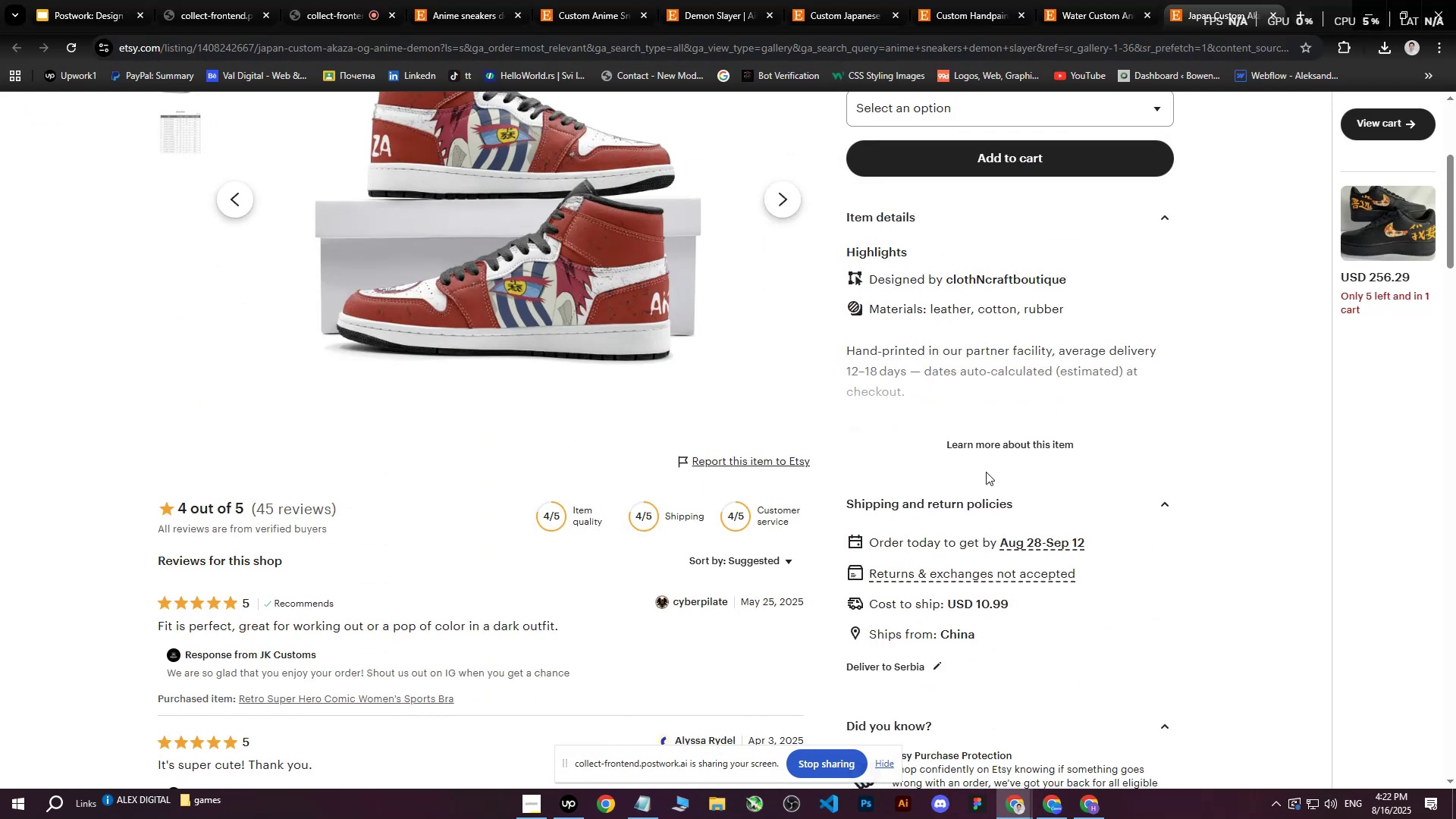 
double_click([985, 447])
 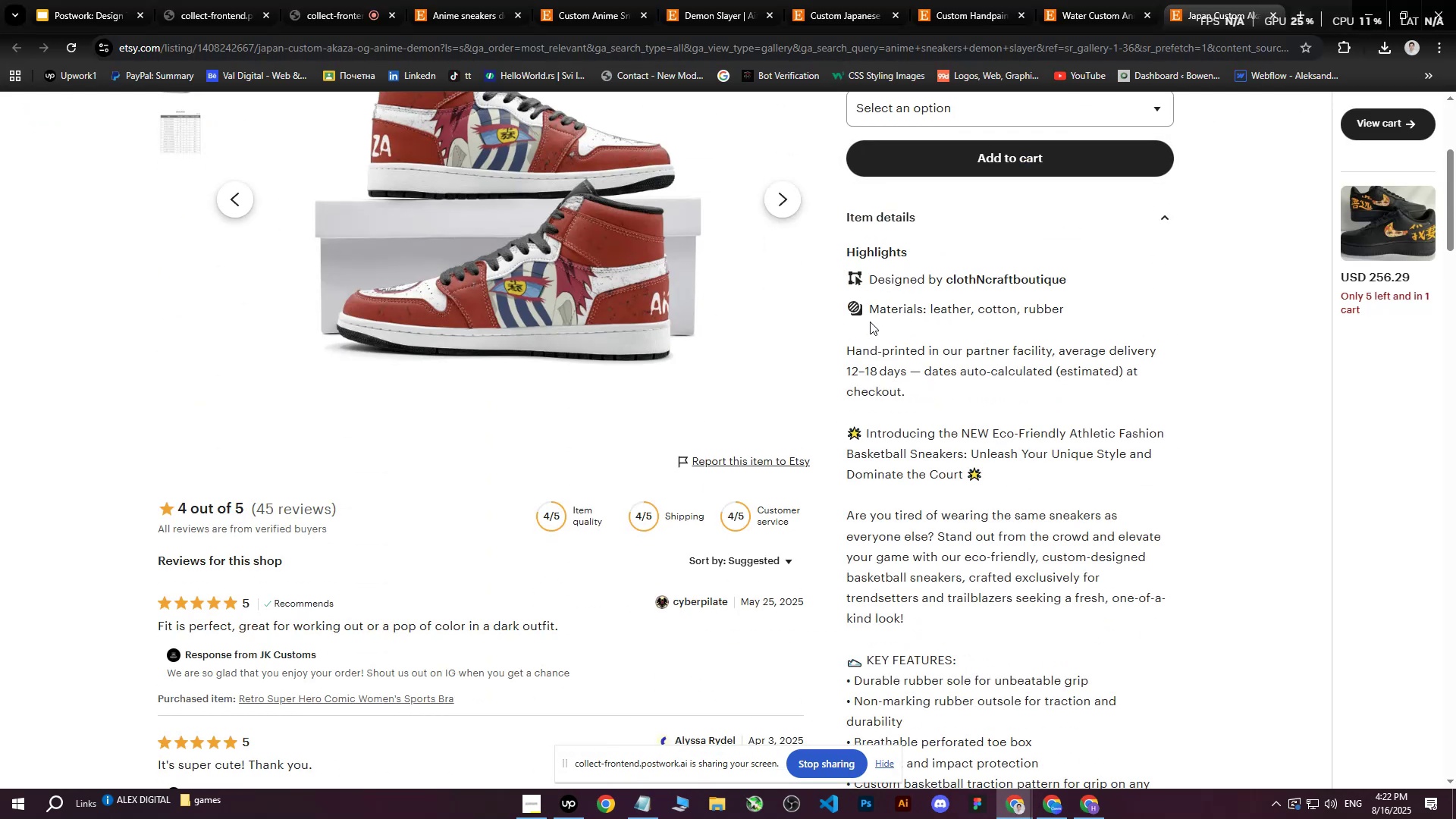 
left_click_drag(start_coordinate=[869, 306], to_coordinate=[1021, 594])
 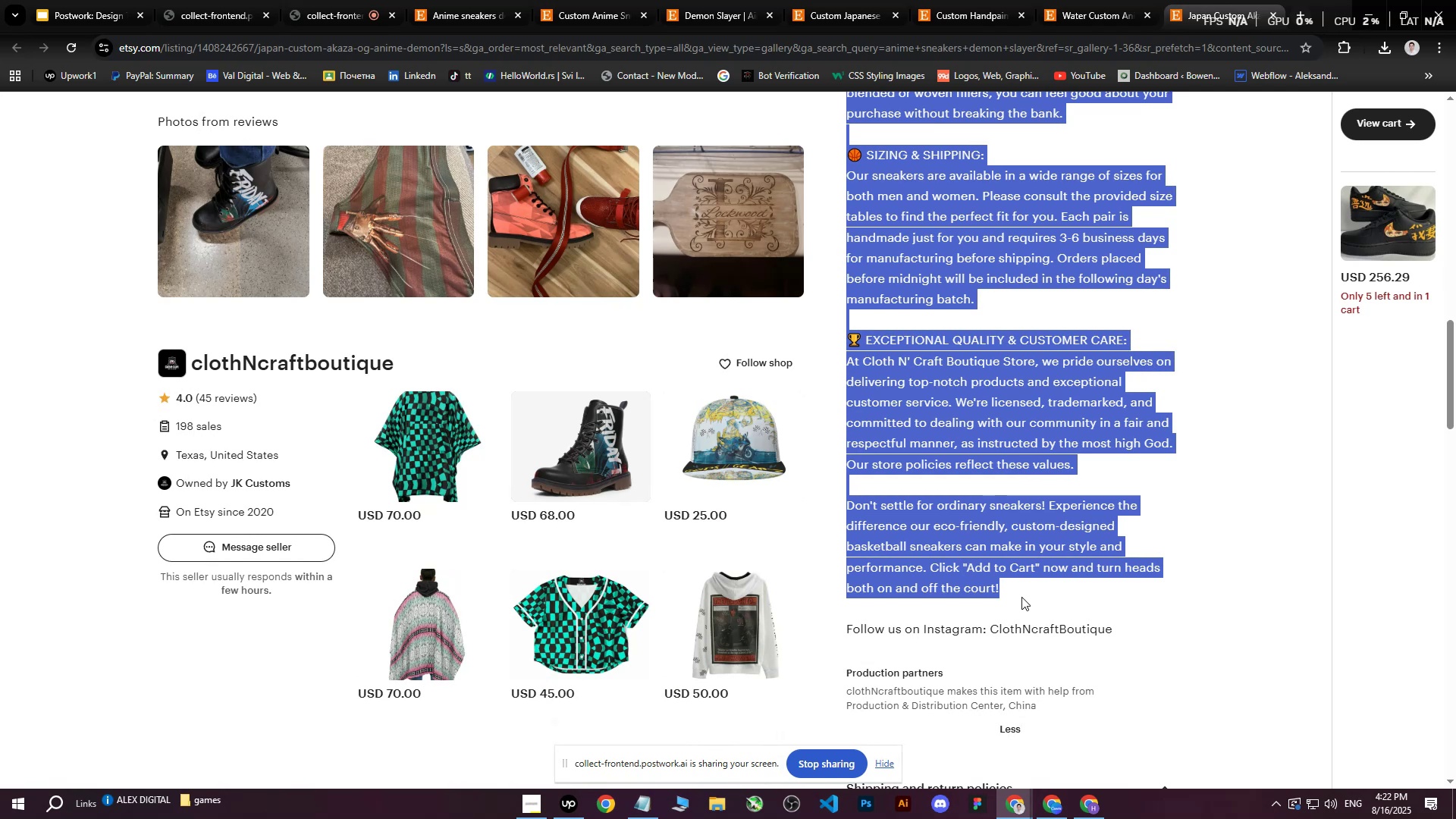 
scroll: coordinate [1068, 423], scroll_direction: down, amount: 14.0
 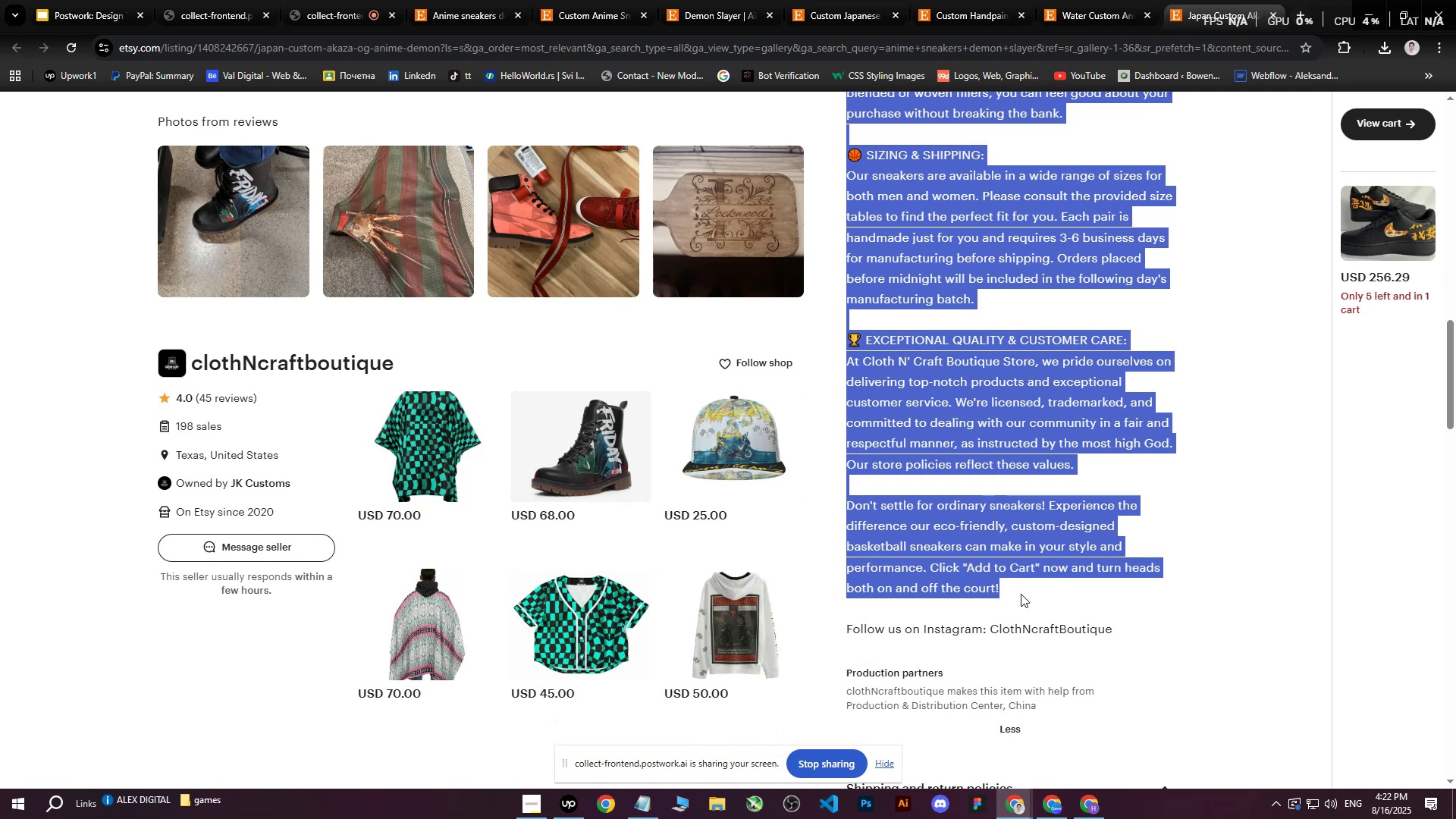 
key(Control+C)
 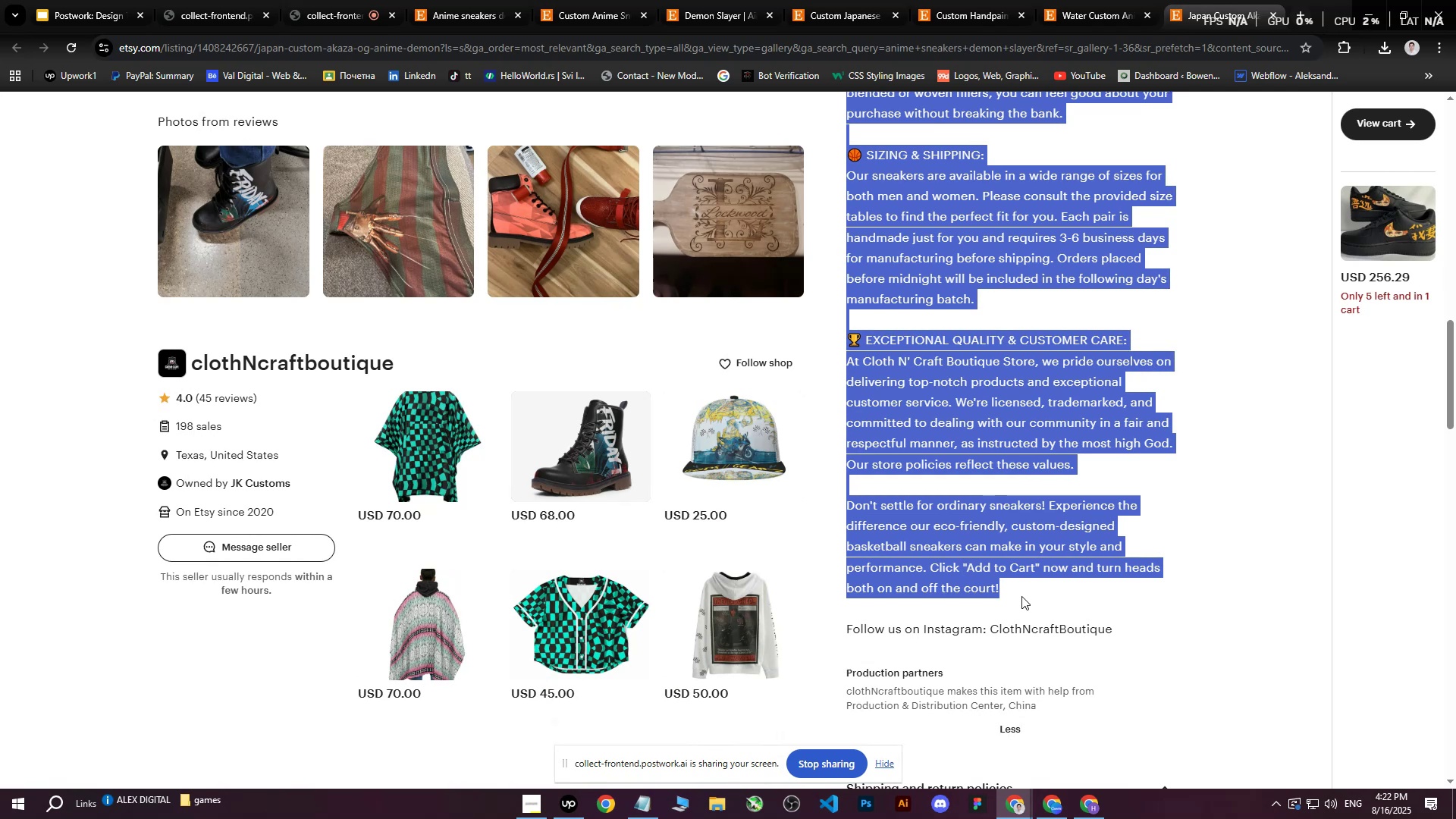 
scroll: coordinate [1010, 608], scroll_direction: up, amount: 21.0
 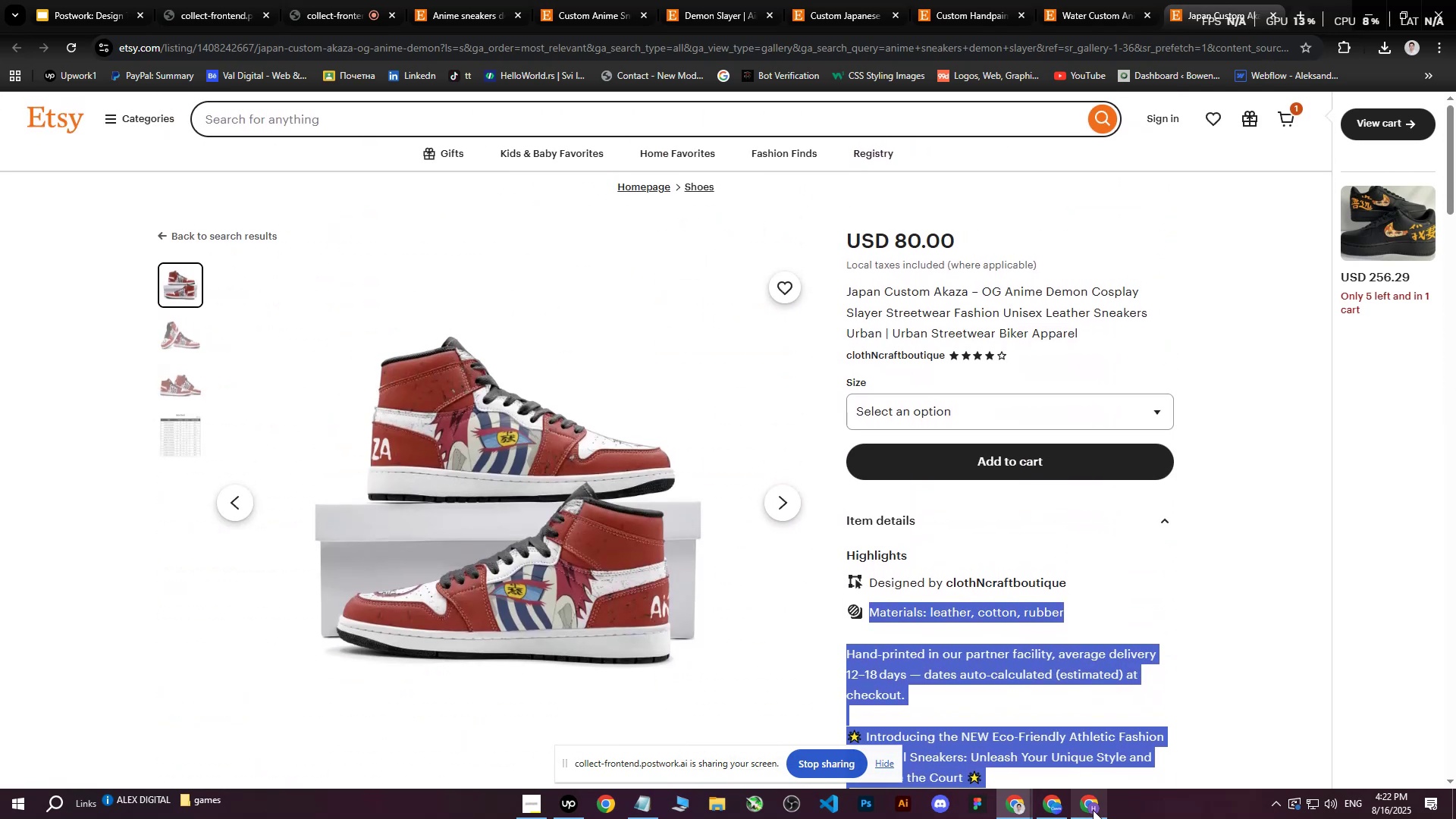 
left_click([1093, 810])
 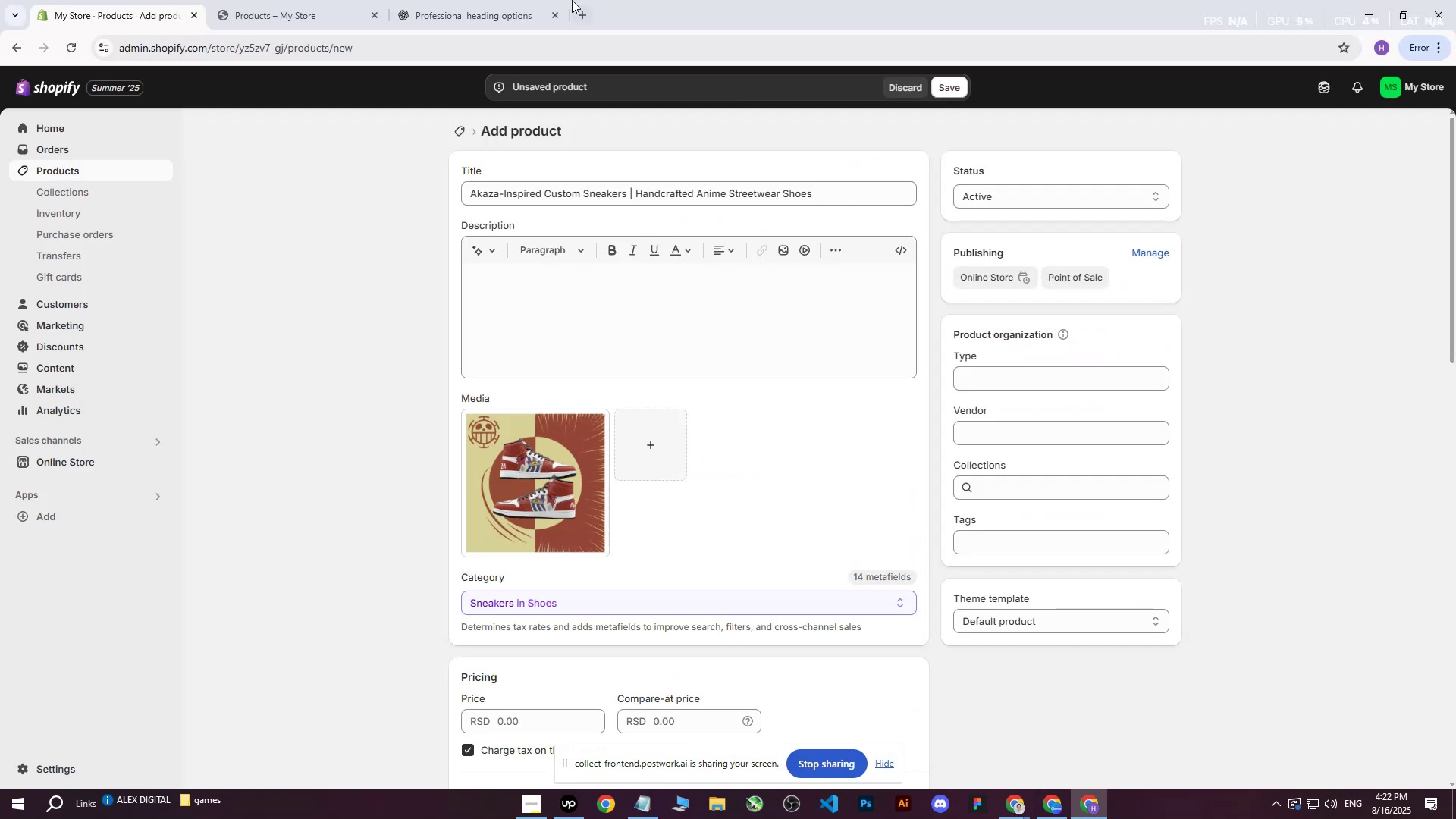 
left_click([548, 0])
 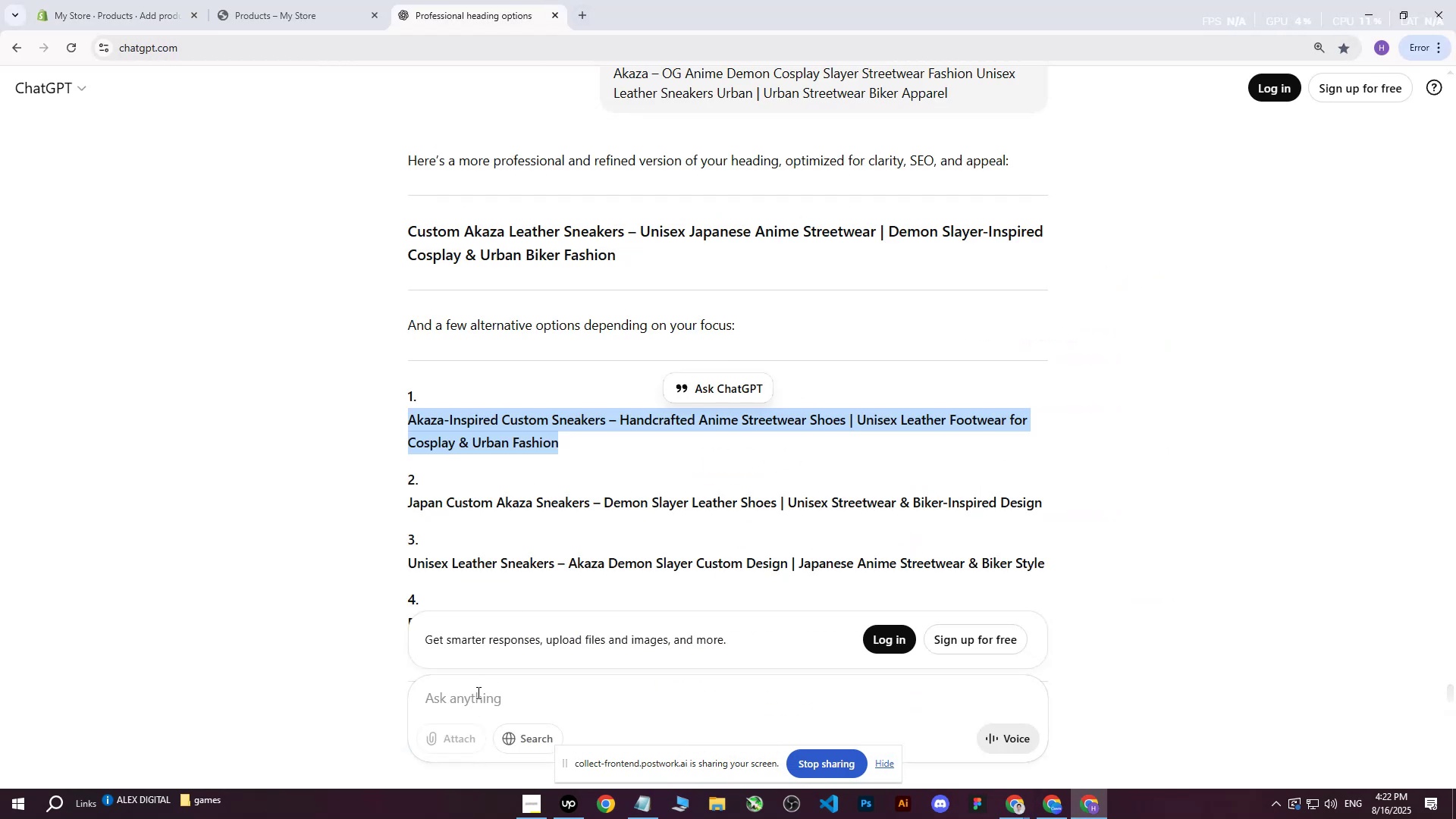 
left_click([466, 710])
 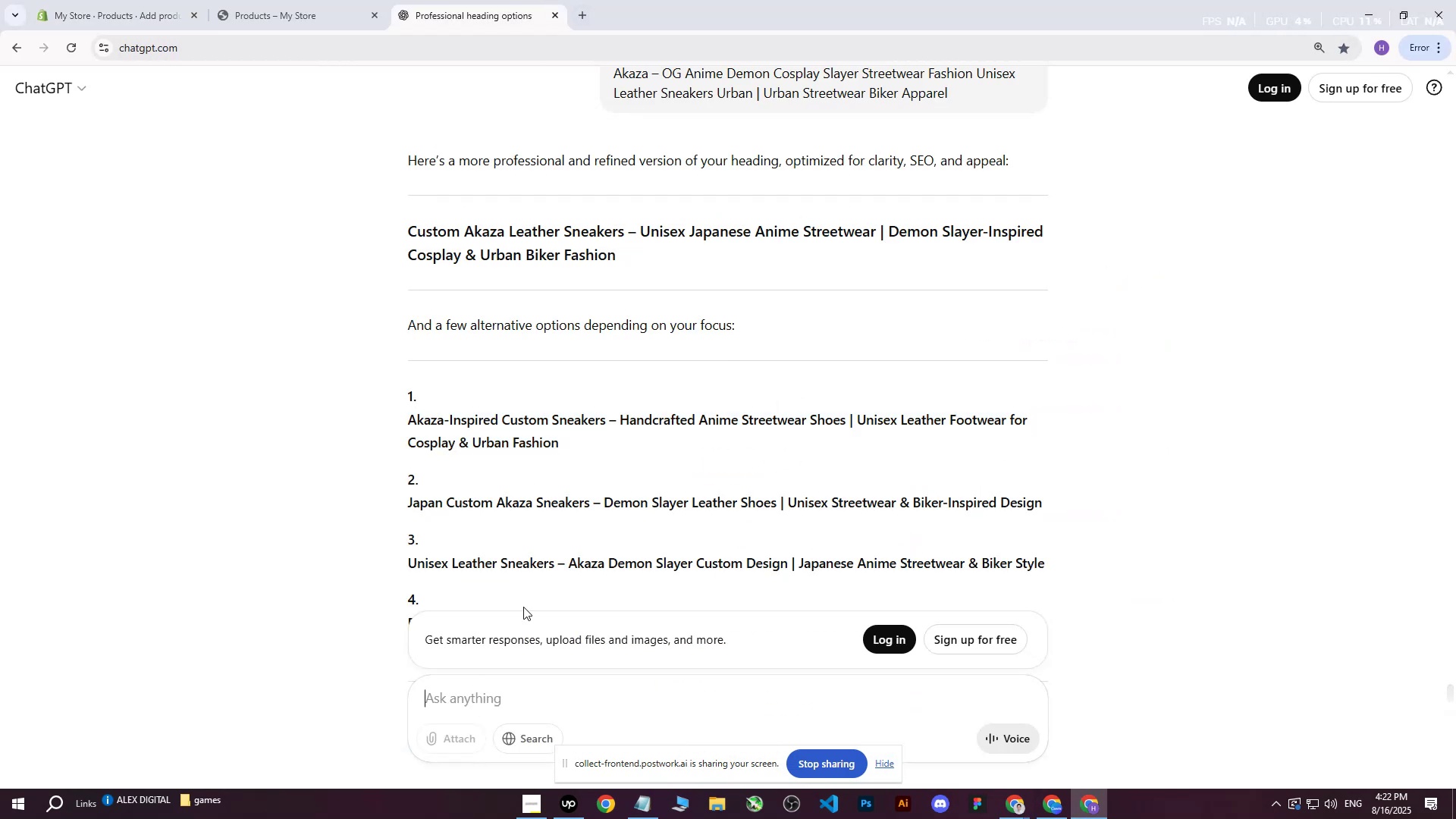 
scroll: coordinate [642, 414], scroll_direction: down, amount: 8.0
 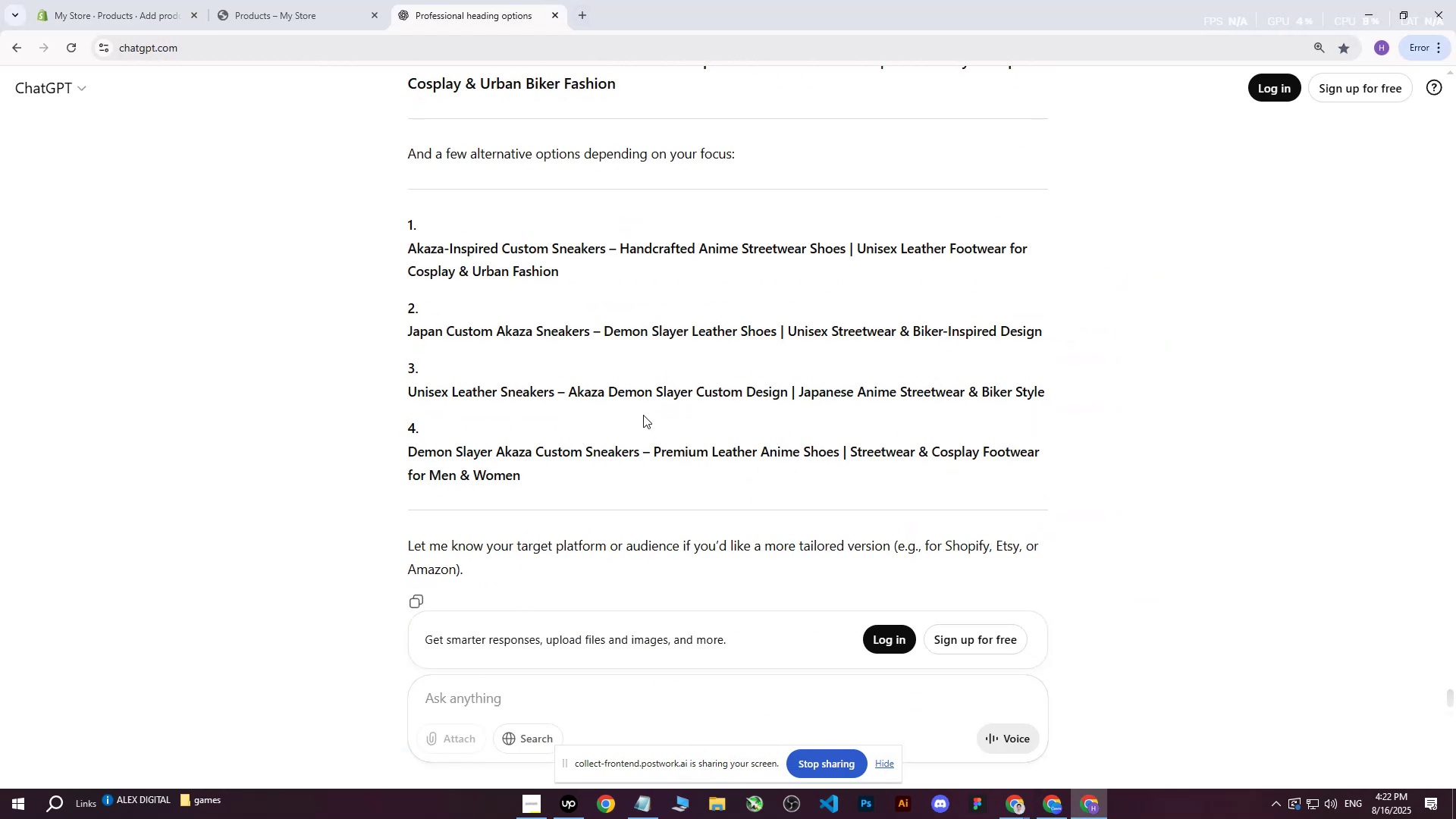 
type(write me this on more professional way : )
 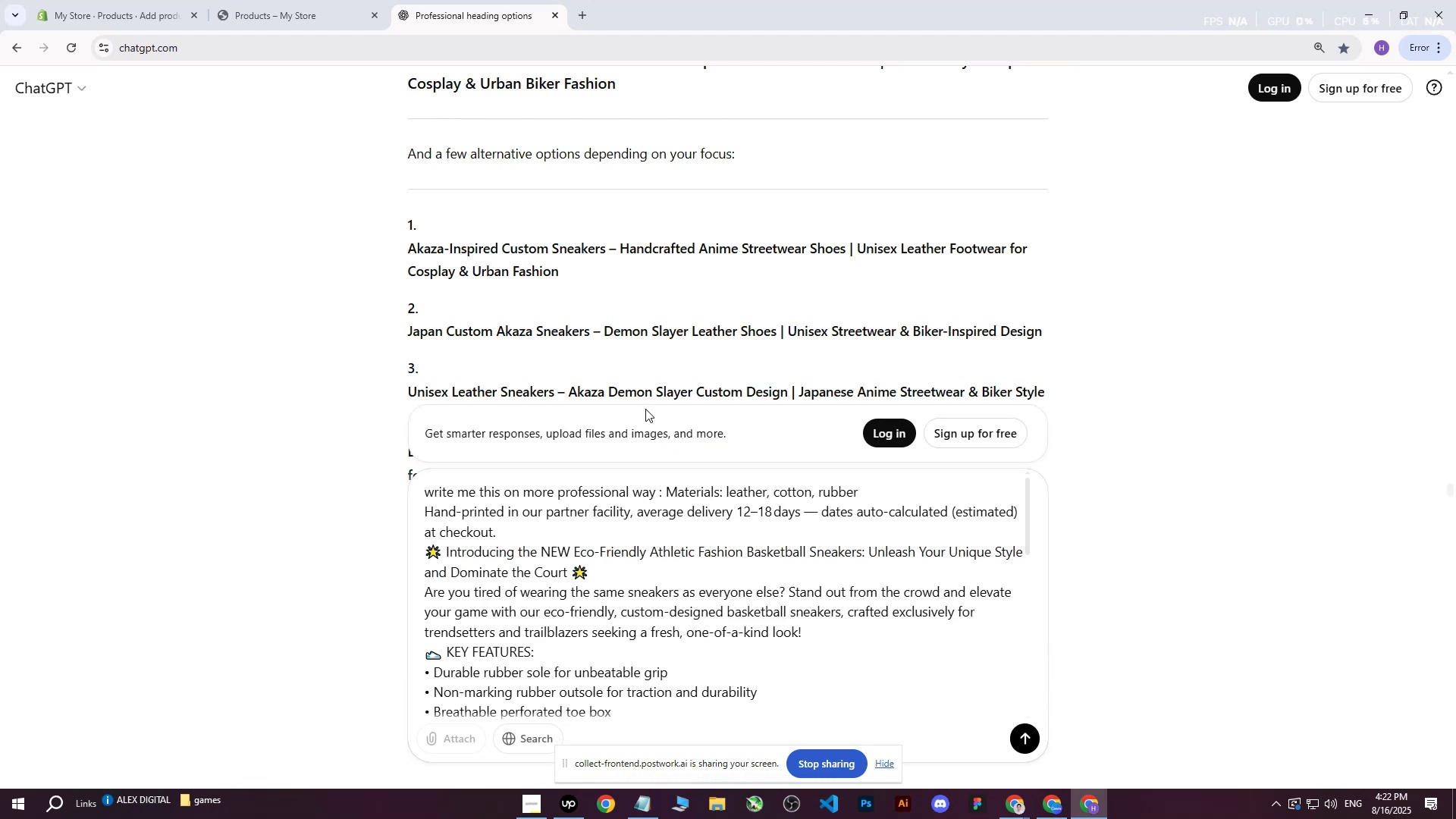 
key(Control+V)
 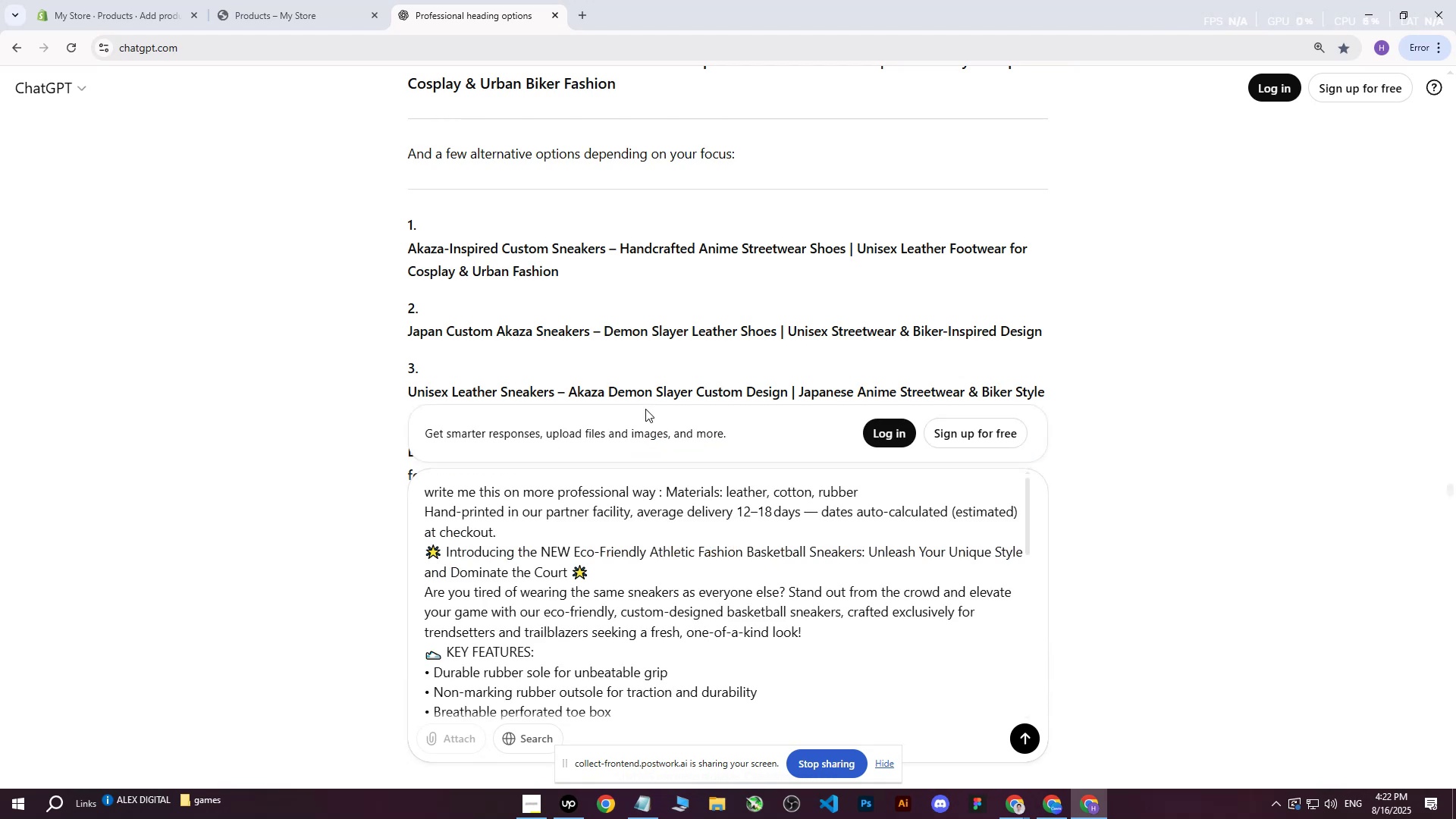 
key(Enter)
 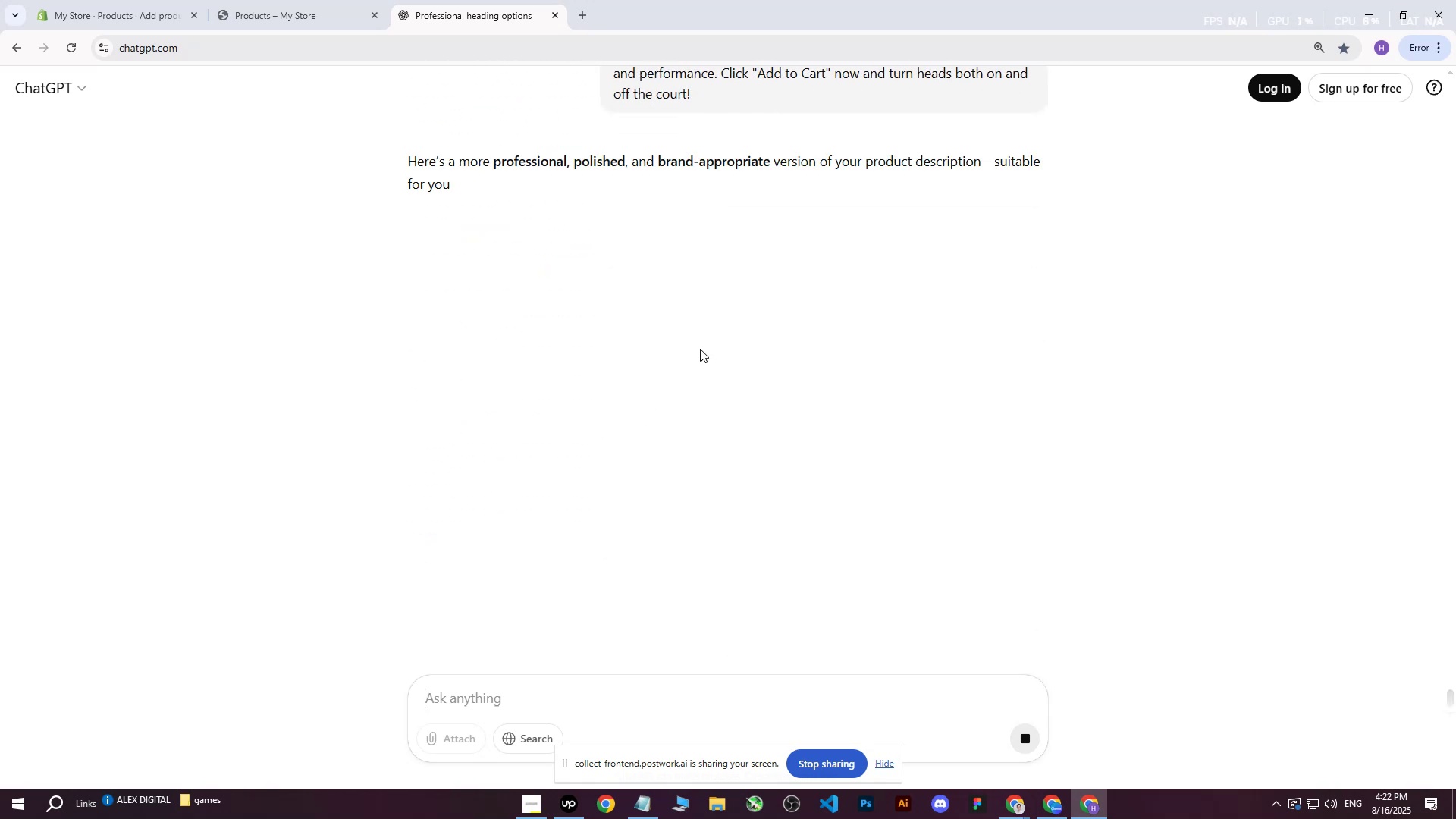 
mouse_move([709, 309])
 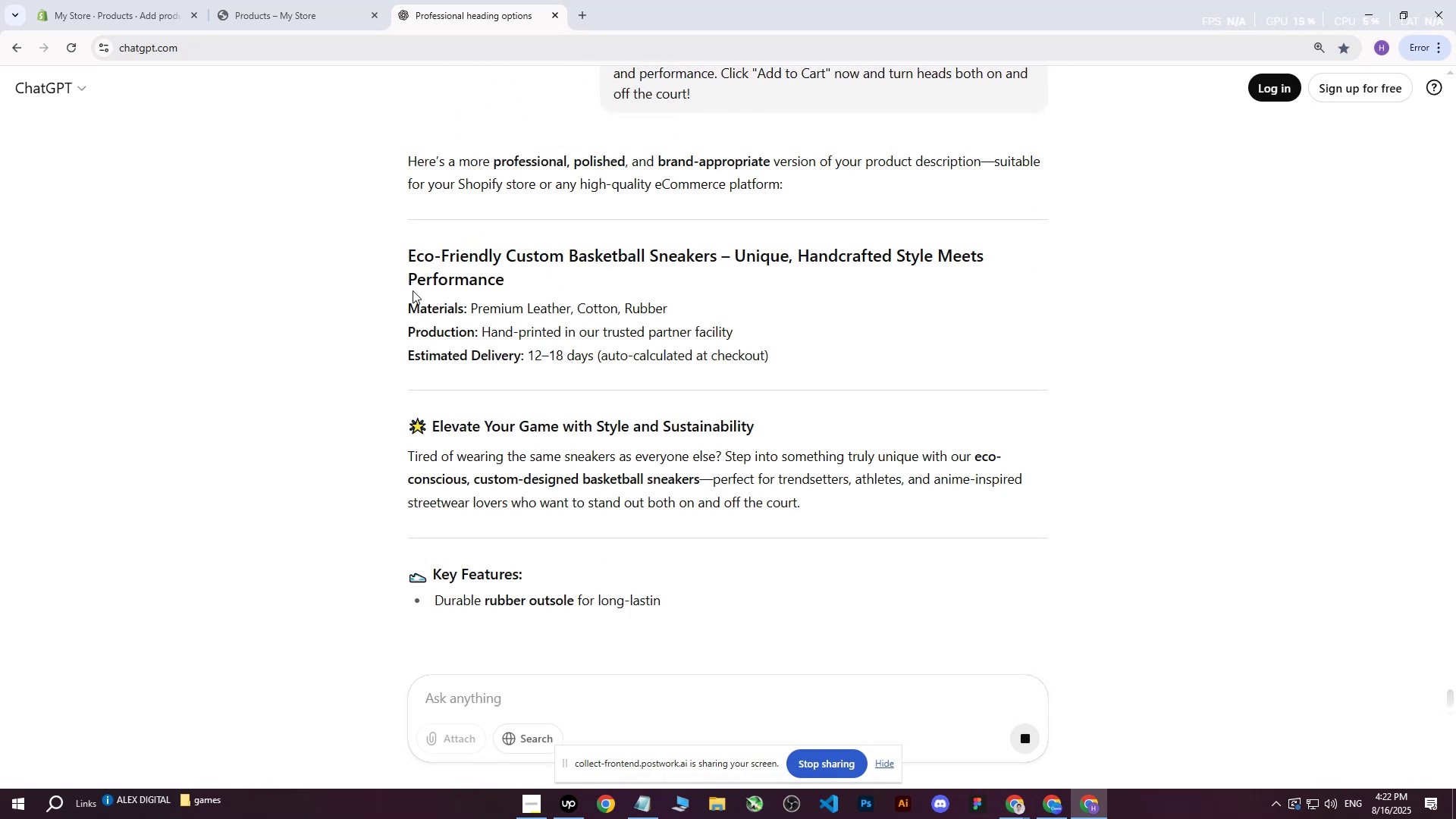 
left_click_drag(start_coordinate=[413, 304], to_coordinate=[711, 357])
 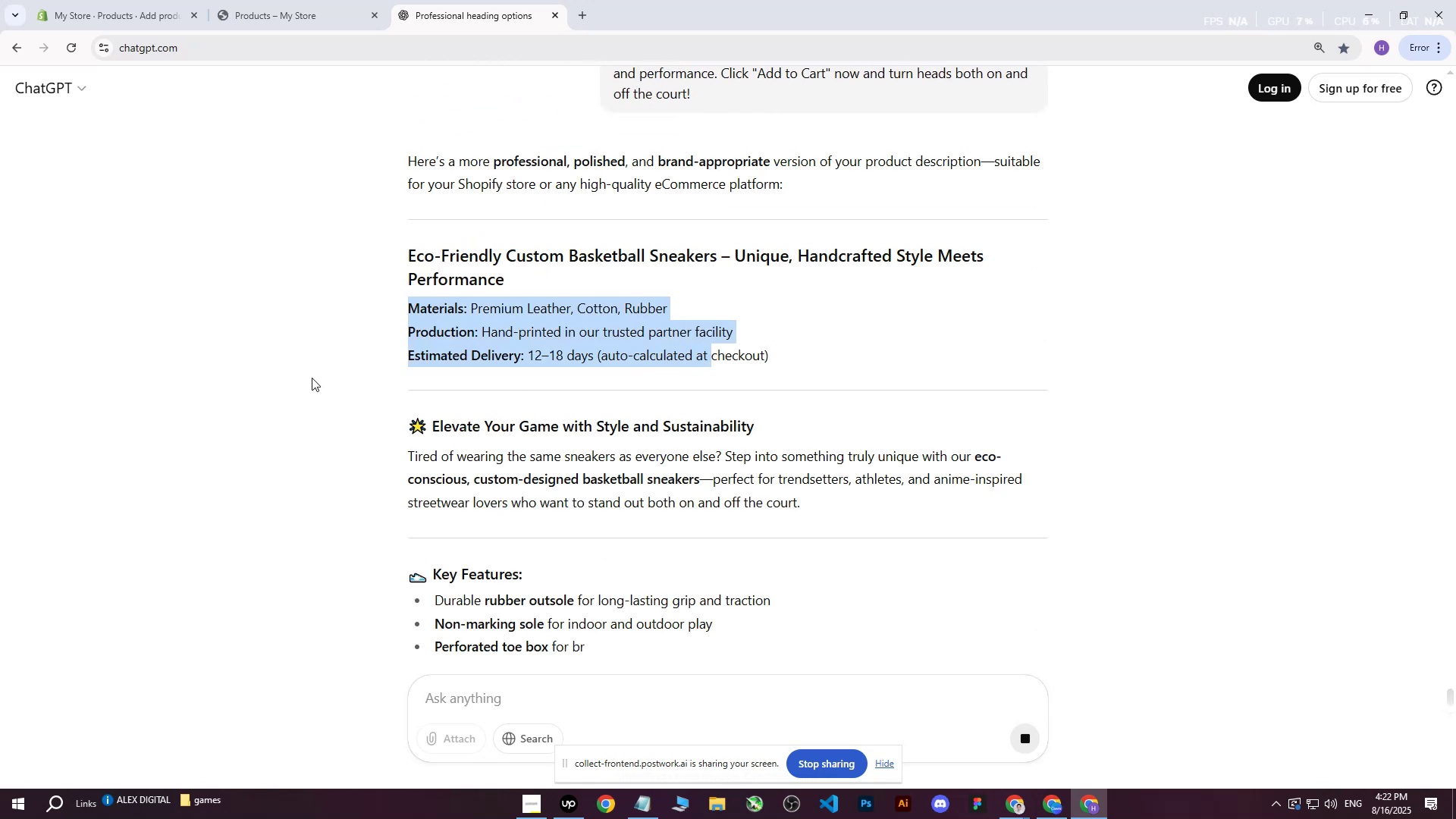 
left_click([311, 377])
 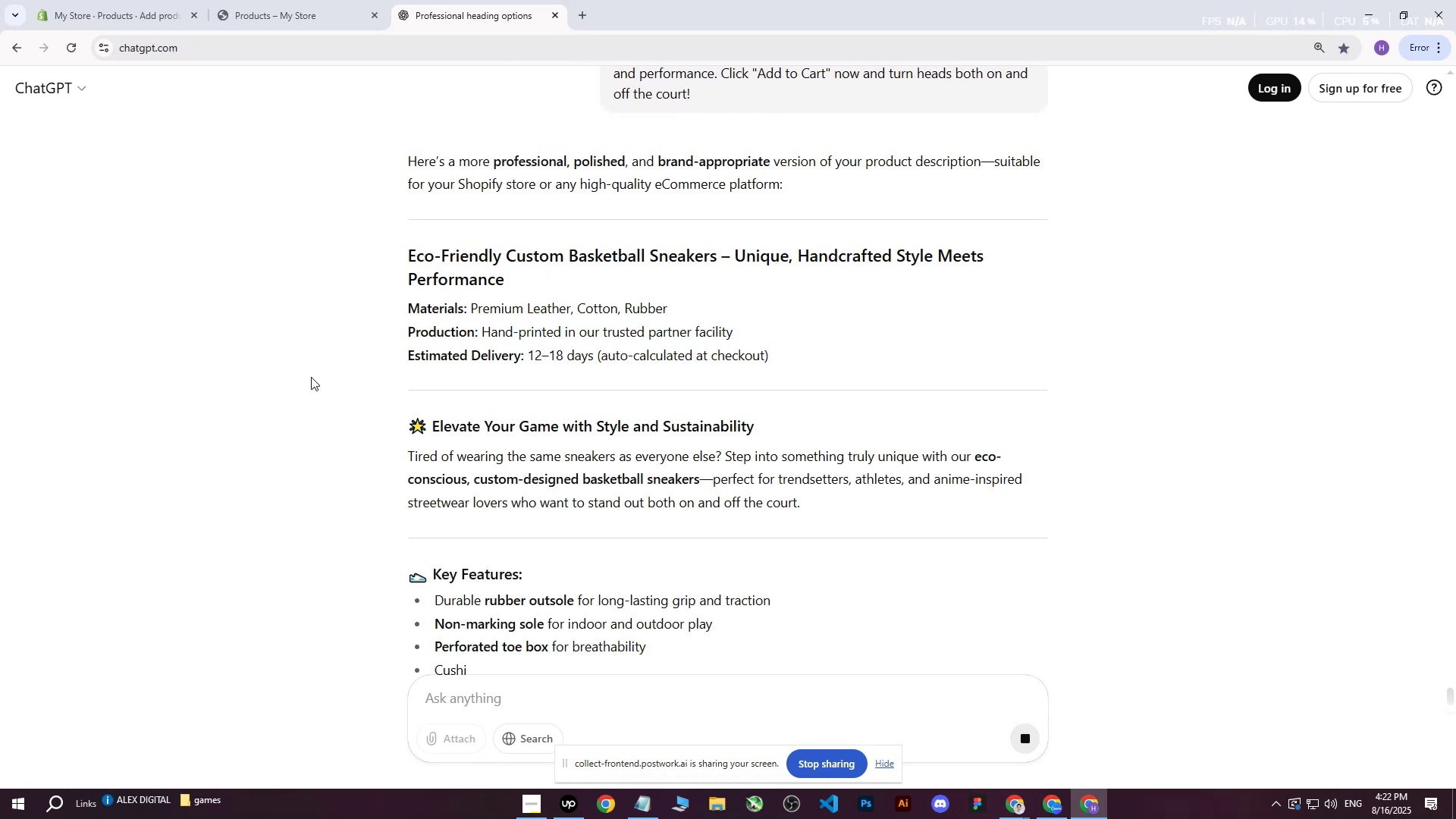 
scroll: coordinate [341, 369], scroll_direction: down, amount: 1.0
 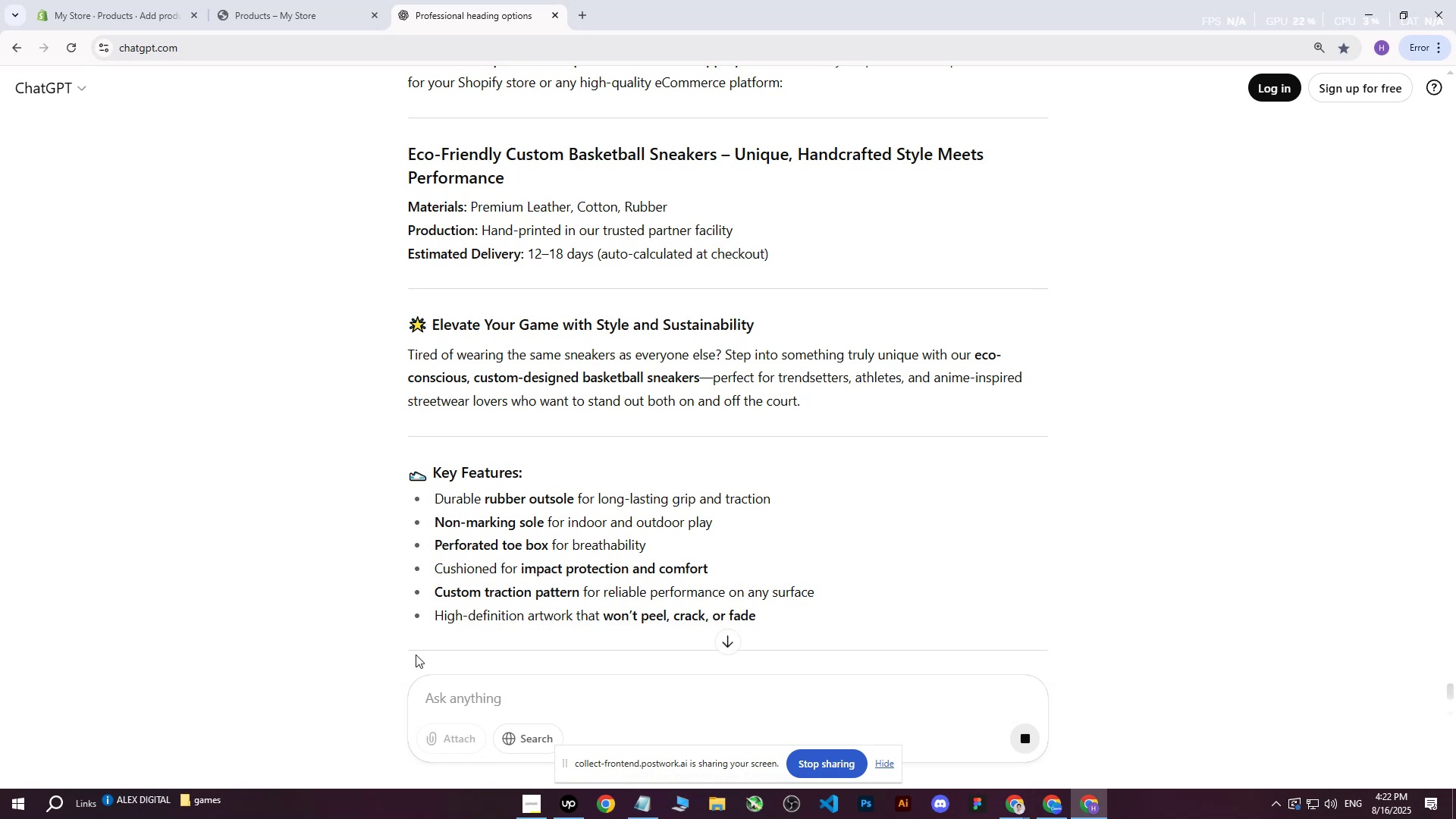 
wait(6.31)
 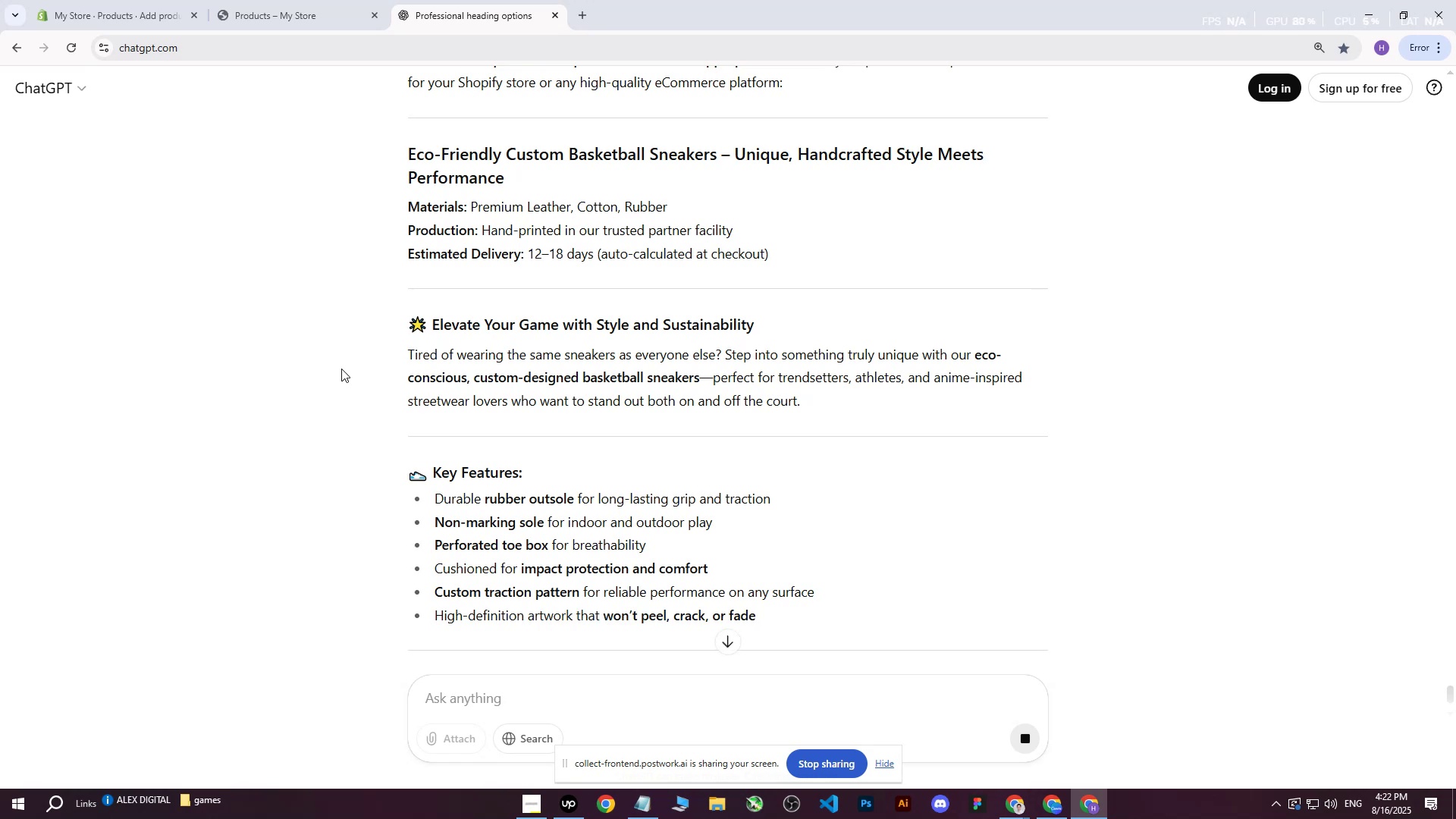 
left_click([566, 812])
 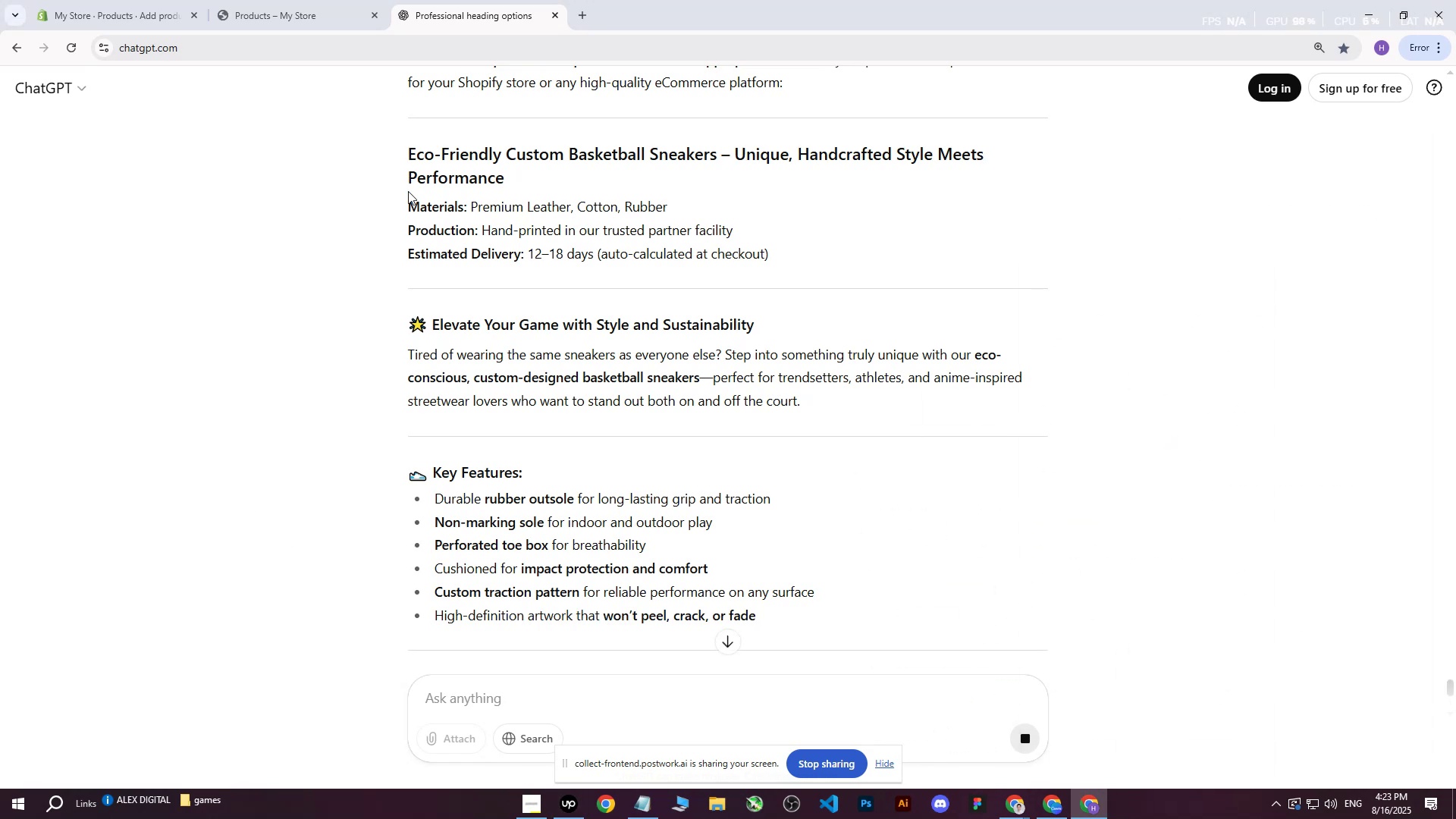 
left_click_drag(start_coordinate=[408, 207], to_coordinate=[708, 339])
 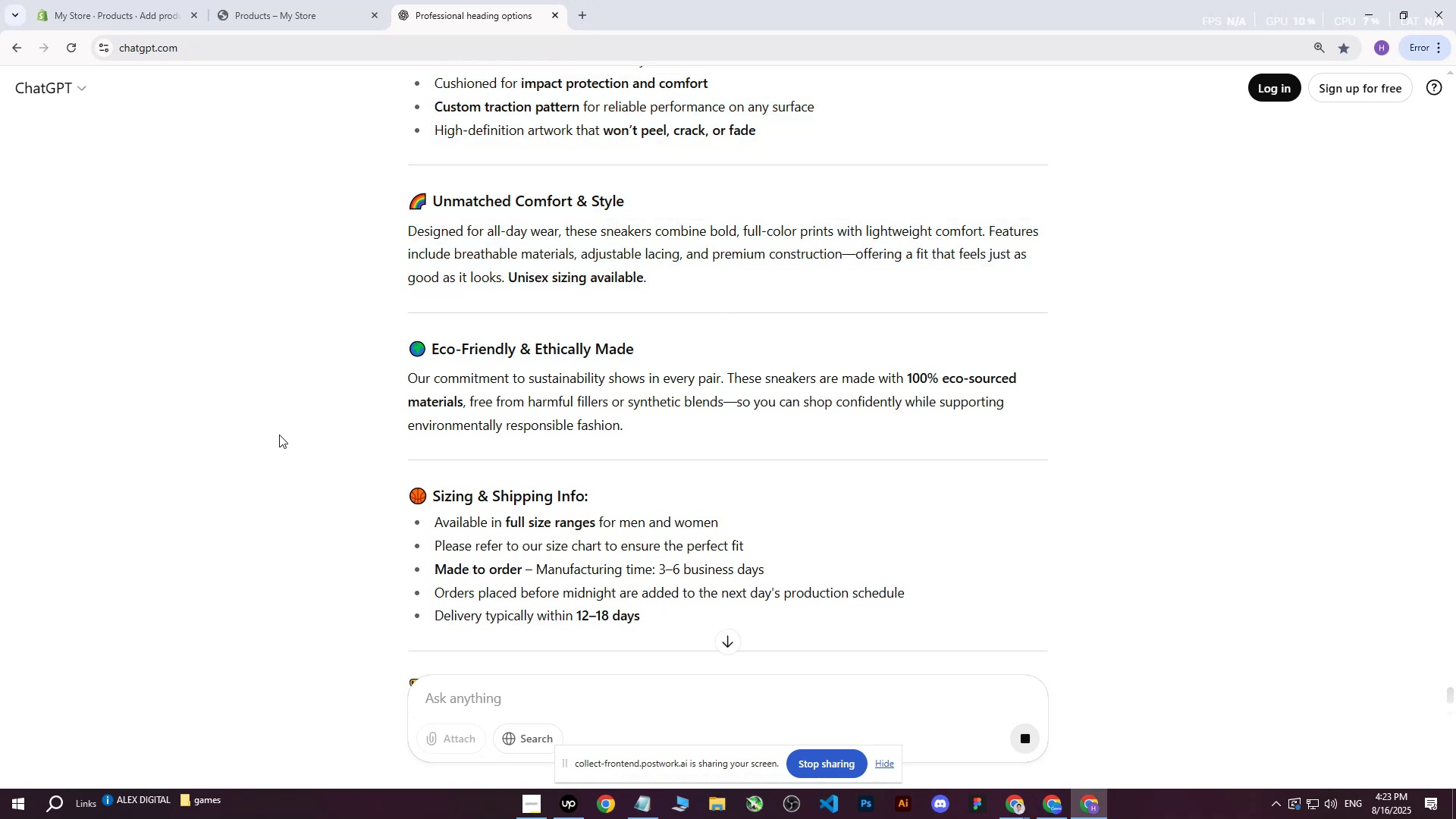 
scroll: coordinate [731, 306], scroll_direction: down, amount: 9.0
 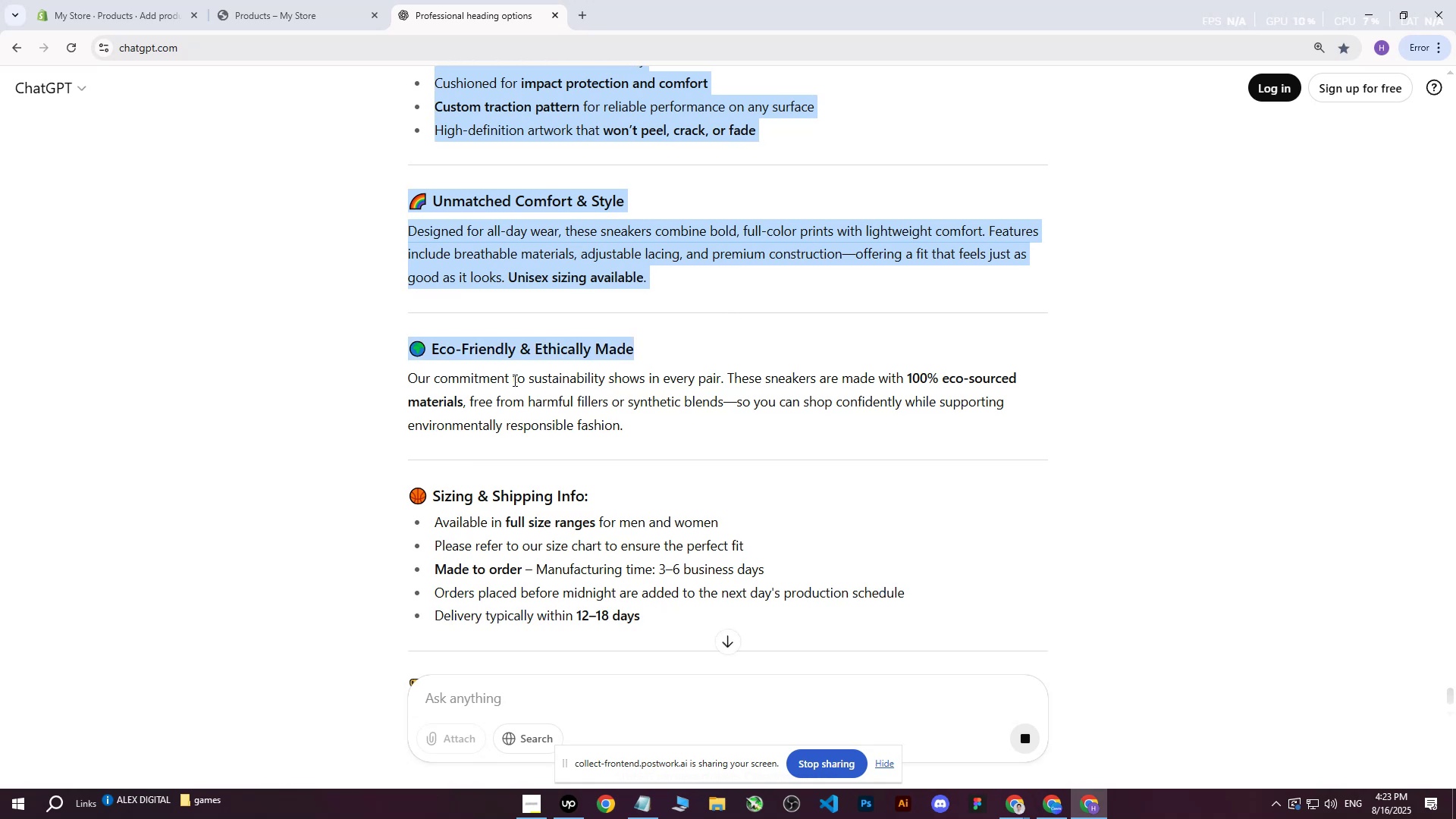 
left_click([279, 435])
 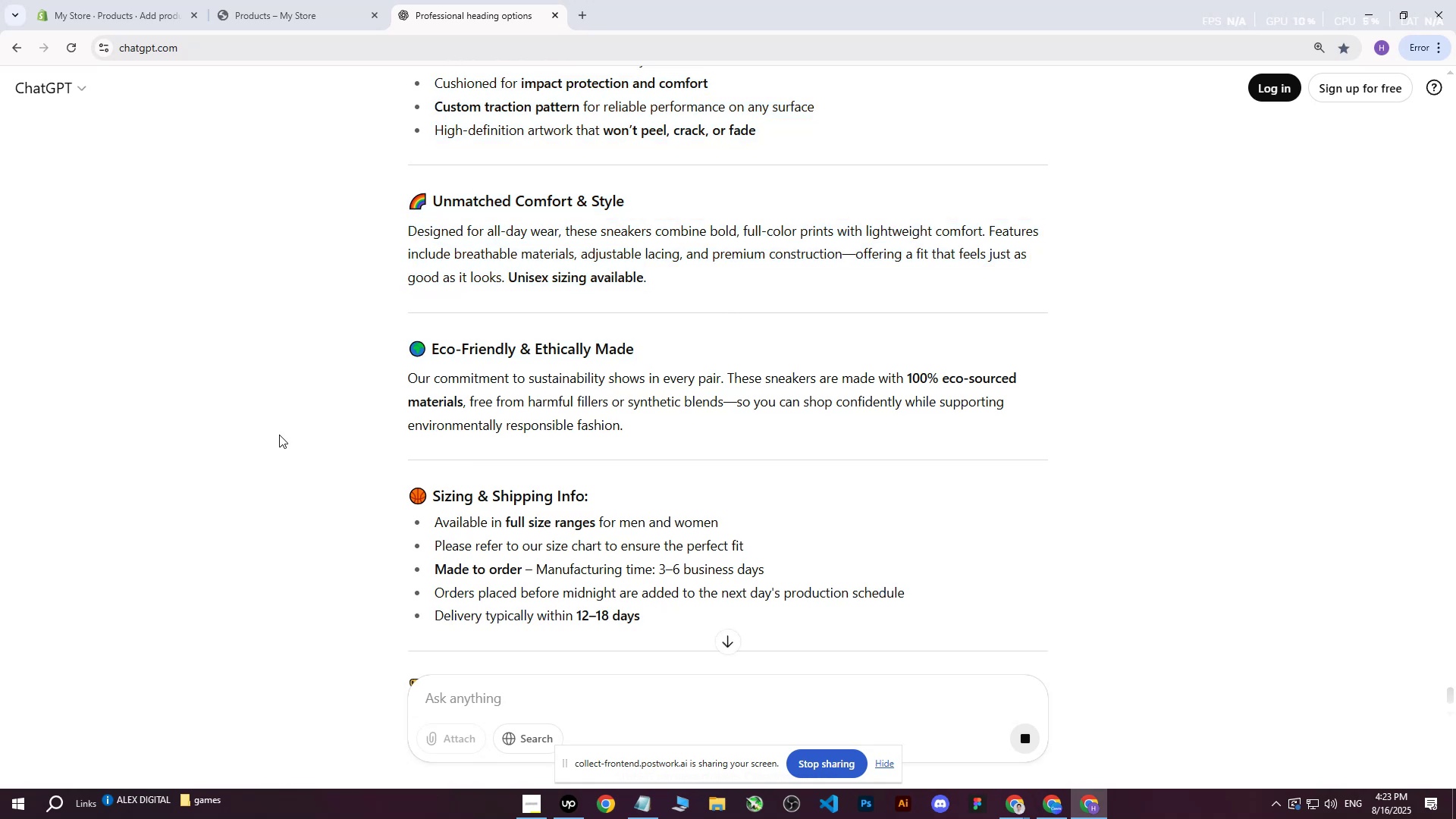 
scroll: coordinate [302, 432], scroll_direction: down, amount: 8.0
 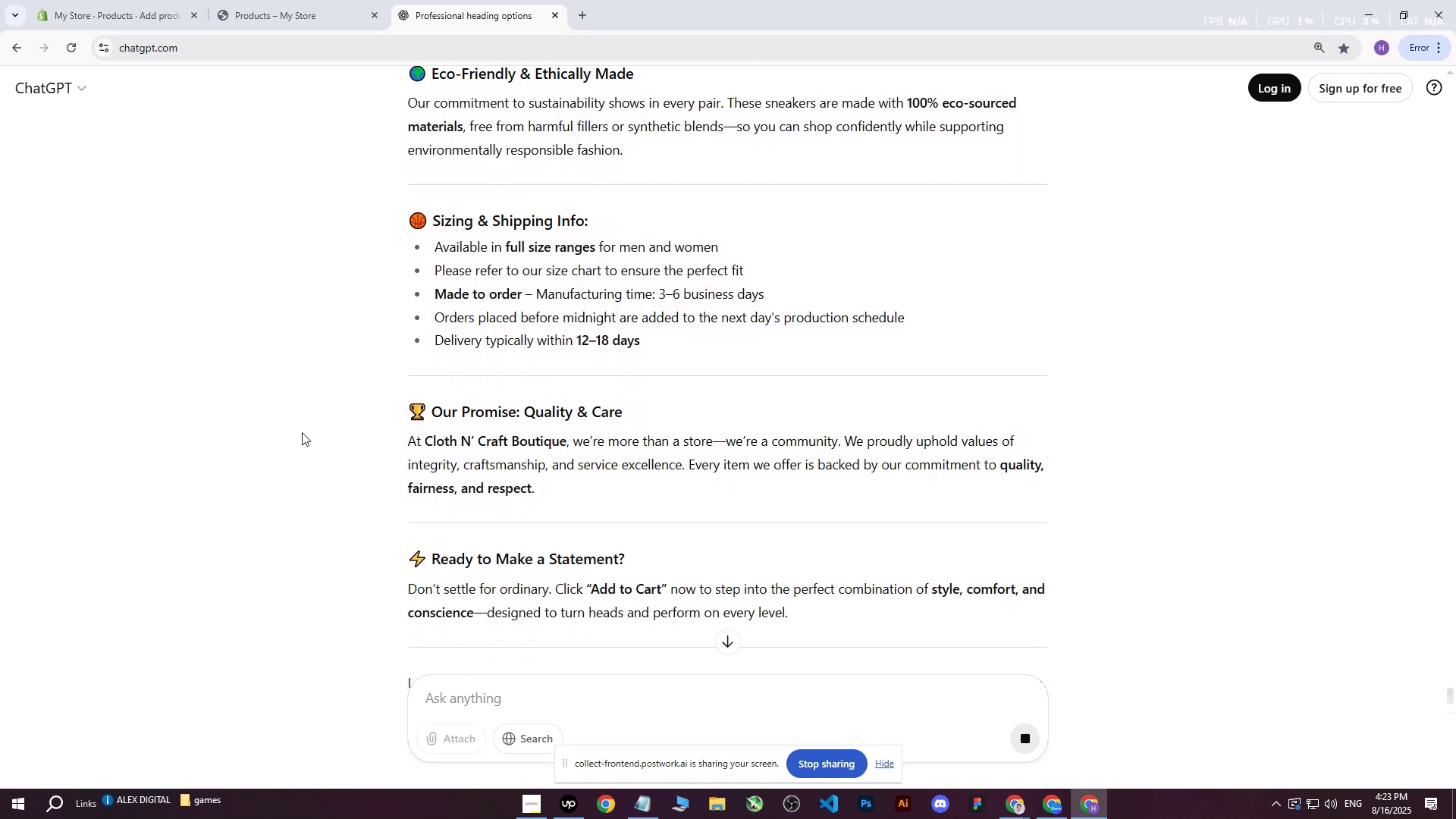 
scroll: coordinate [355, 348], scroll_direction: up, amount: 11.0
 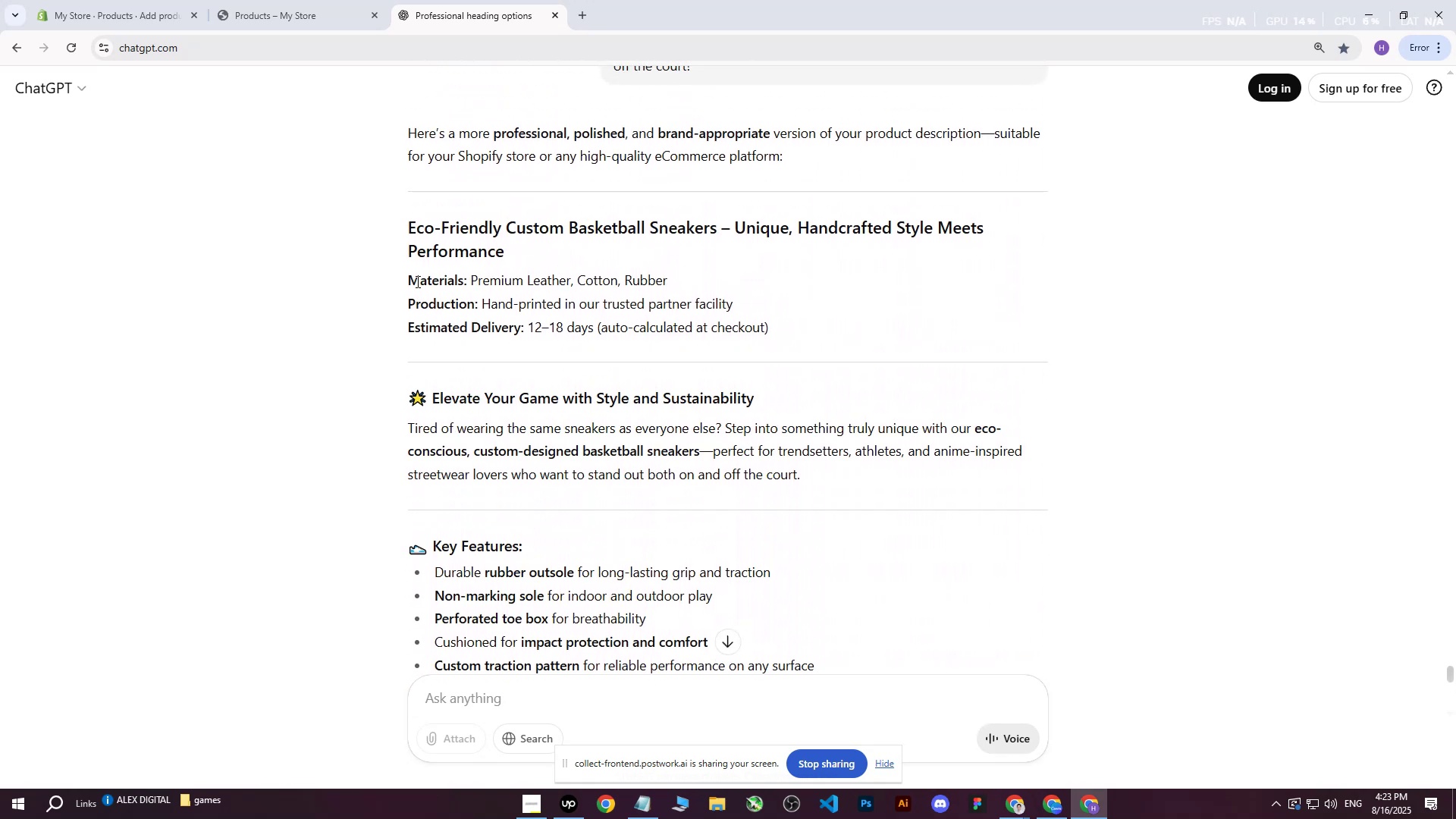 
left_click_drag(start_coordinate=[410, 275], to_coordinate=[572, 494])
 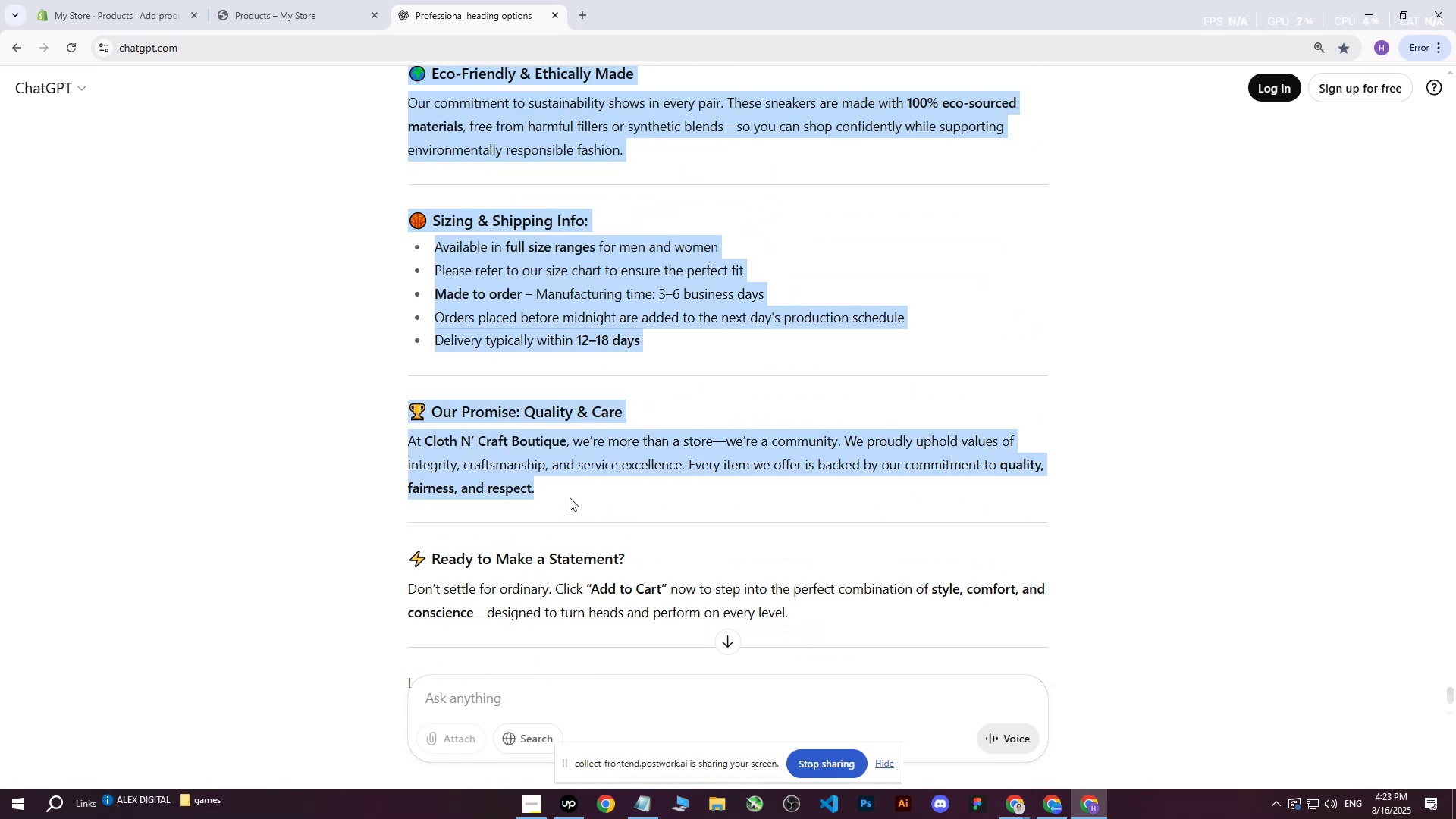 
scroll: coordinate [651, 301], scroll_direction: down, amount: 11.0
 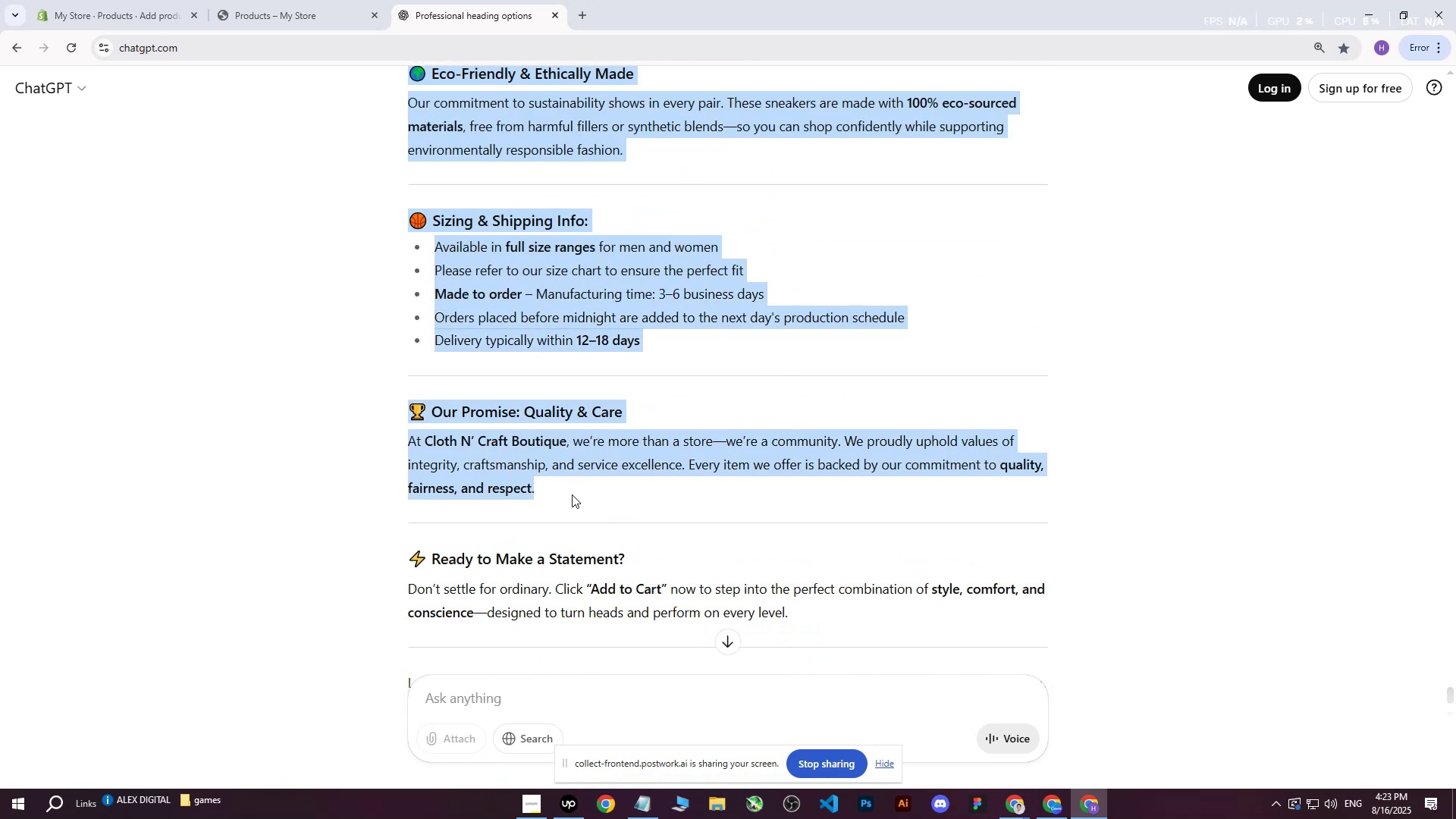 
key(Control+C)
 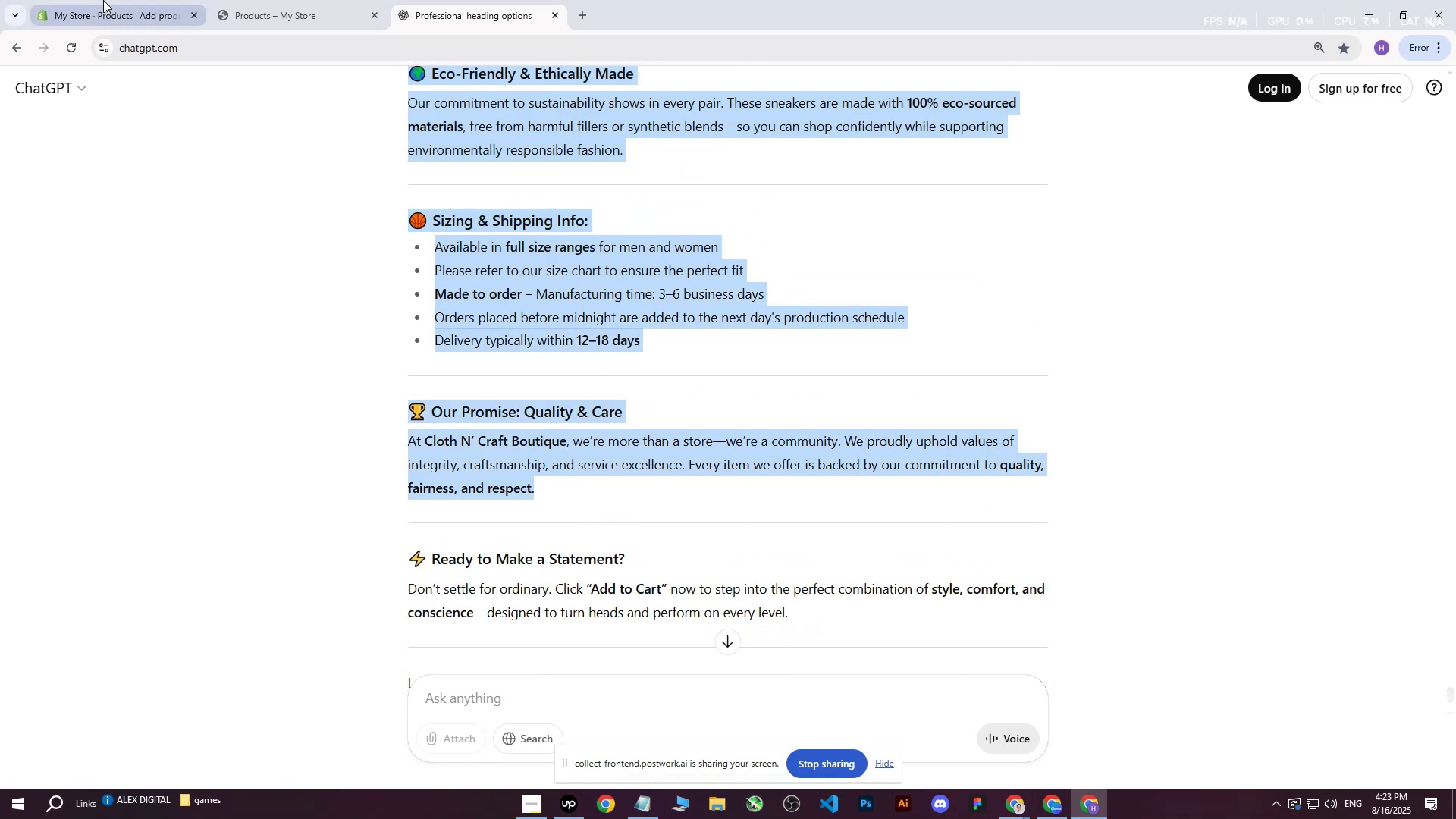 
left_click([103, 0])
 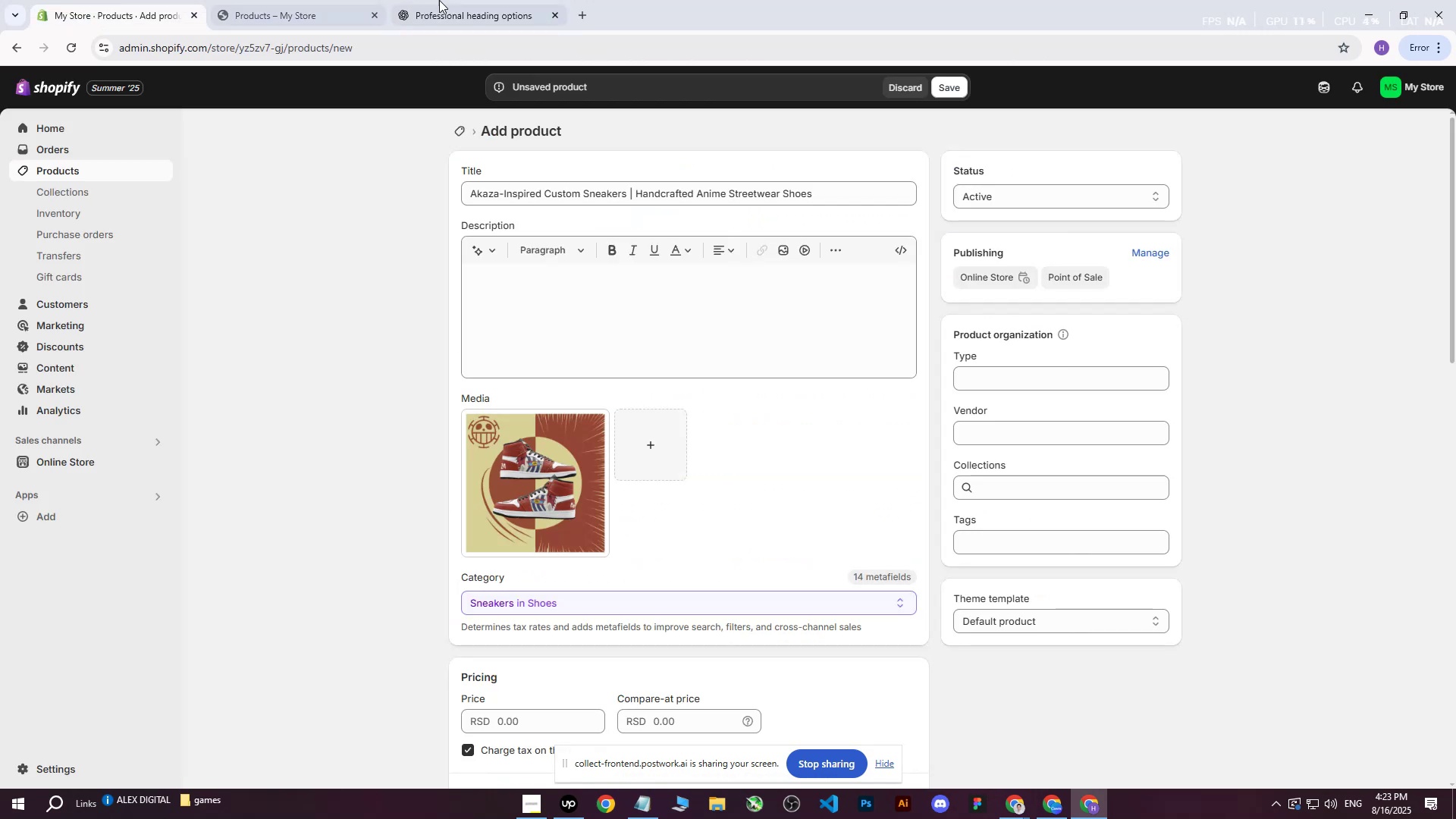 
left_click([440, 0])
 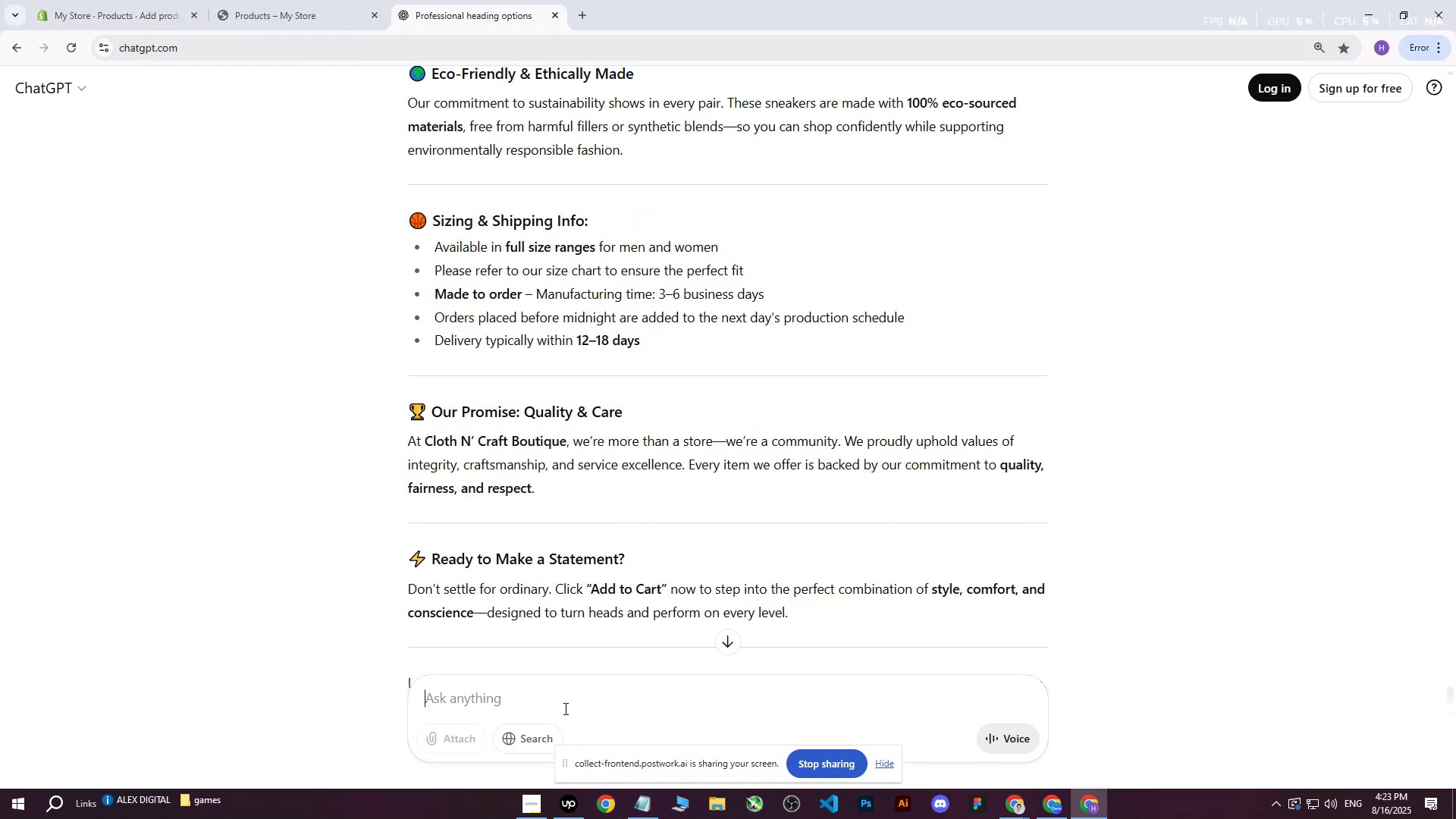 
double_click([540, 695])
 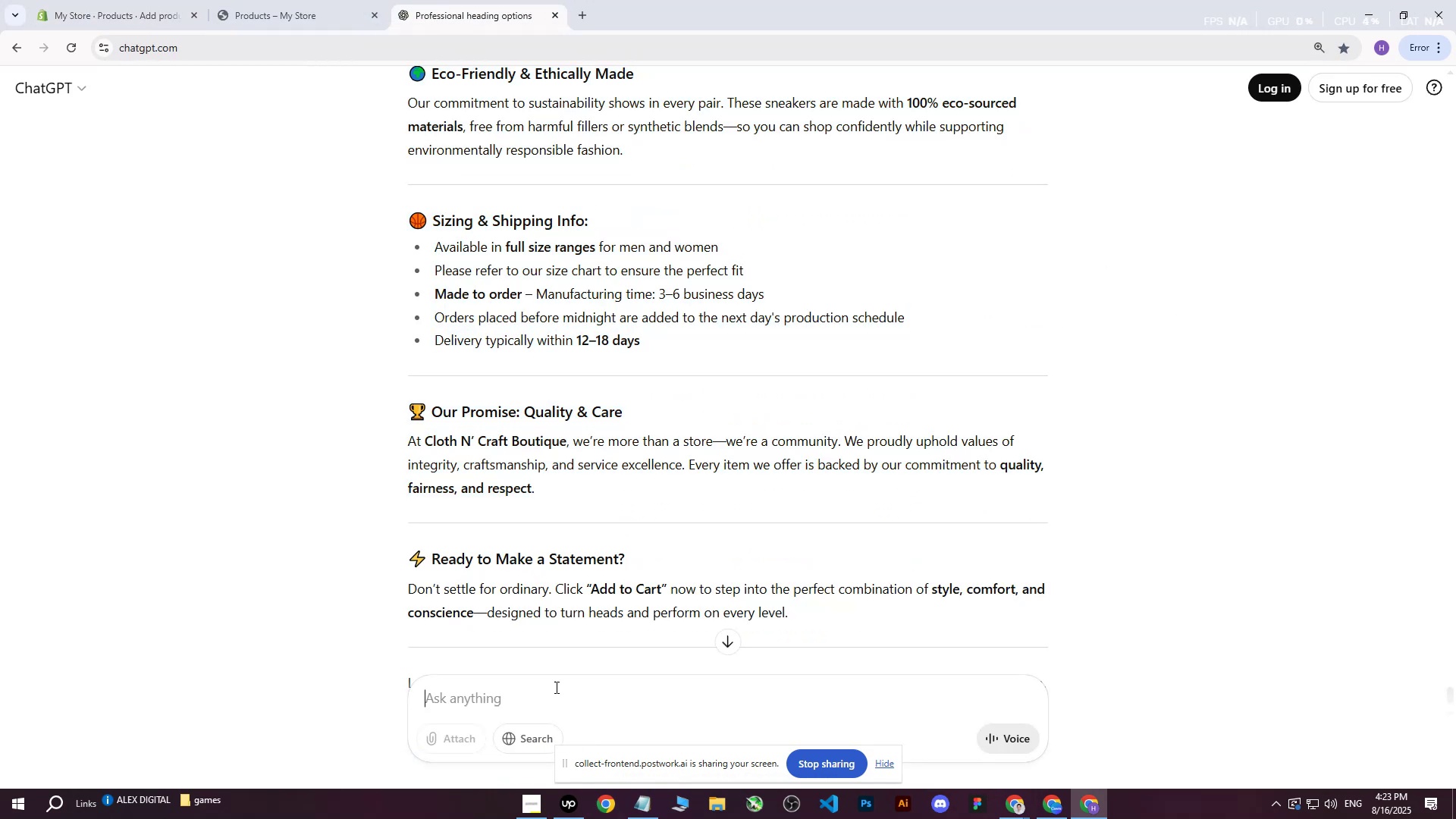 
type(write me this on more professional way : )
 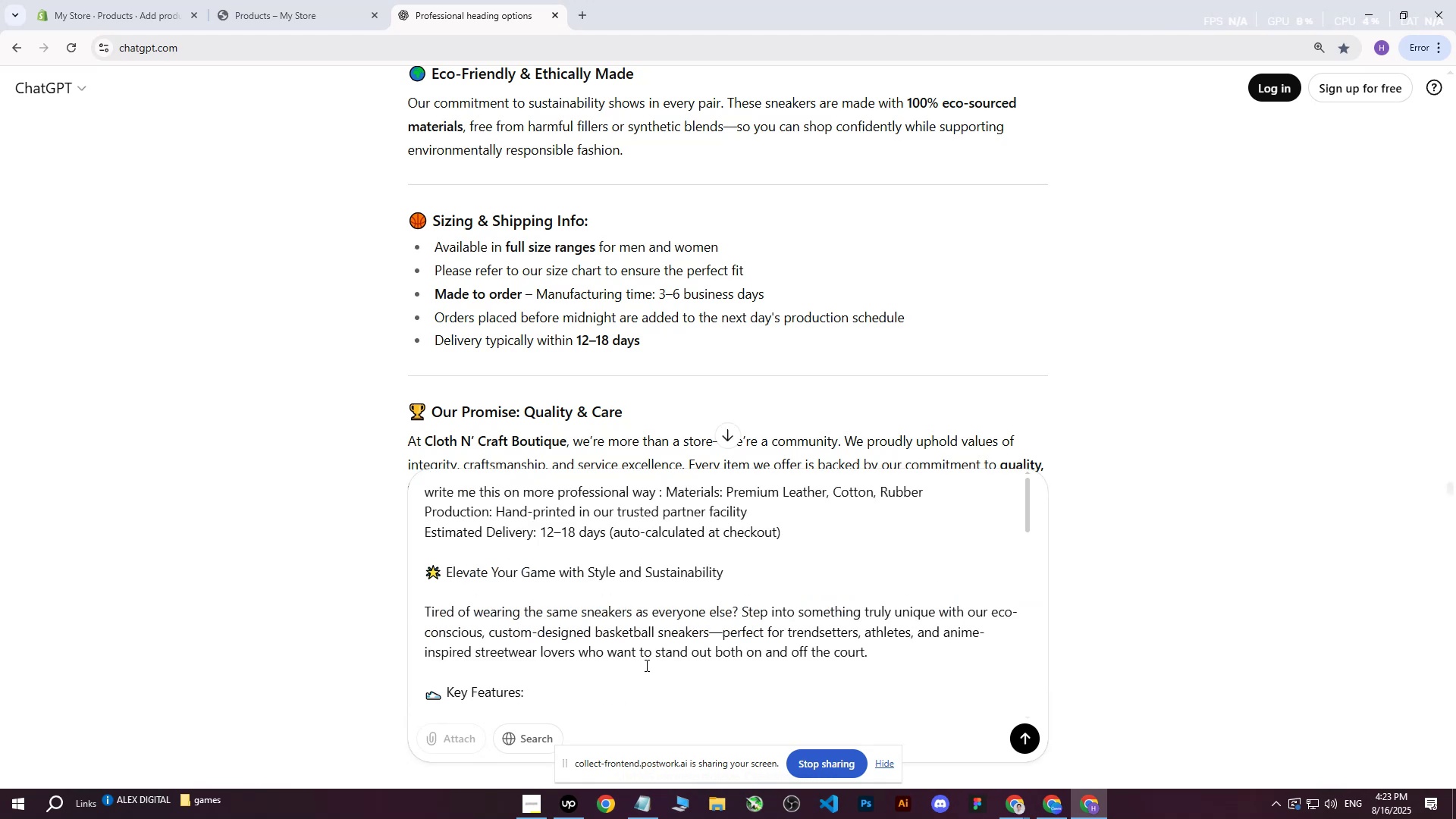 
 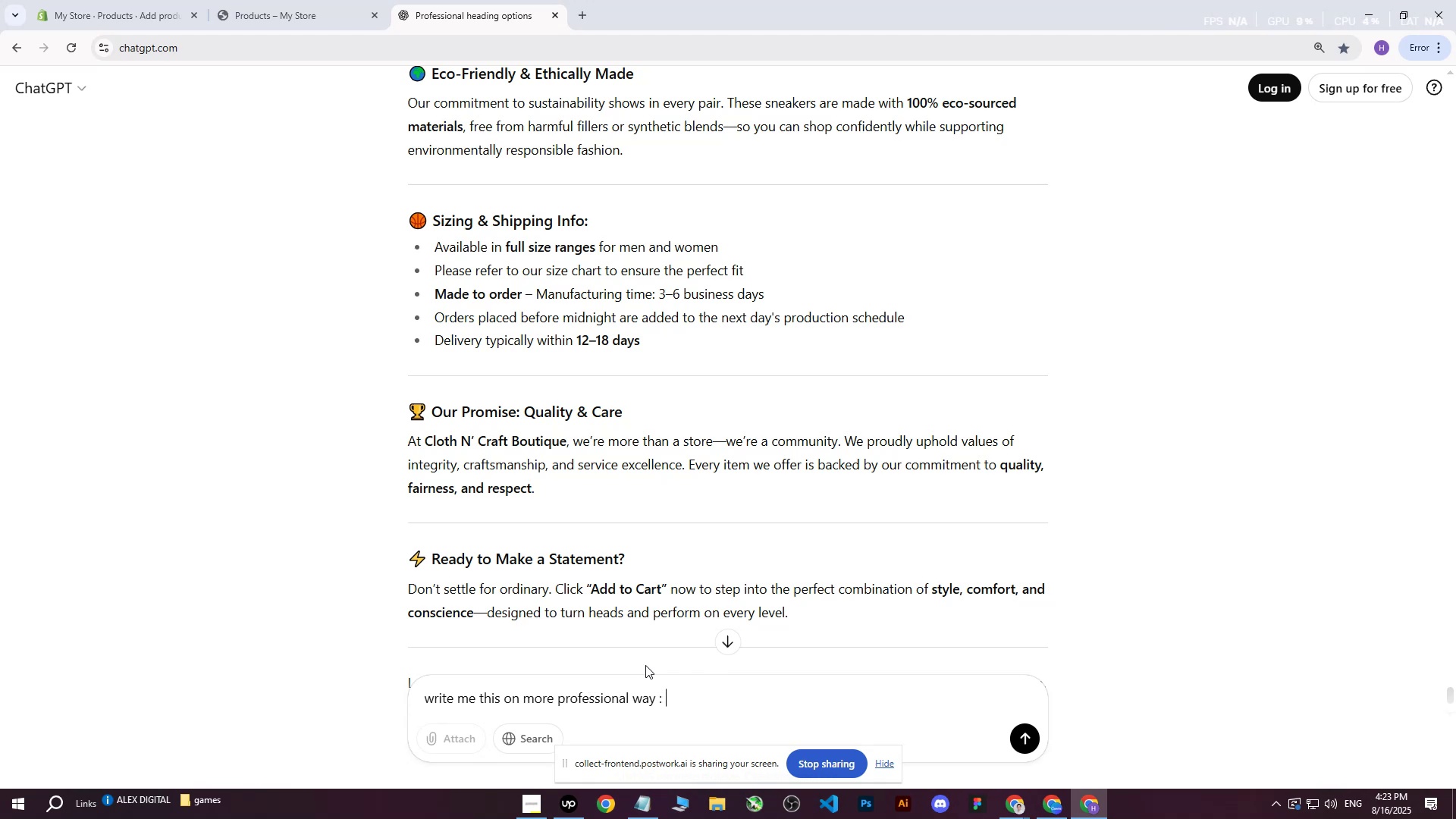 
key(Control+ControlLeft)
 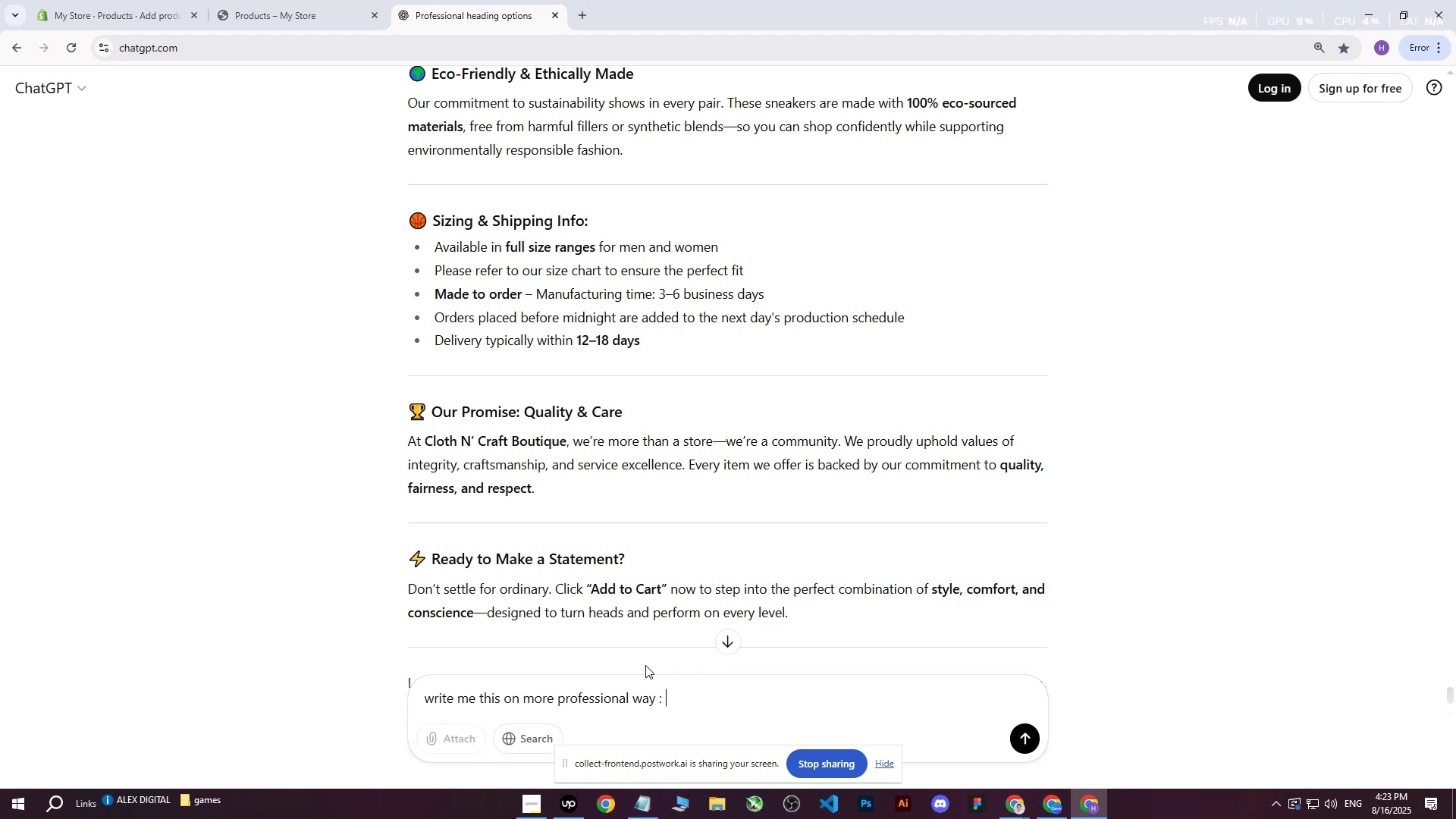 
key(Control+V)
 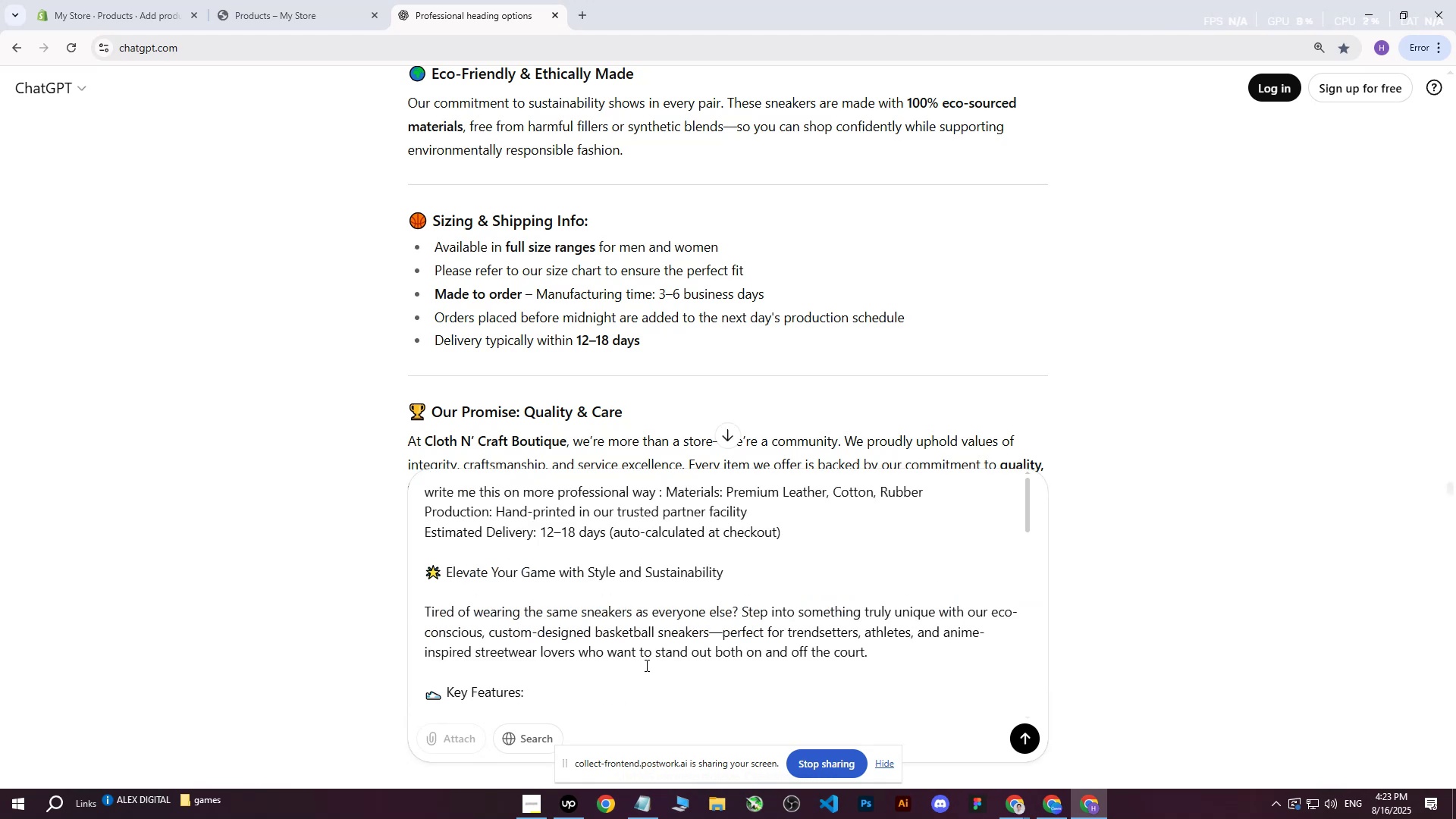 
scroll: coordinate [579, 650], scroll_direction: up, amount: 6.0
 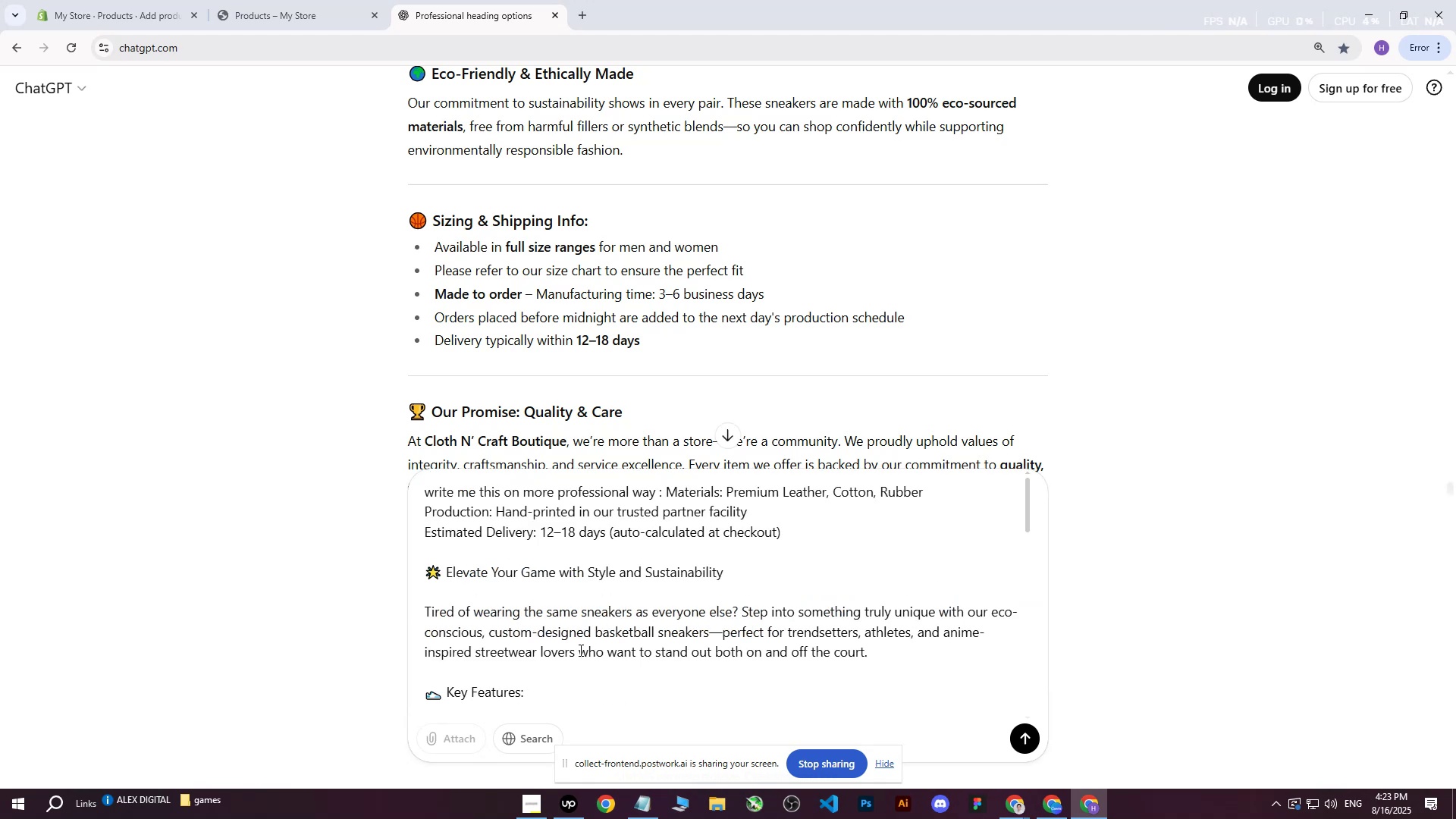 
scroll: coordinate [579, 650], scroll_direction: down, amount: 1.0
 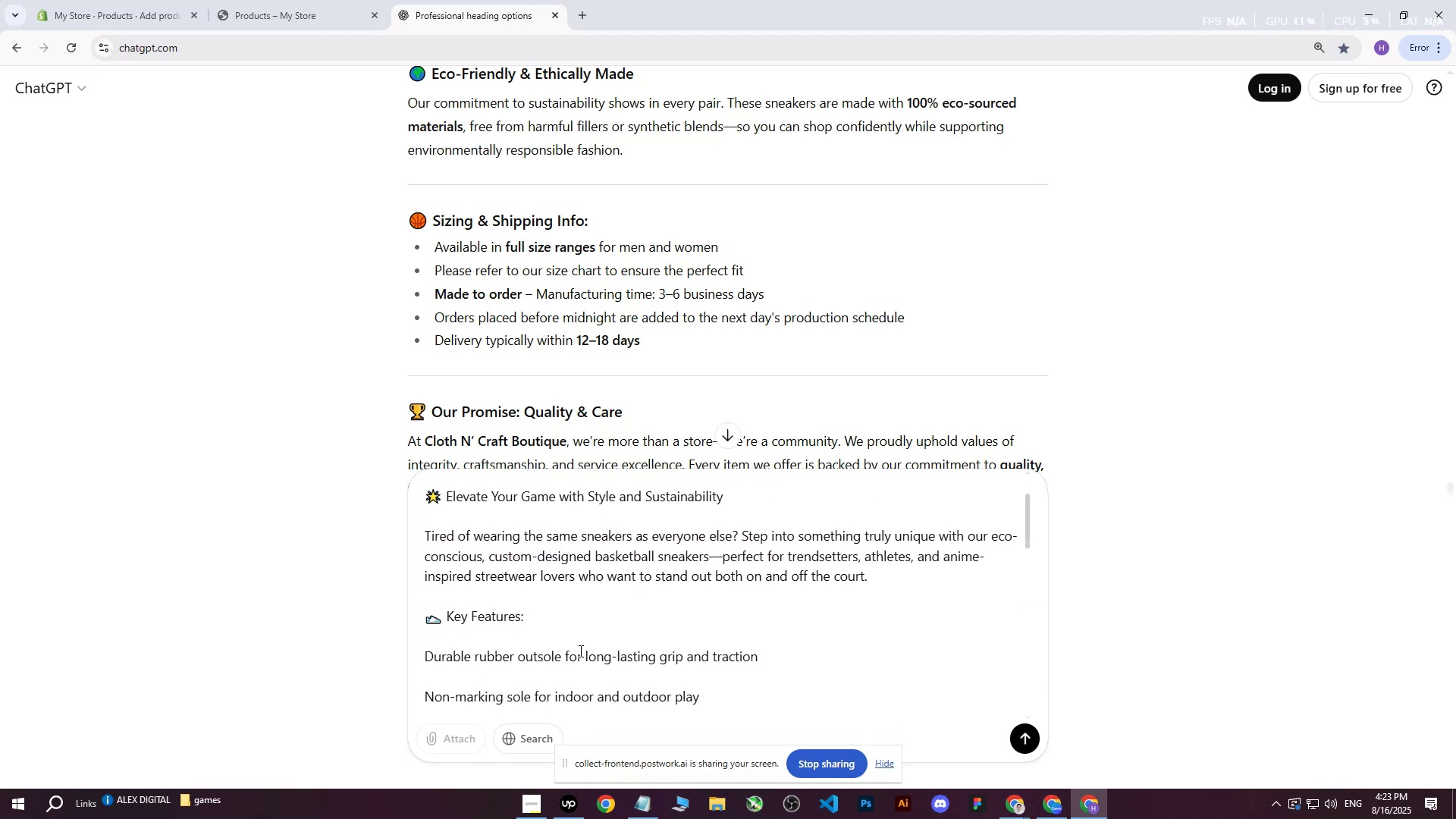 
key(Enter)
 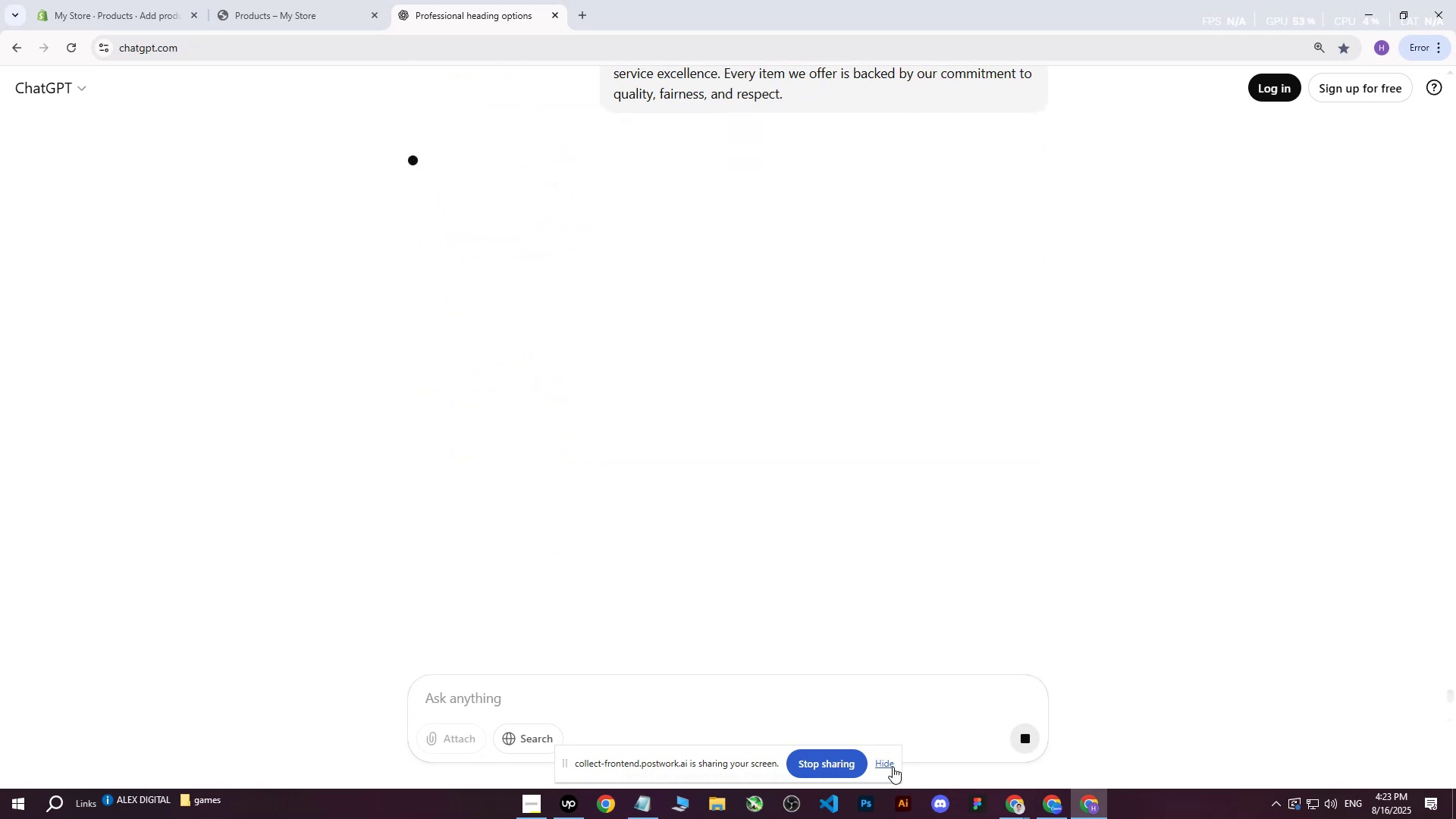 
left_click([891, 764])
 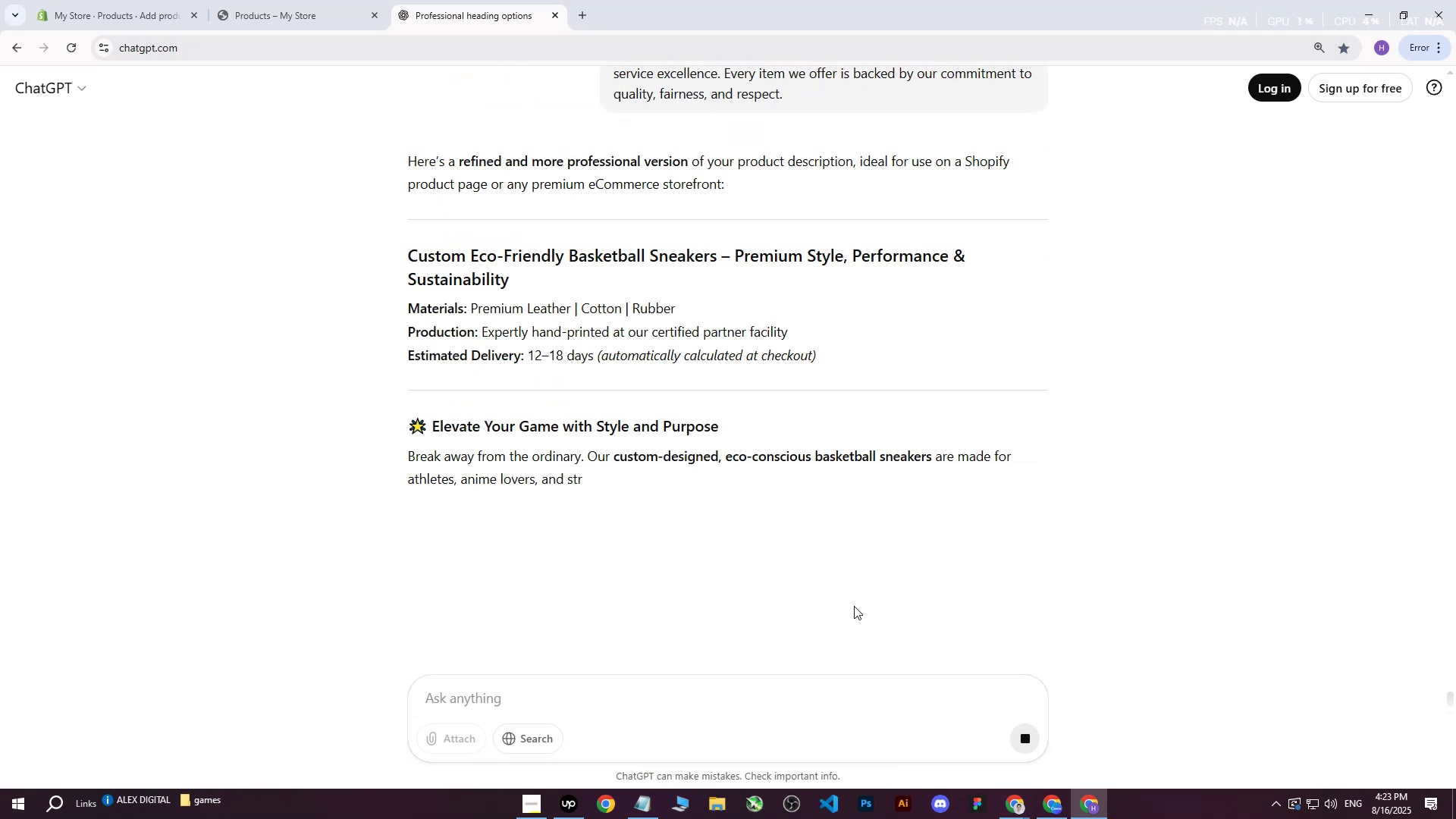 
wait(5.39)
 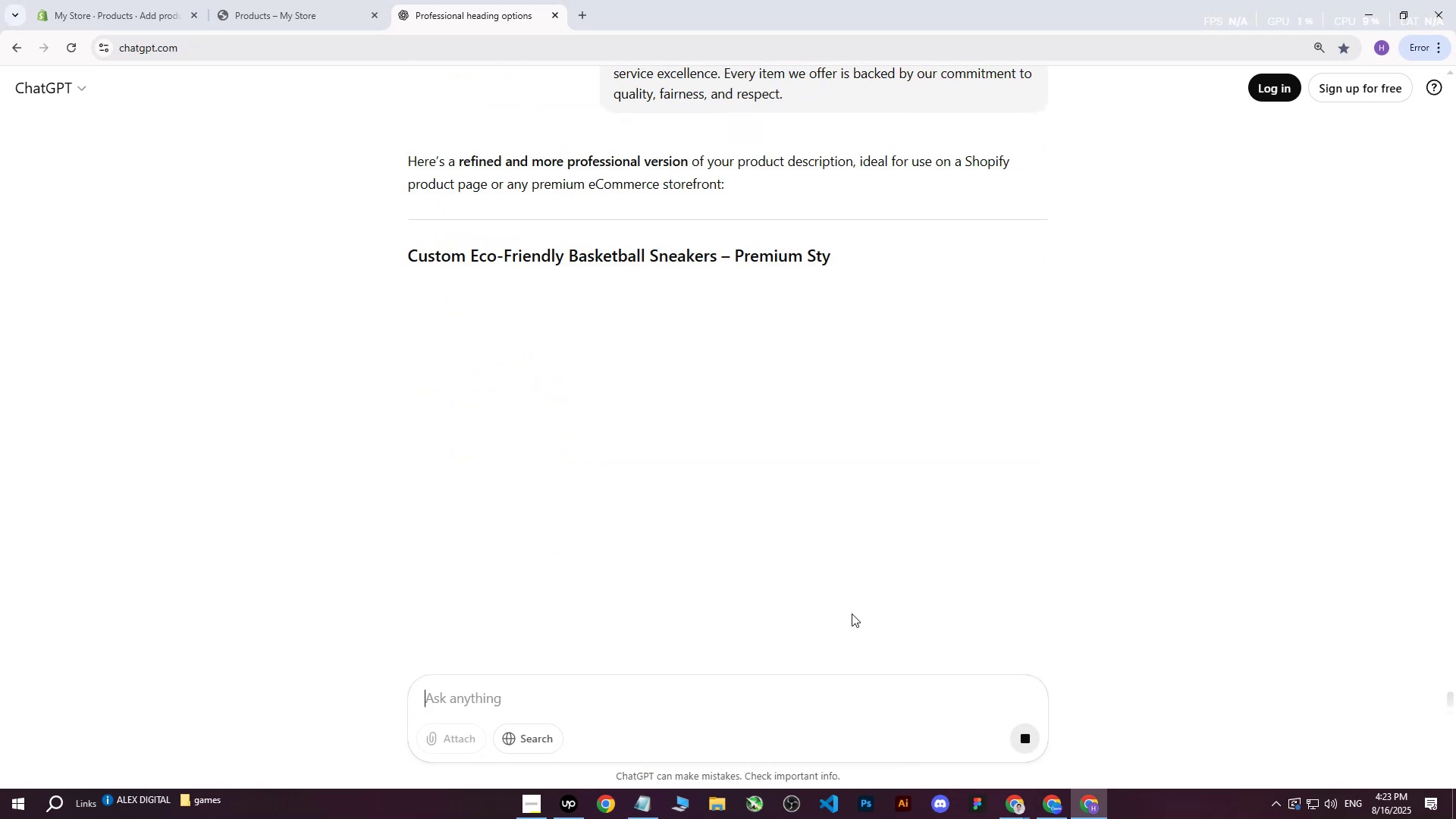 
left_click([318, 452])
 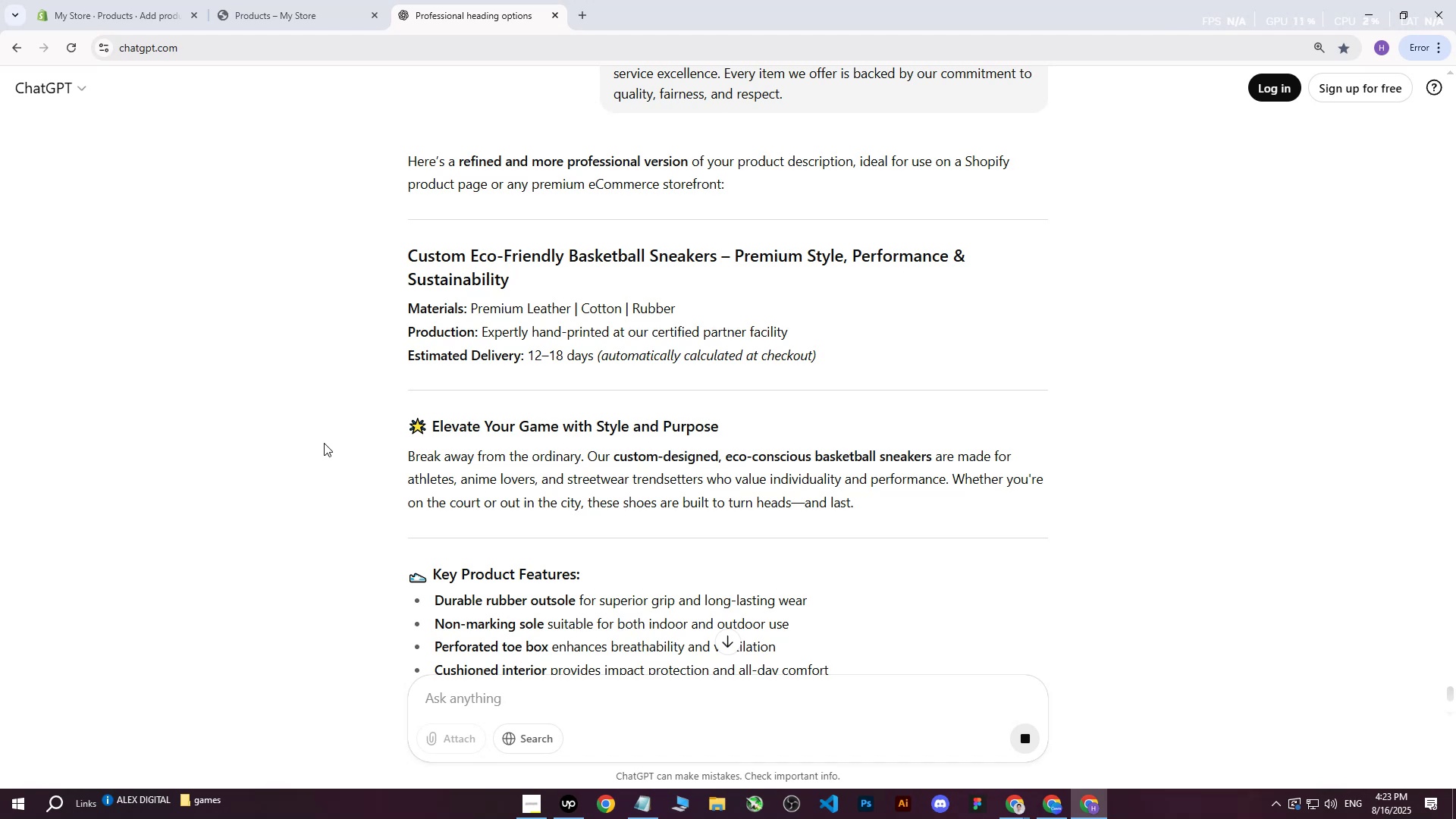 
wait(5.85)
 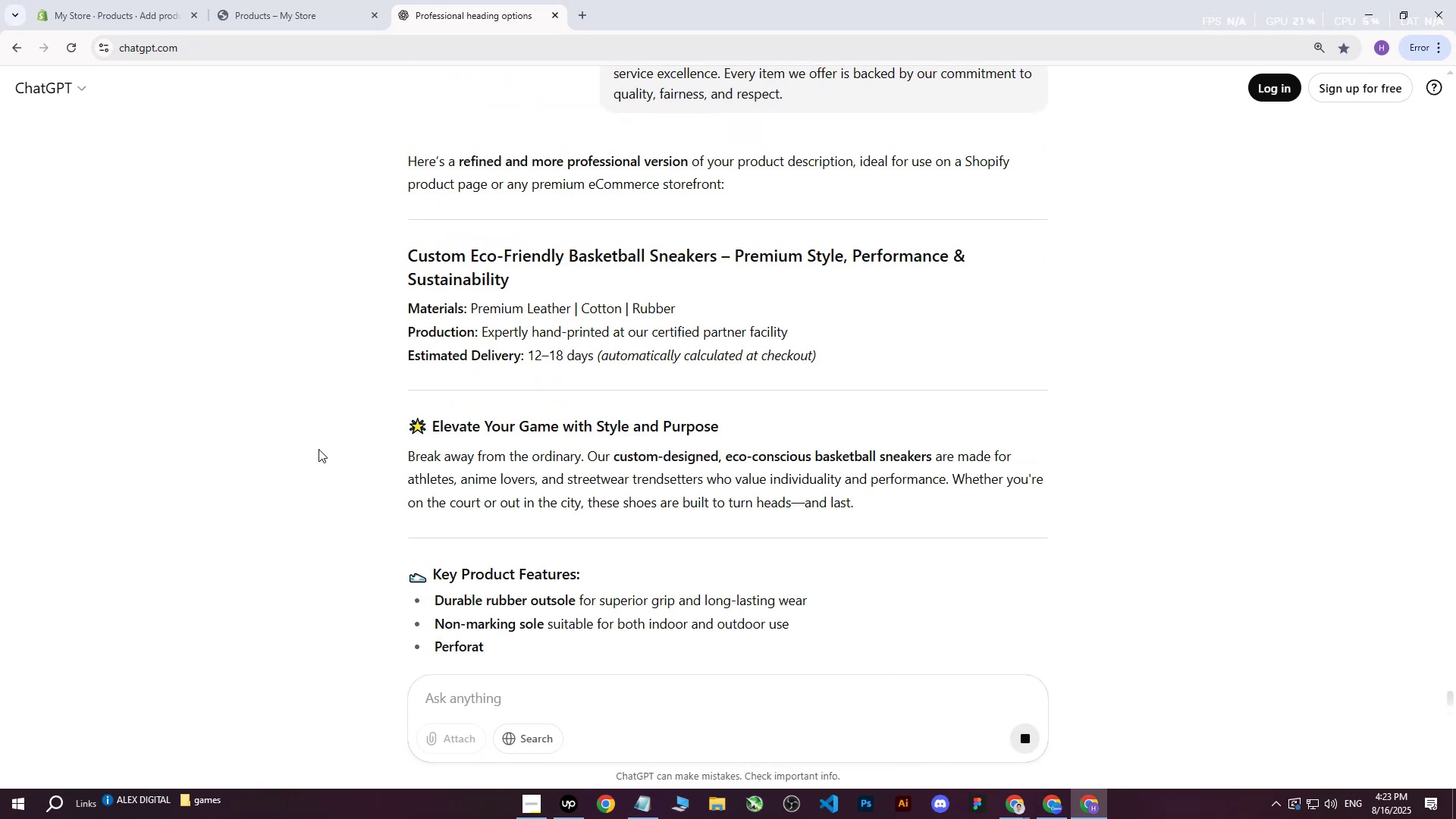 
left_click_drag(start_coordinate=[411, 309], to_coordinate=[726, 438])
 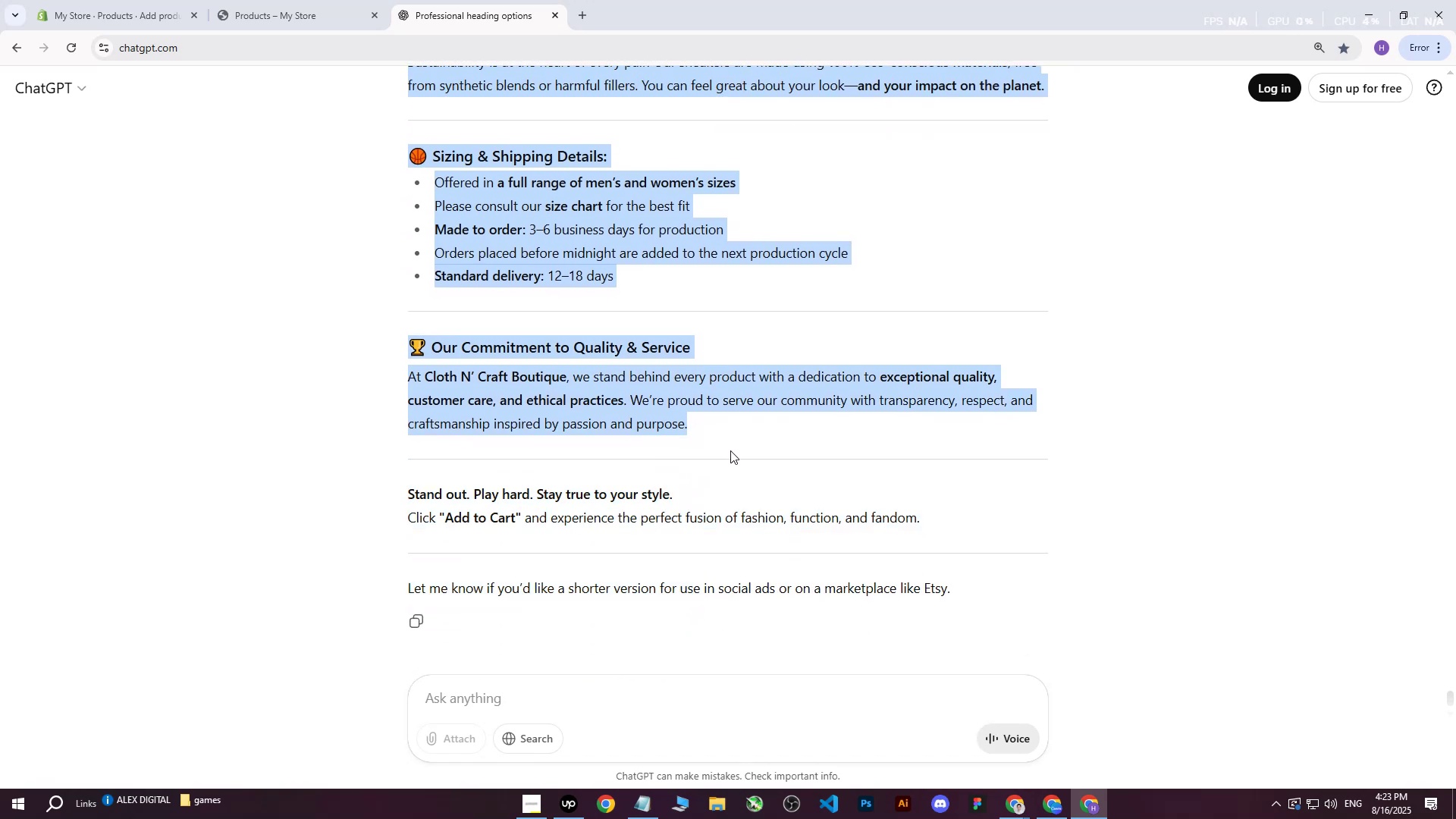 
scroll: coordinate [695, 613], scroll_direction: down, amount: 17.0
 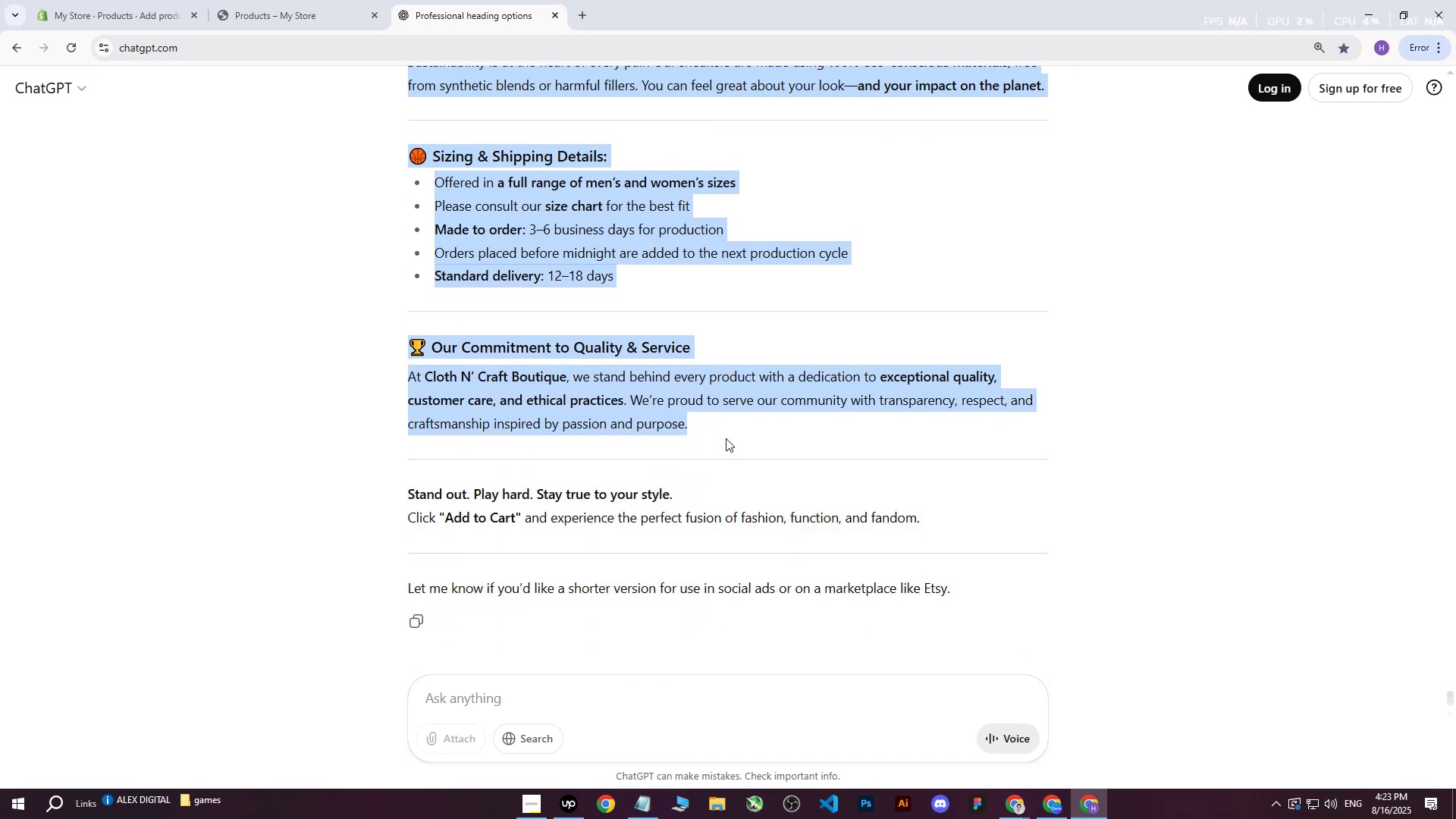 
key(Control+C)
 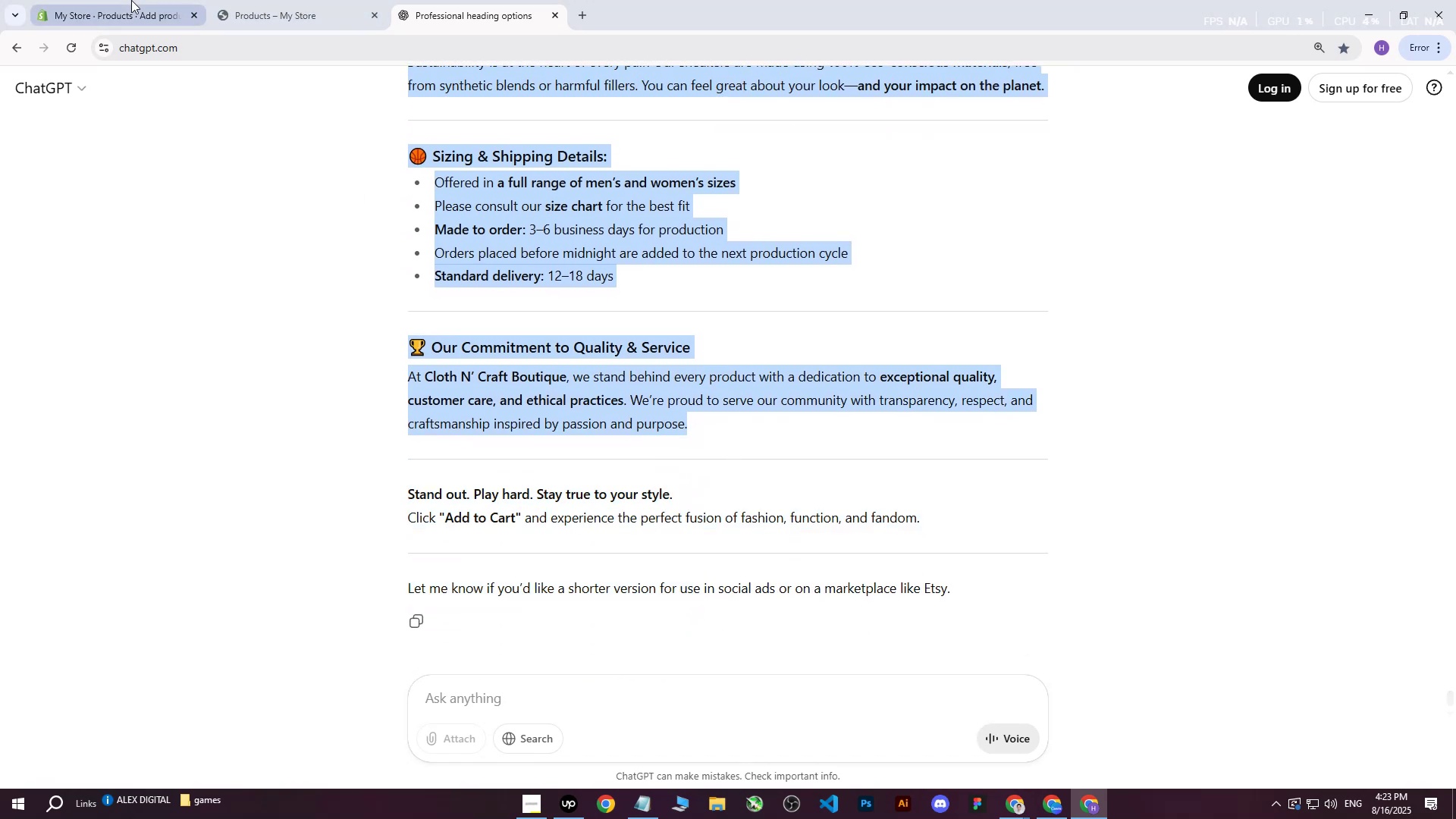 
left_click([131, 0])
 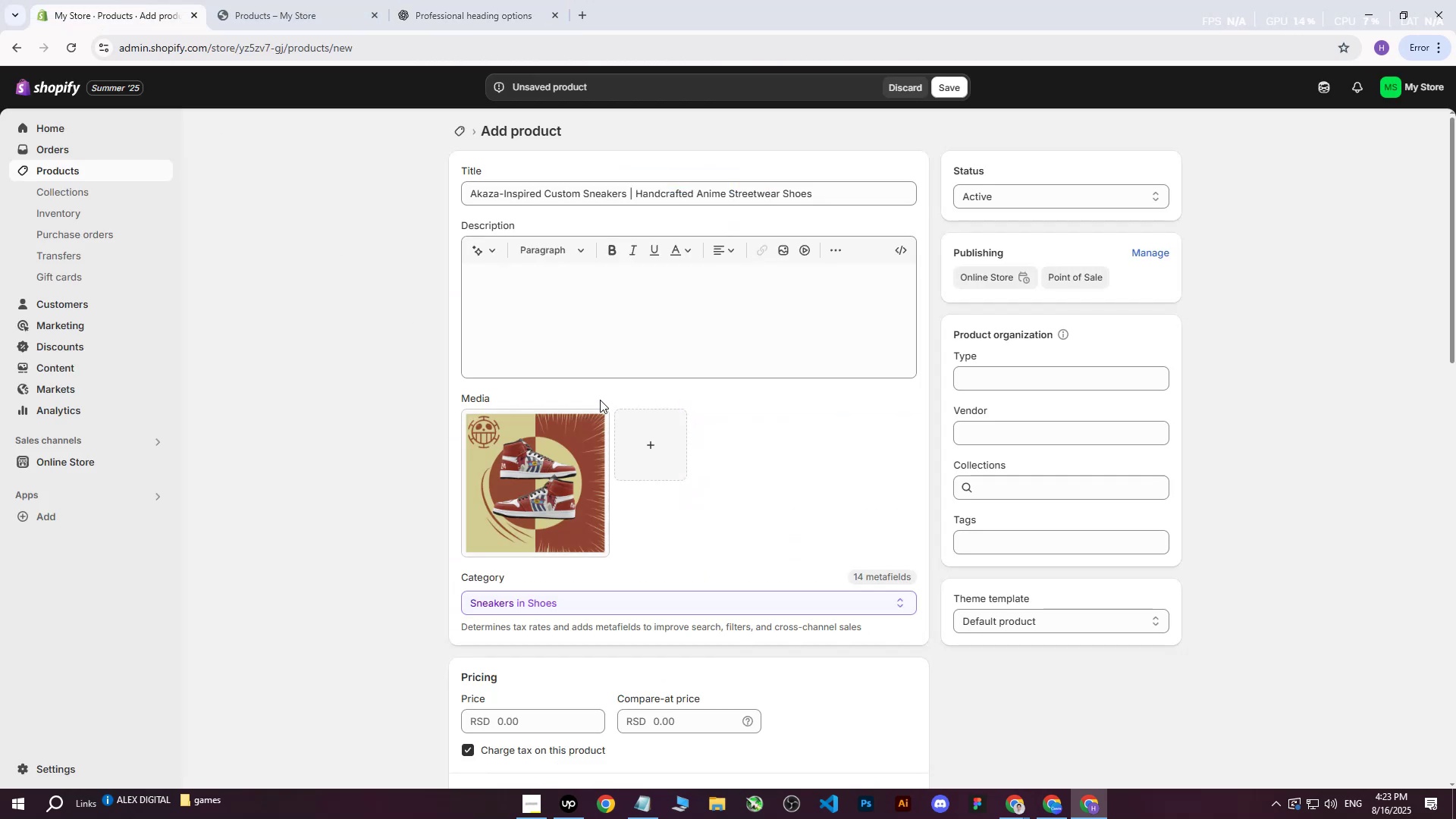 
left_click([581, 317])
 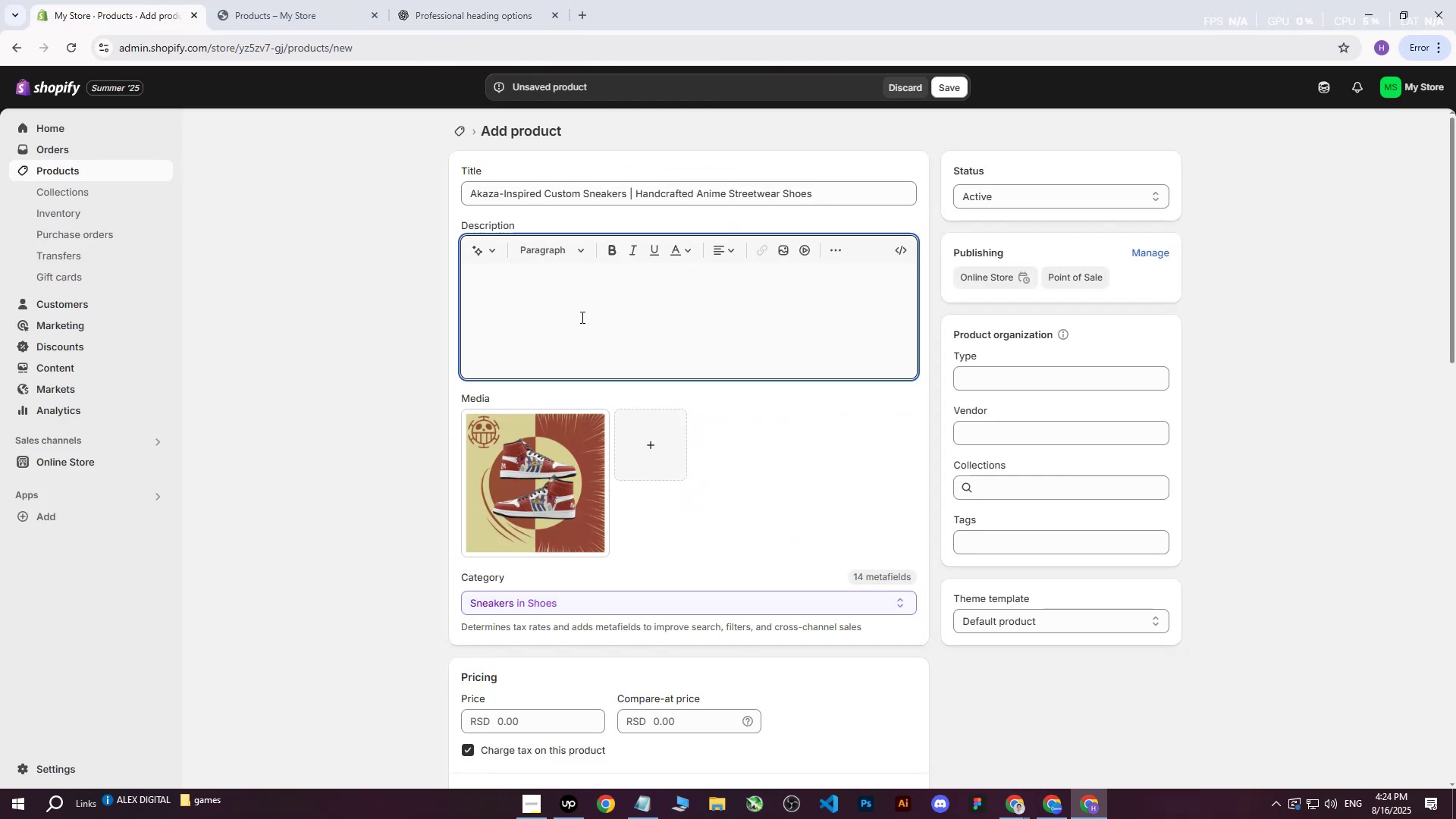 
key(Control+V)
 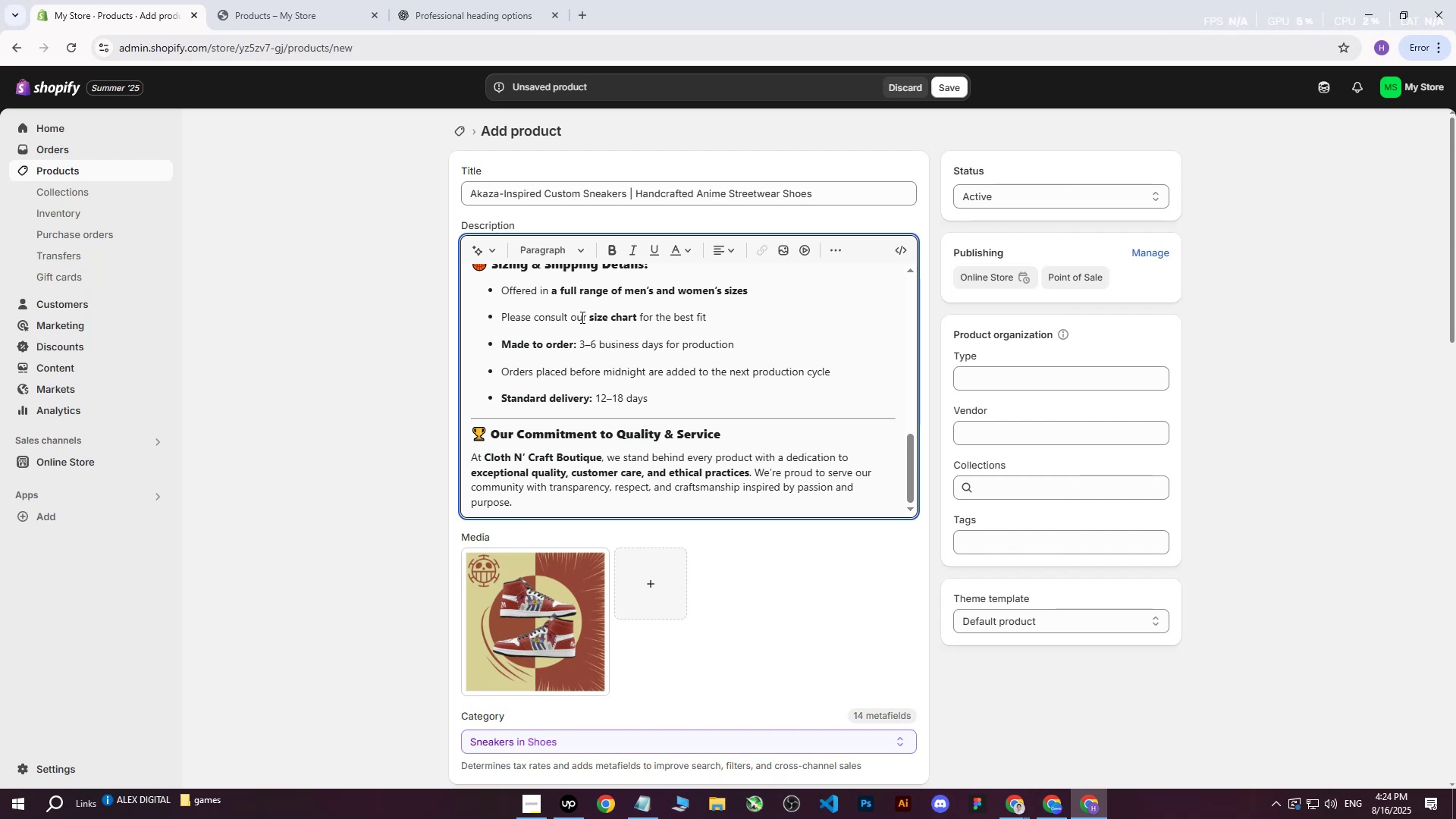 
wait(5.34)
 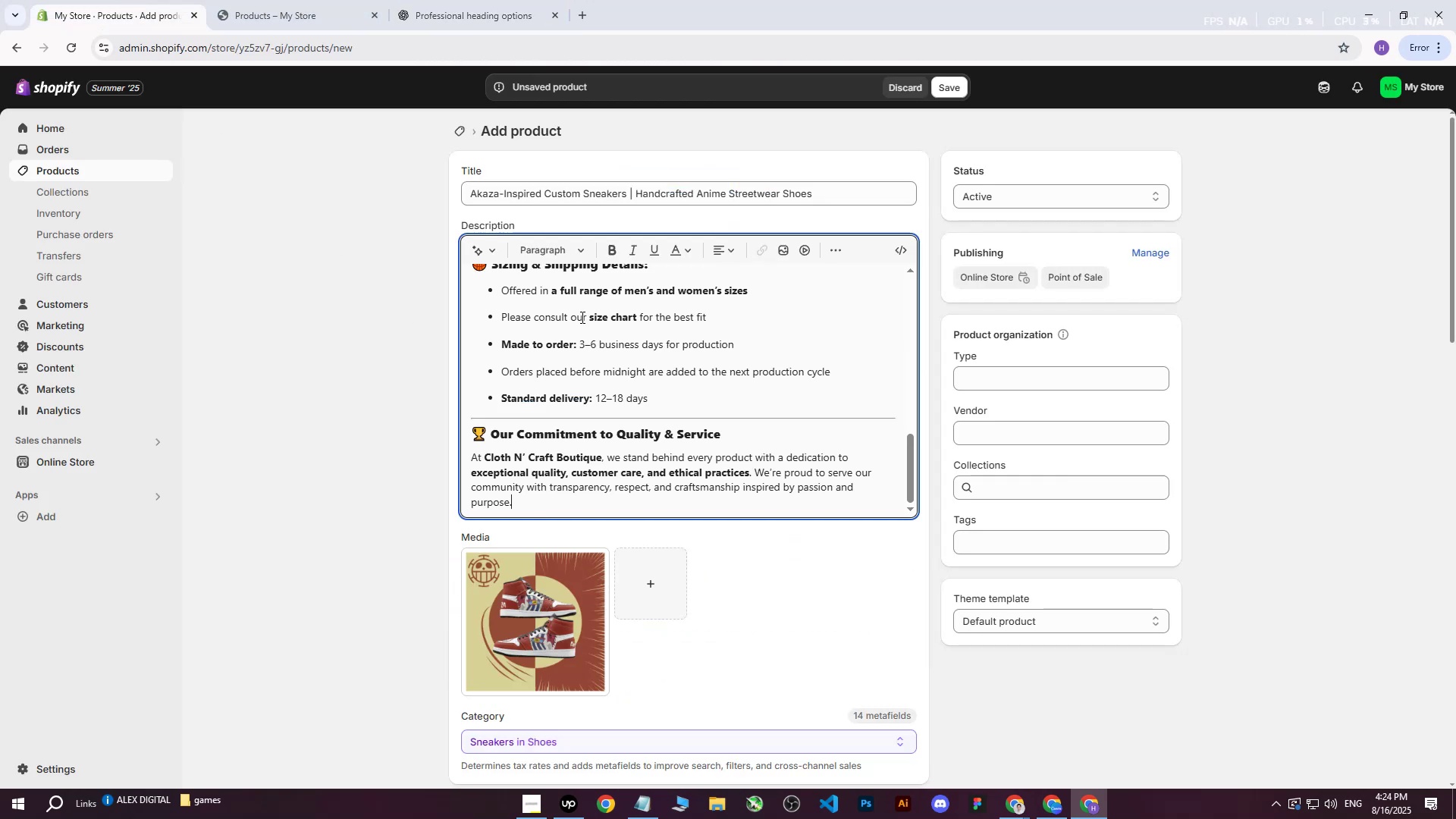 
scroll: coordinate [581, 392], scroll_direction: up, amount: 11.0
 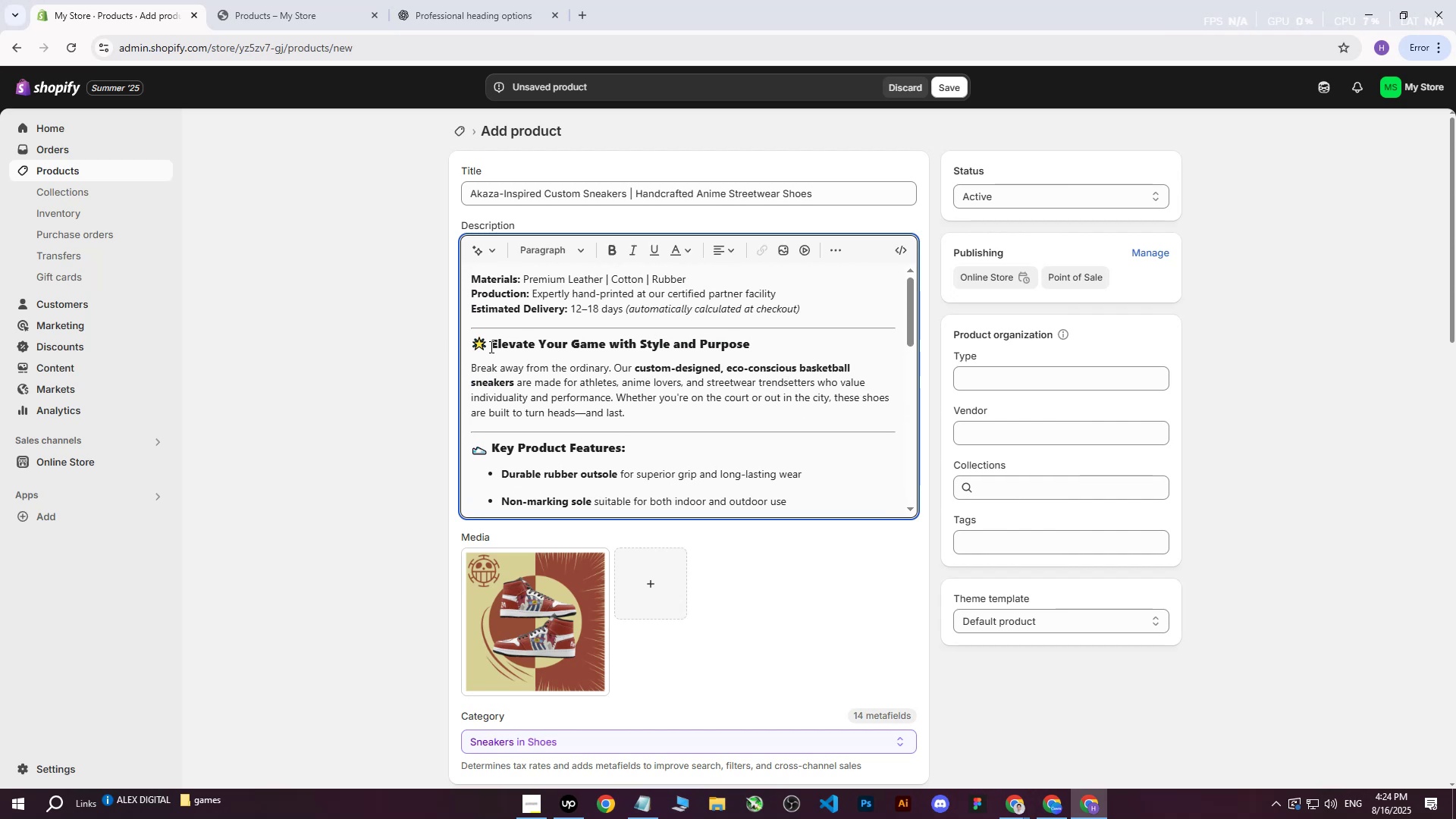 
left_click([494, 345])
 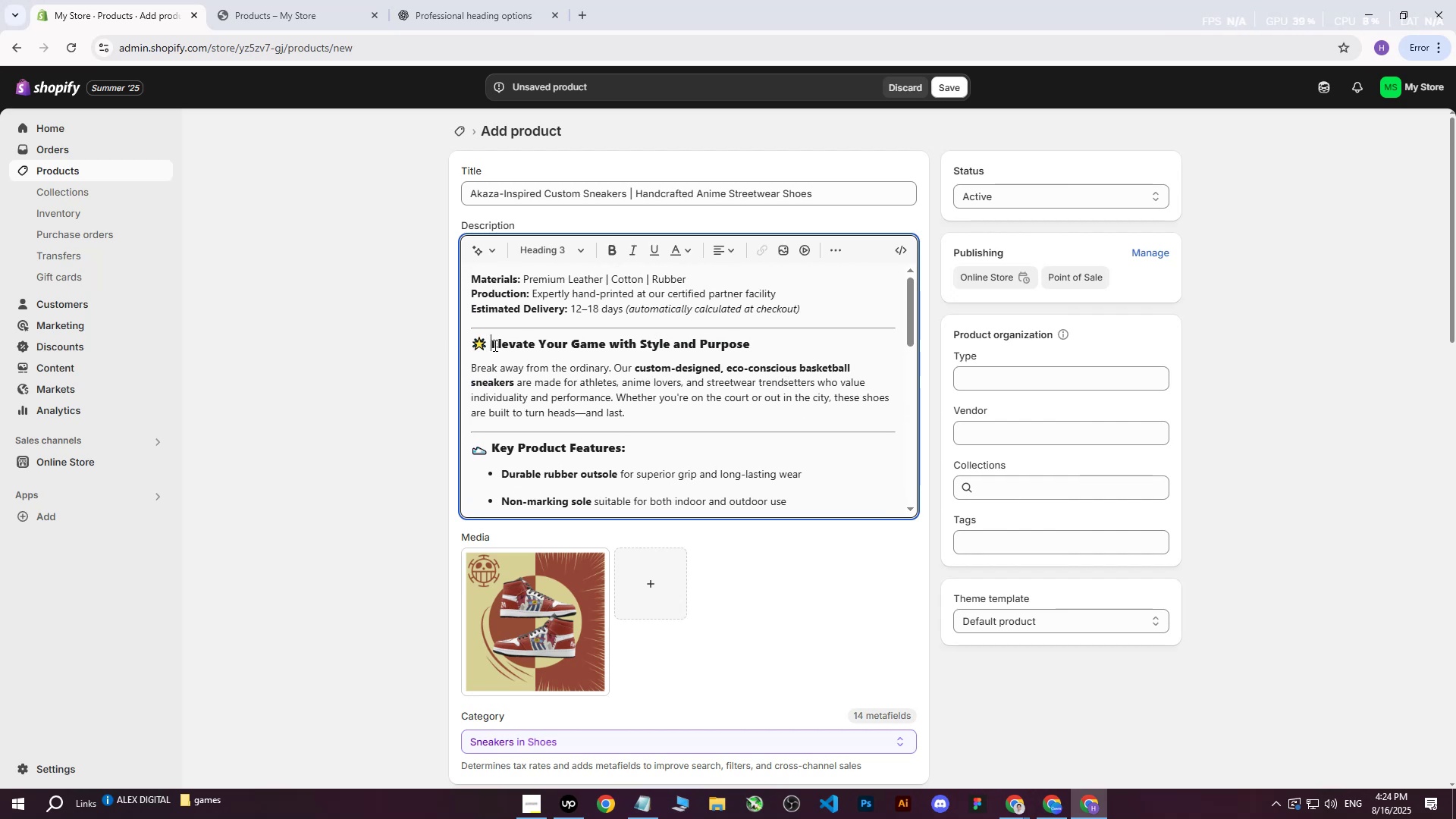 
key(Backspace)
 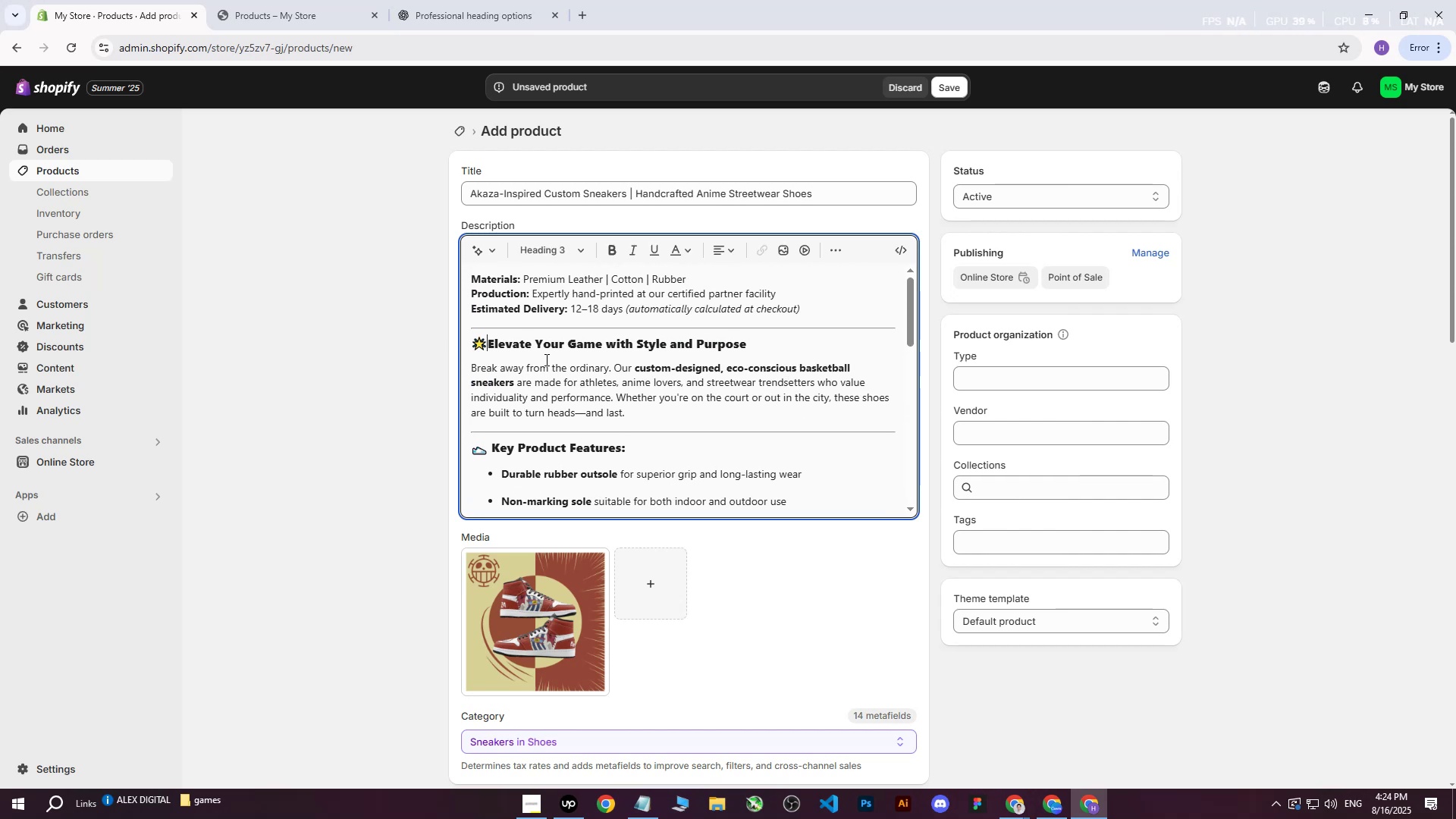 
key(Backspace)
 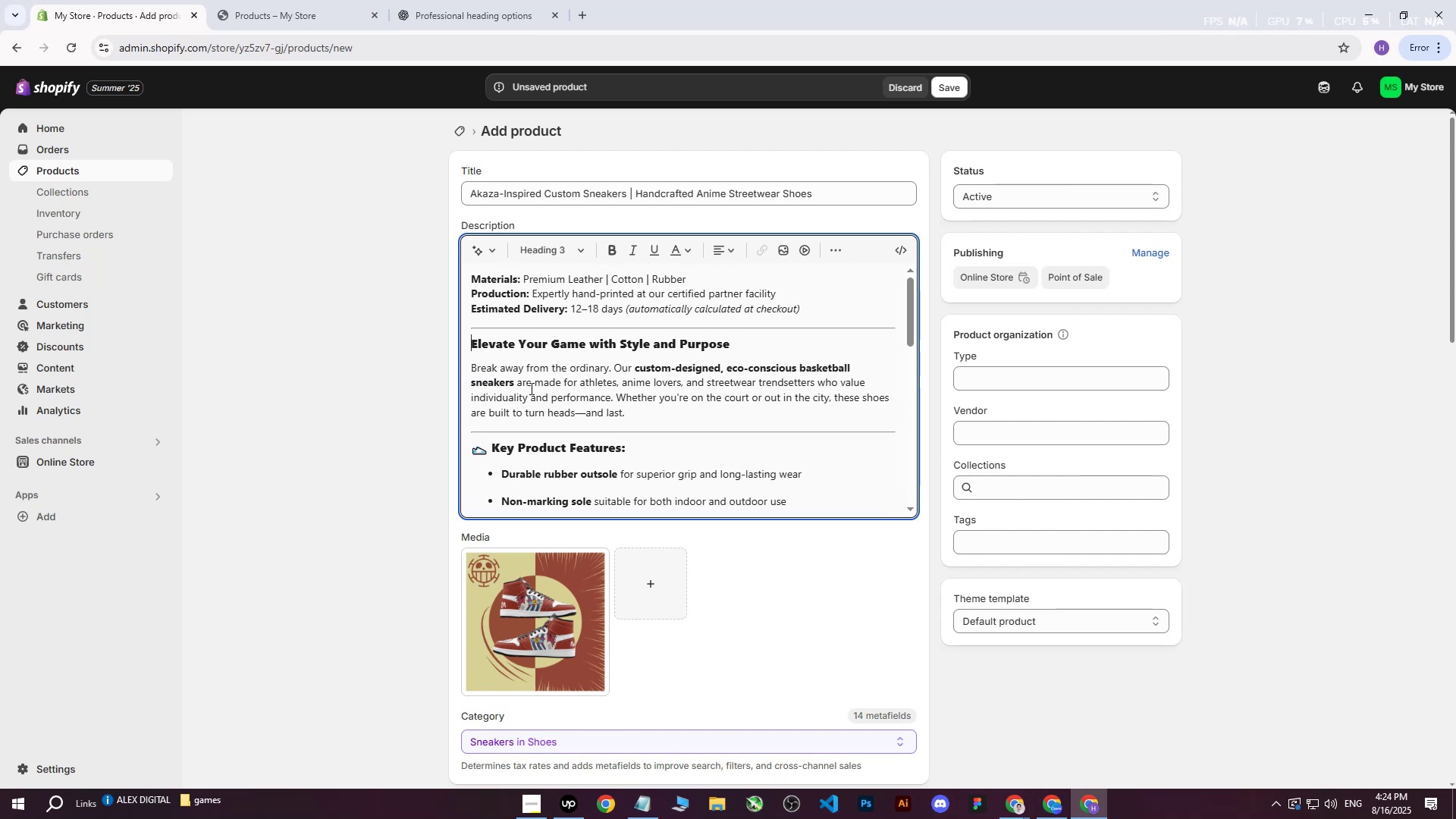 
scroll: coordinate [530, 388], scroll_direction: down, amount: 1.0
 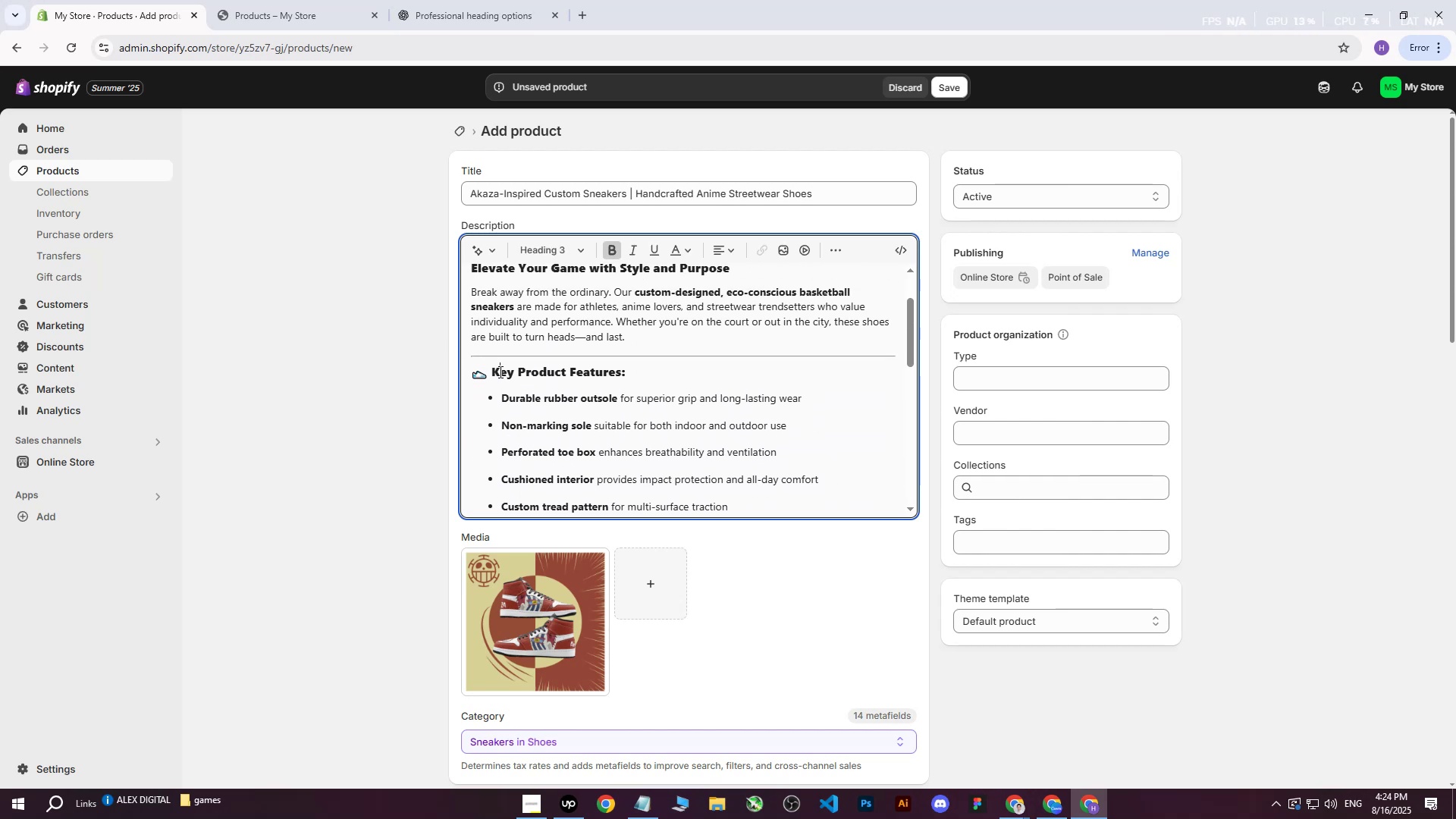 
double_click([494, 373])
 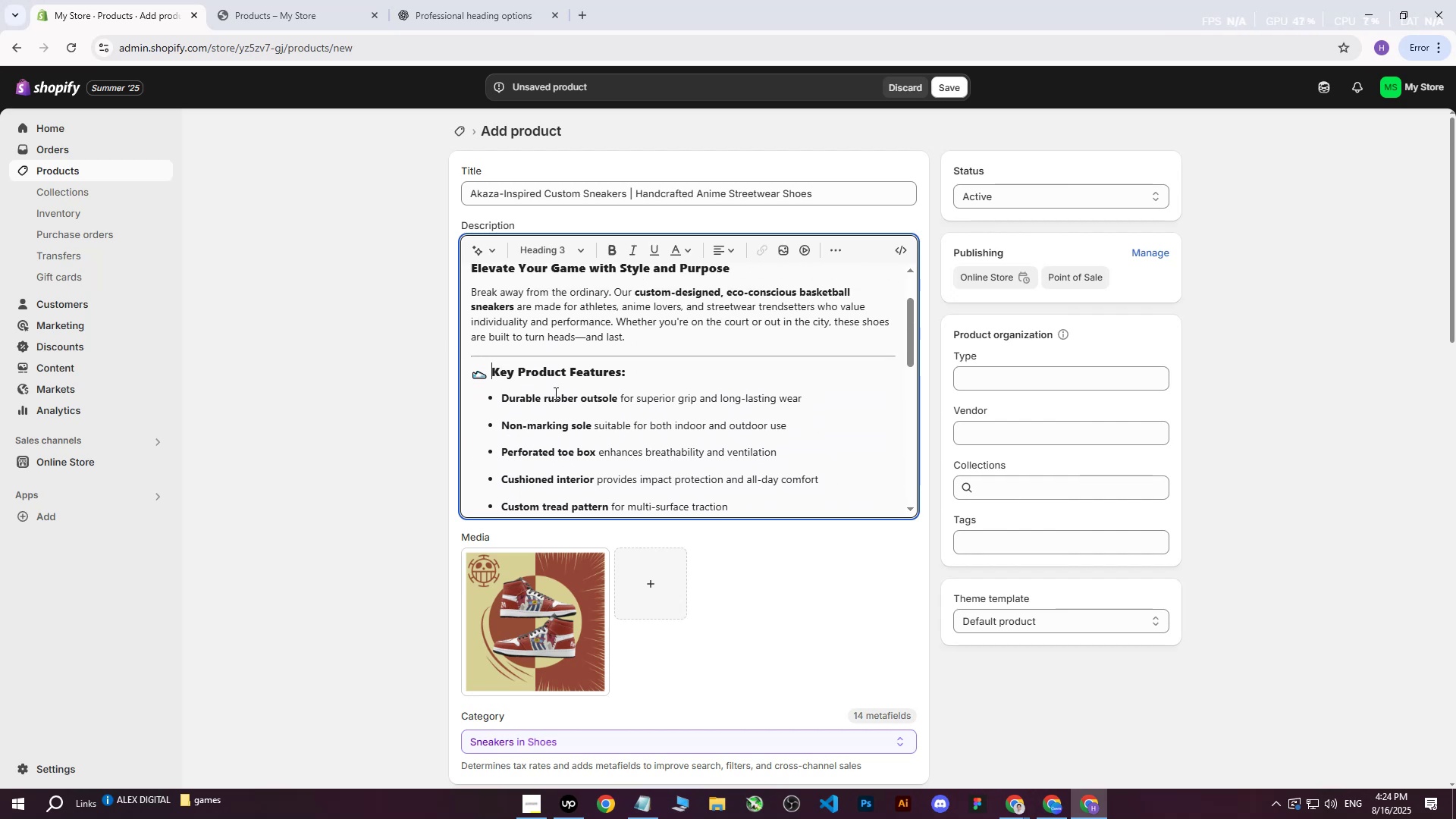 
key(Backspace)
 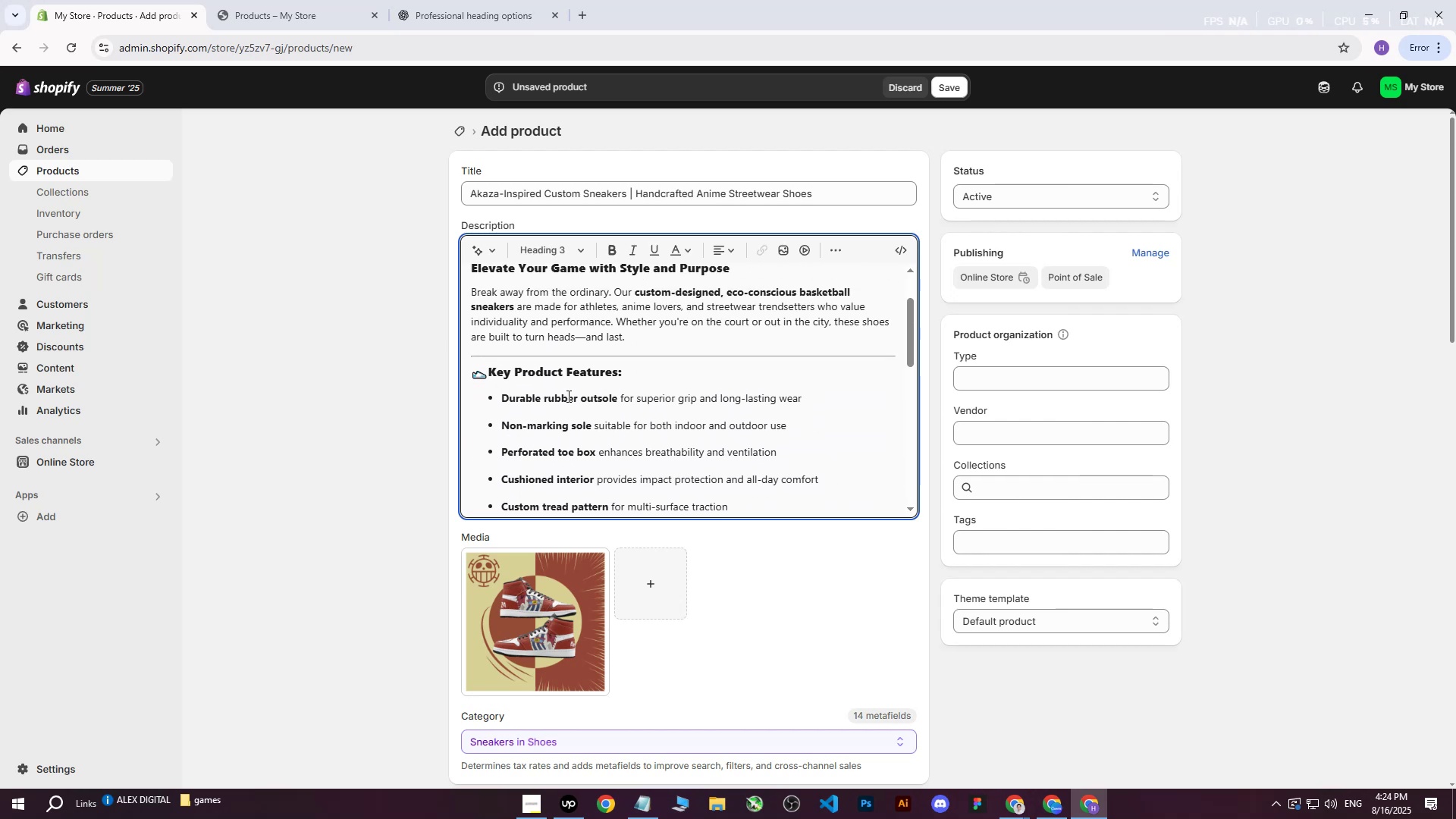 
key(Backspace)
 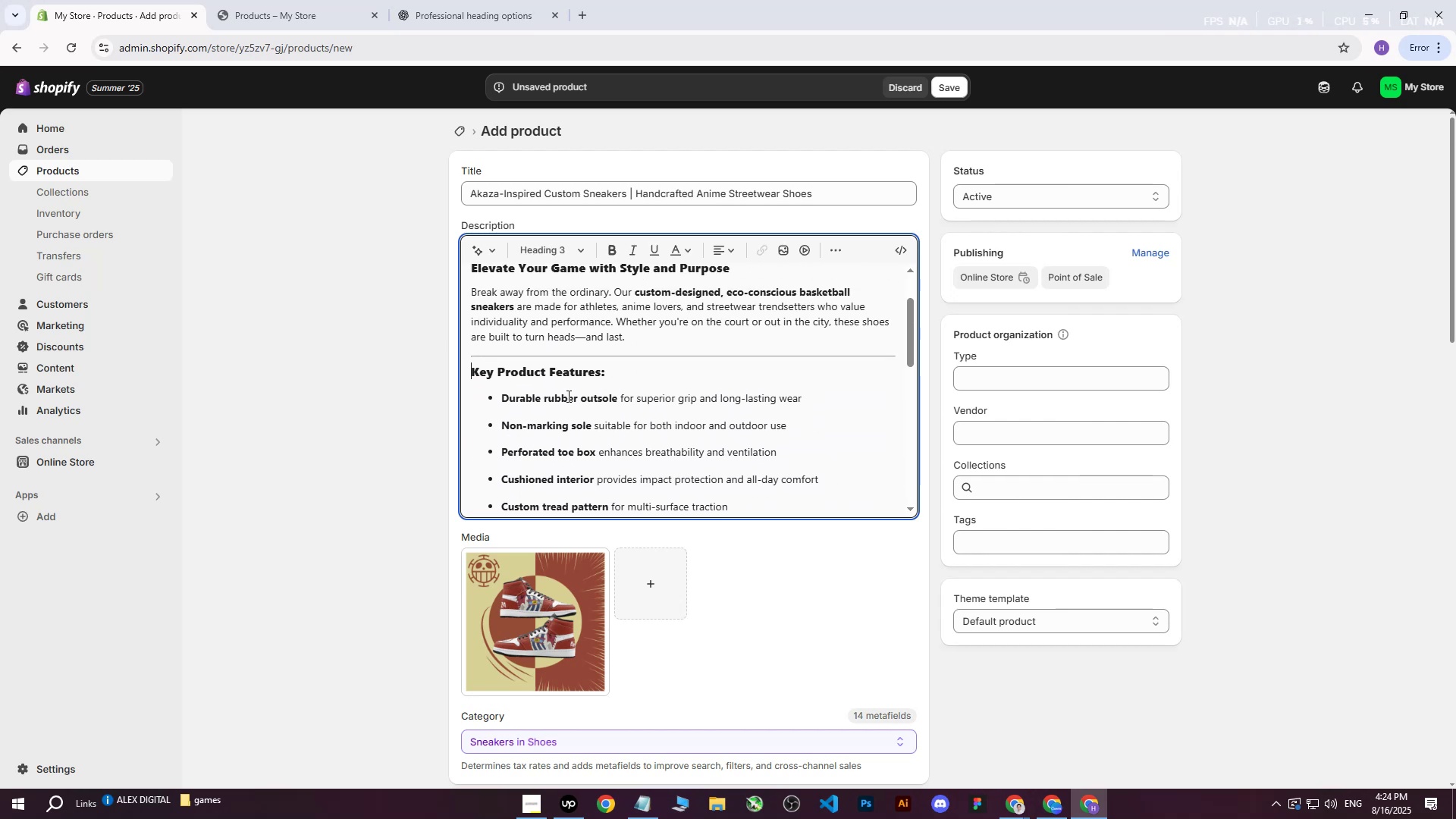 
scroll: coordinate [567, 396], scroll_direction: down, amount: 3.0
 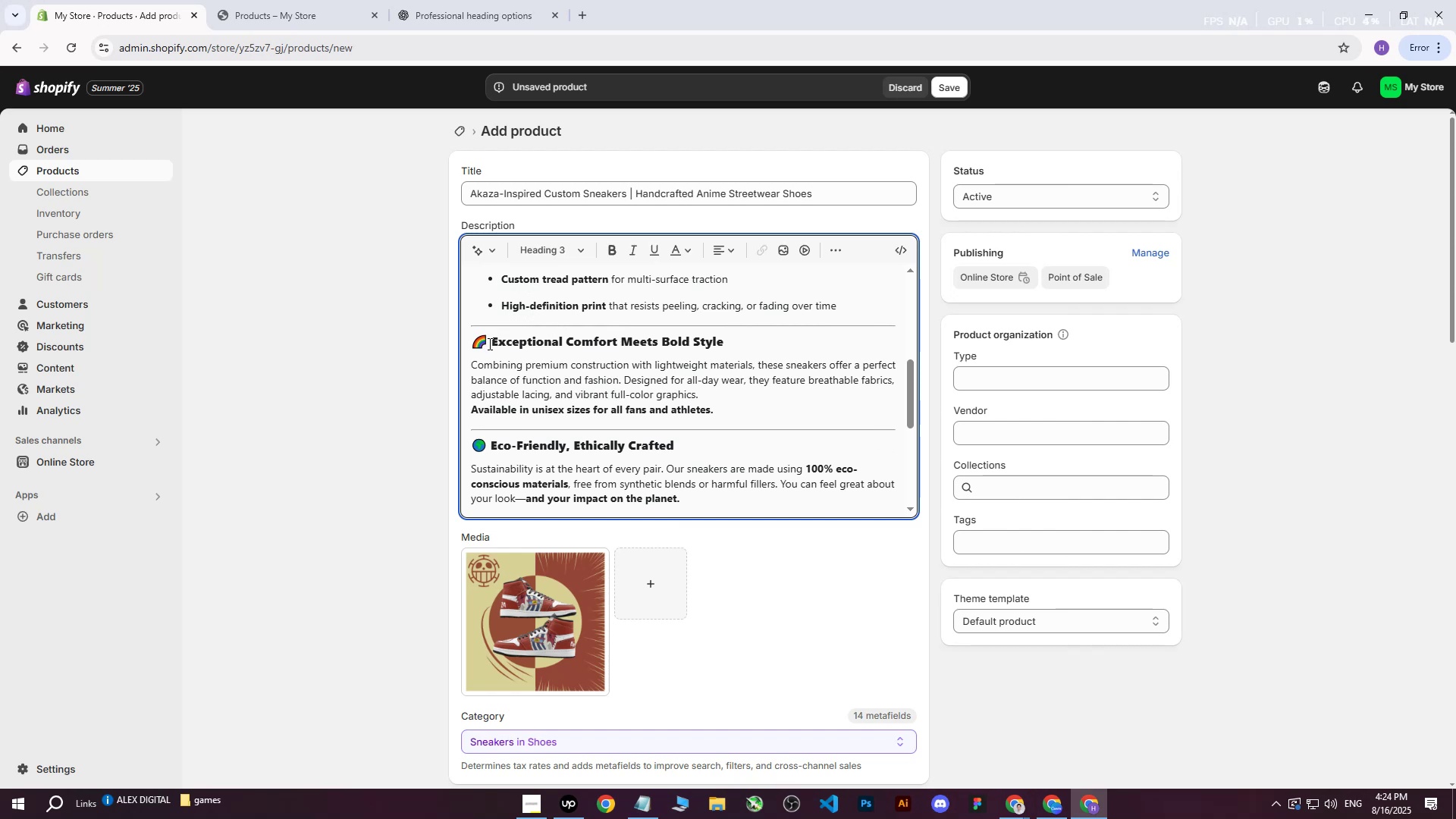 
left_click([491, 344])
 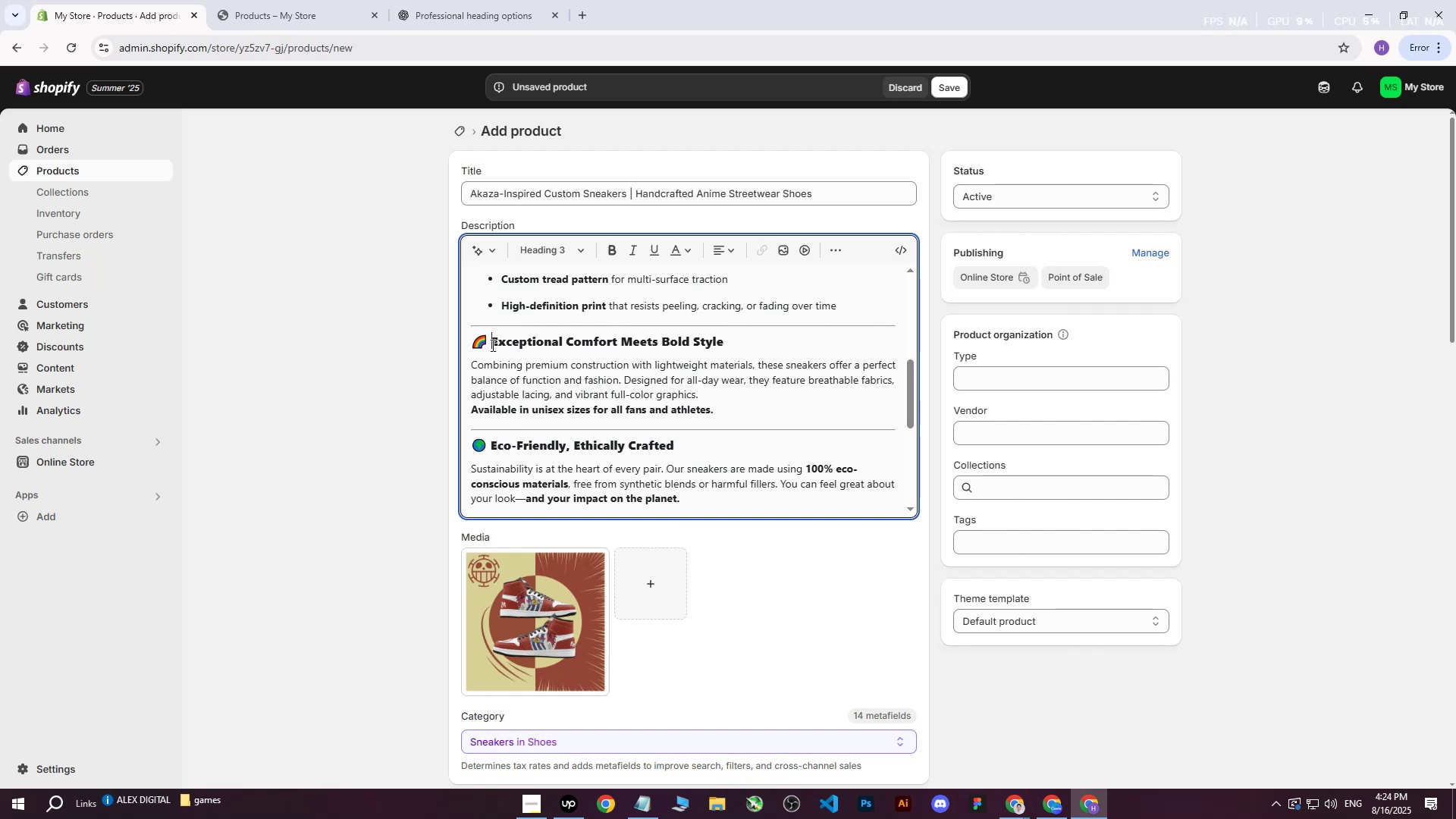 
key(Backspace)
 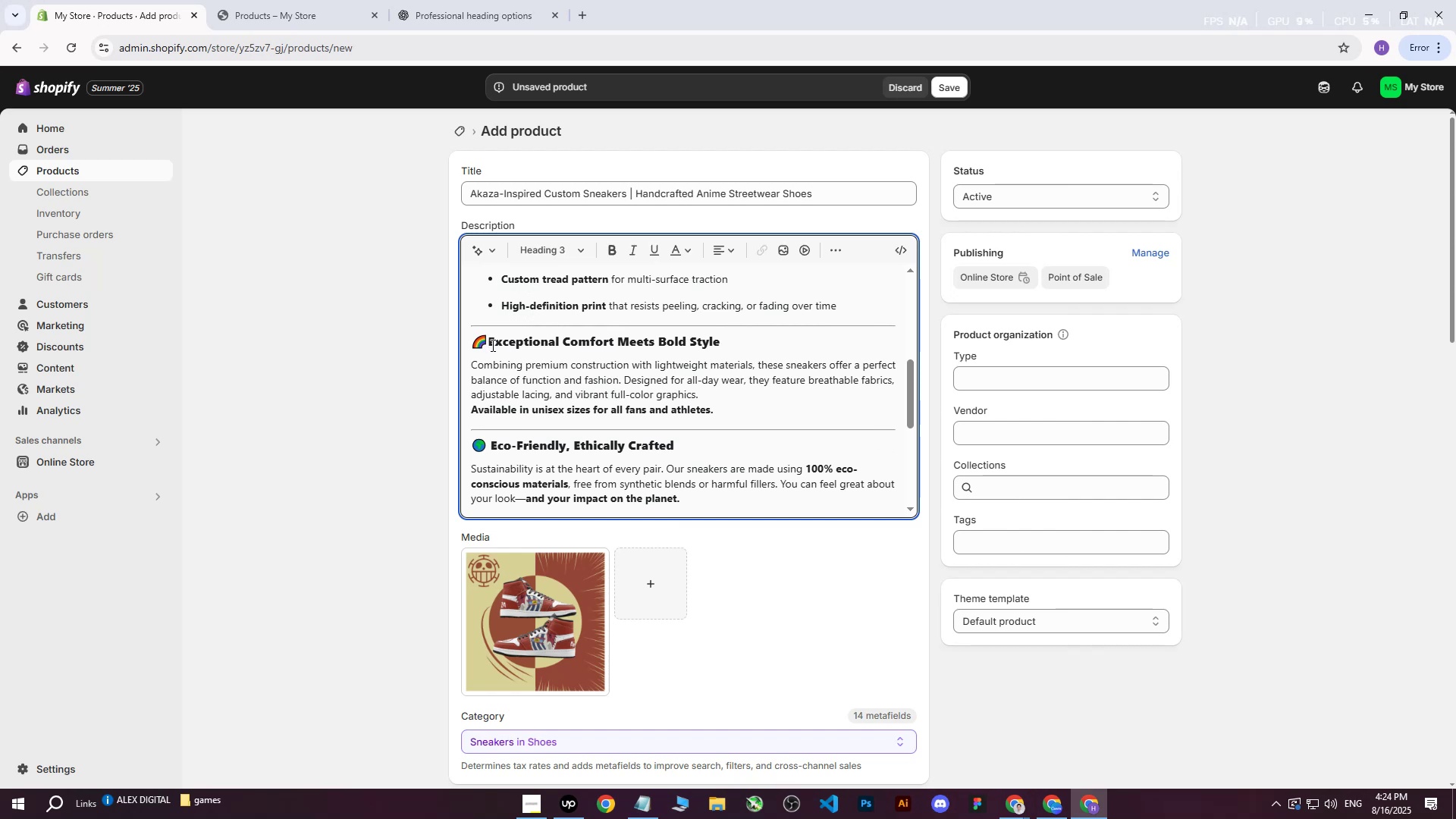 
key(Backspace)
 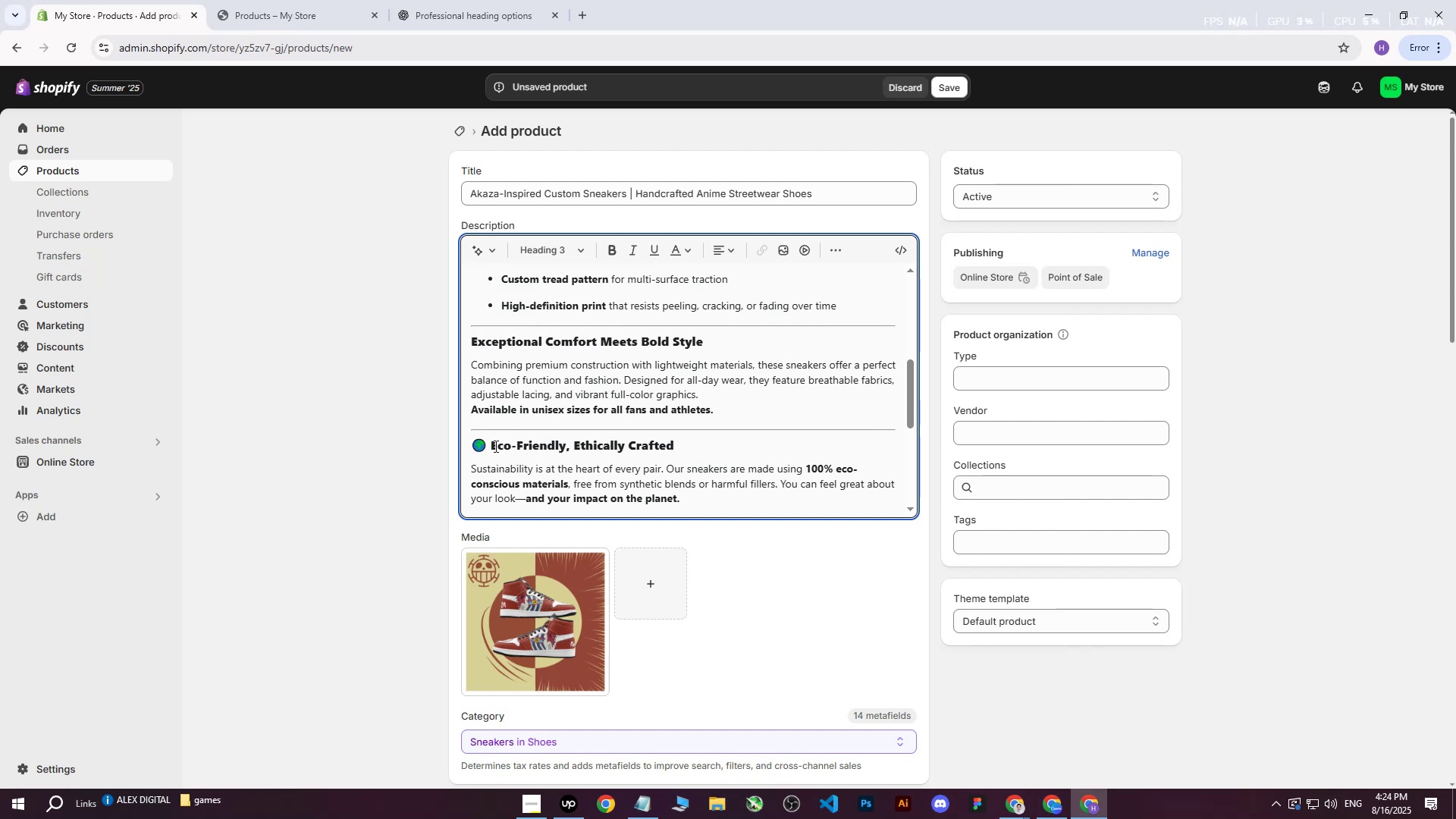 
left_click([491, 441])
 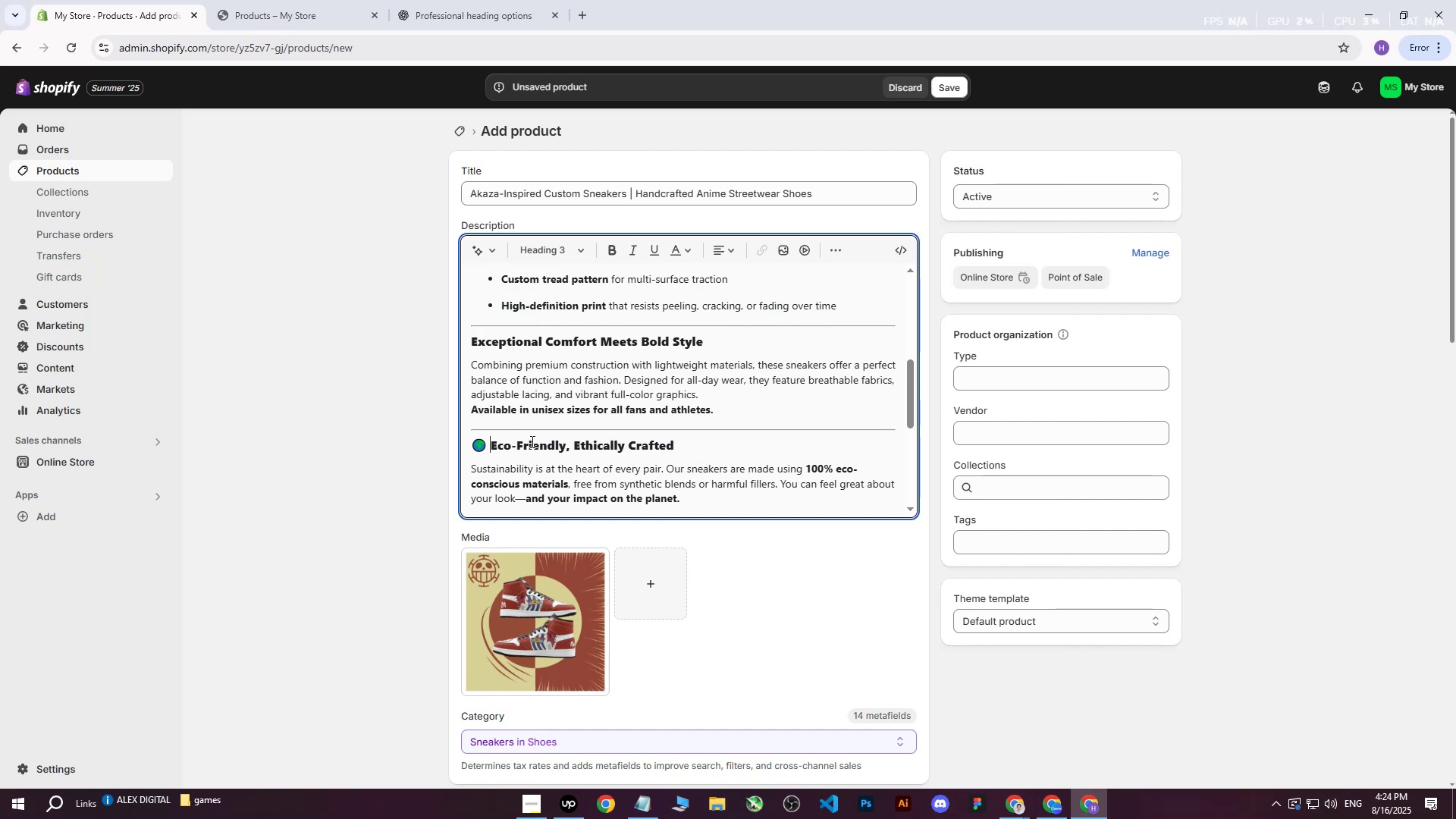 
key(Backspace)
 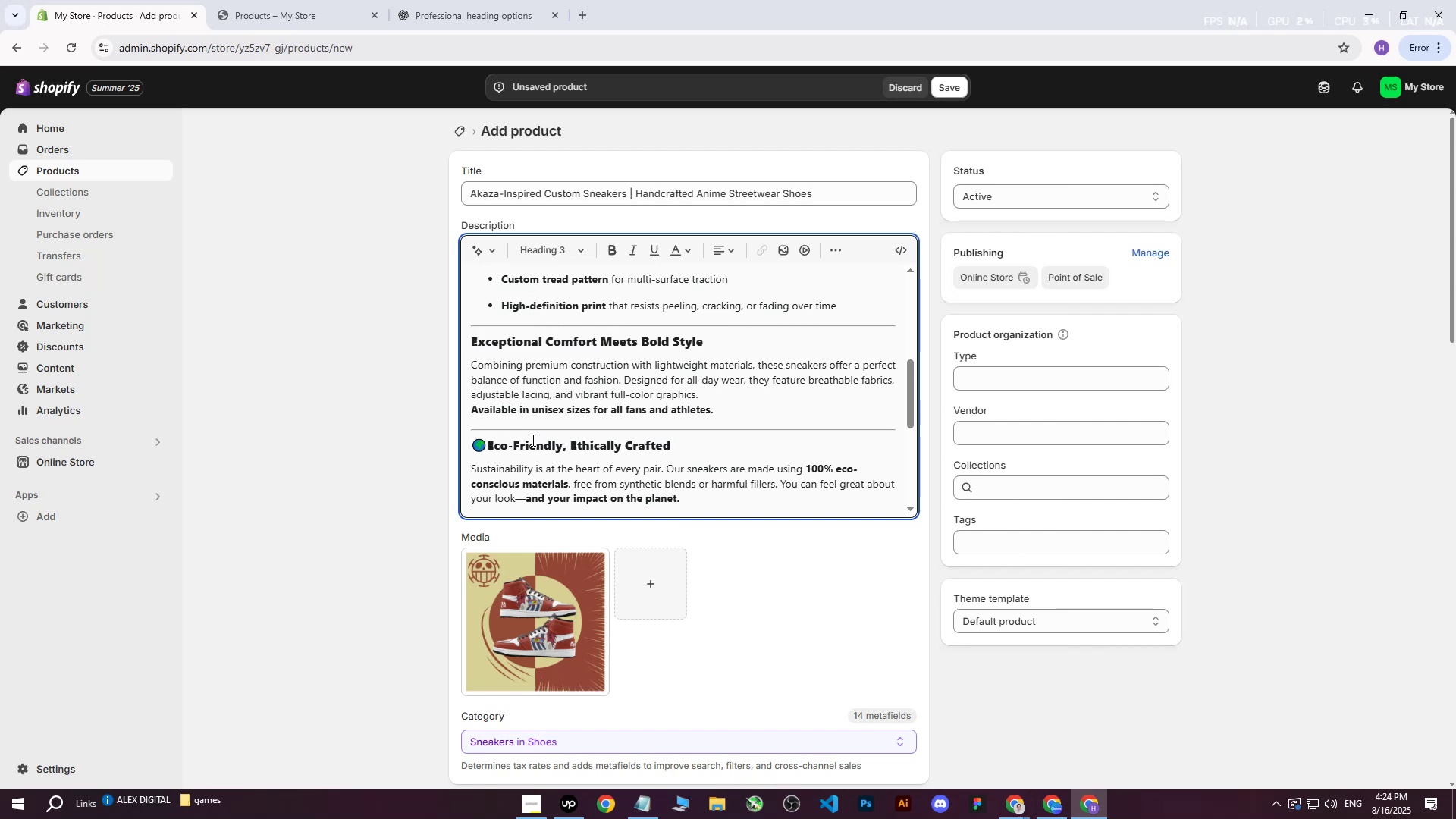 
key(Backspace)
 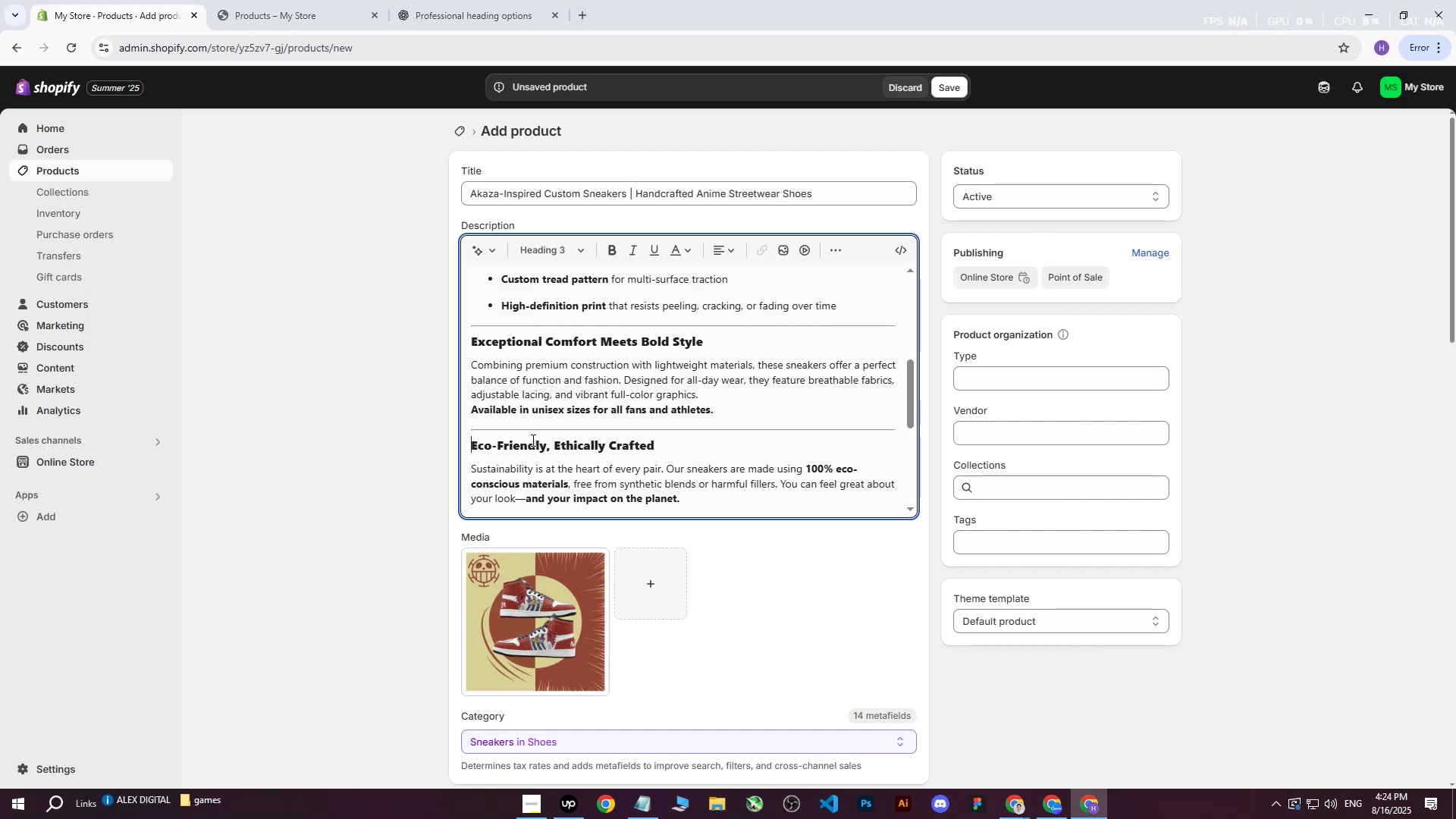 
scroll: coordinate [532, 440], scroll_direction: down, amount: 3.0
 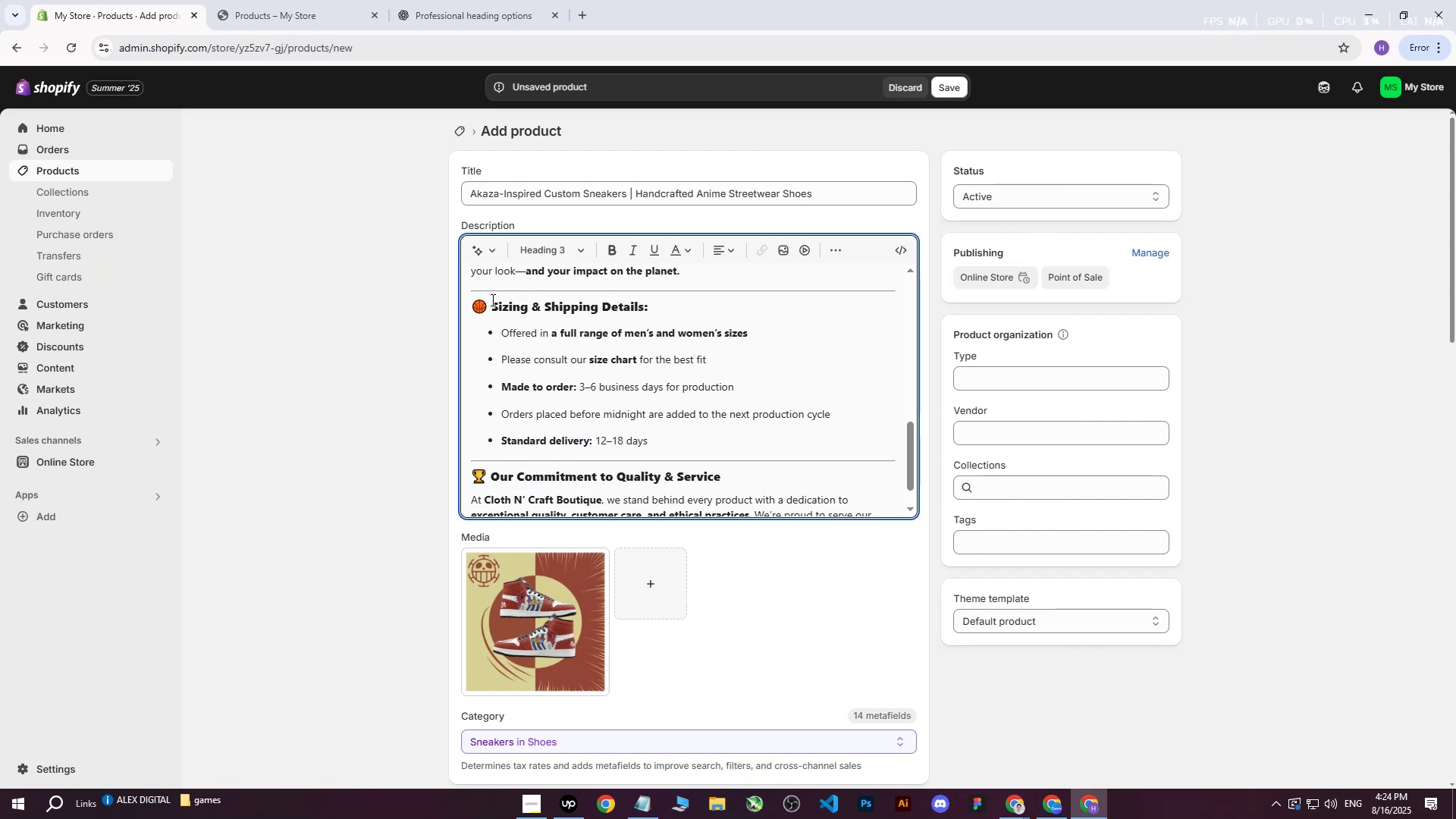 
left_click([491, 303])
 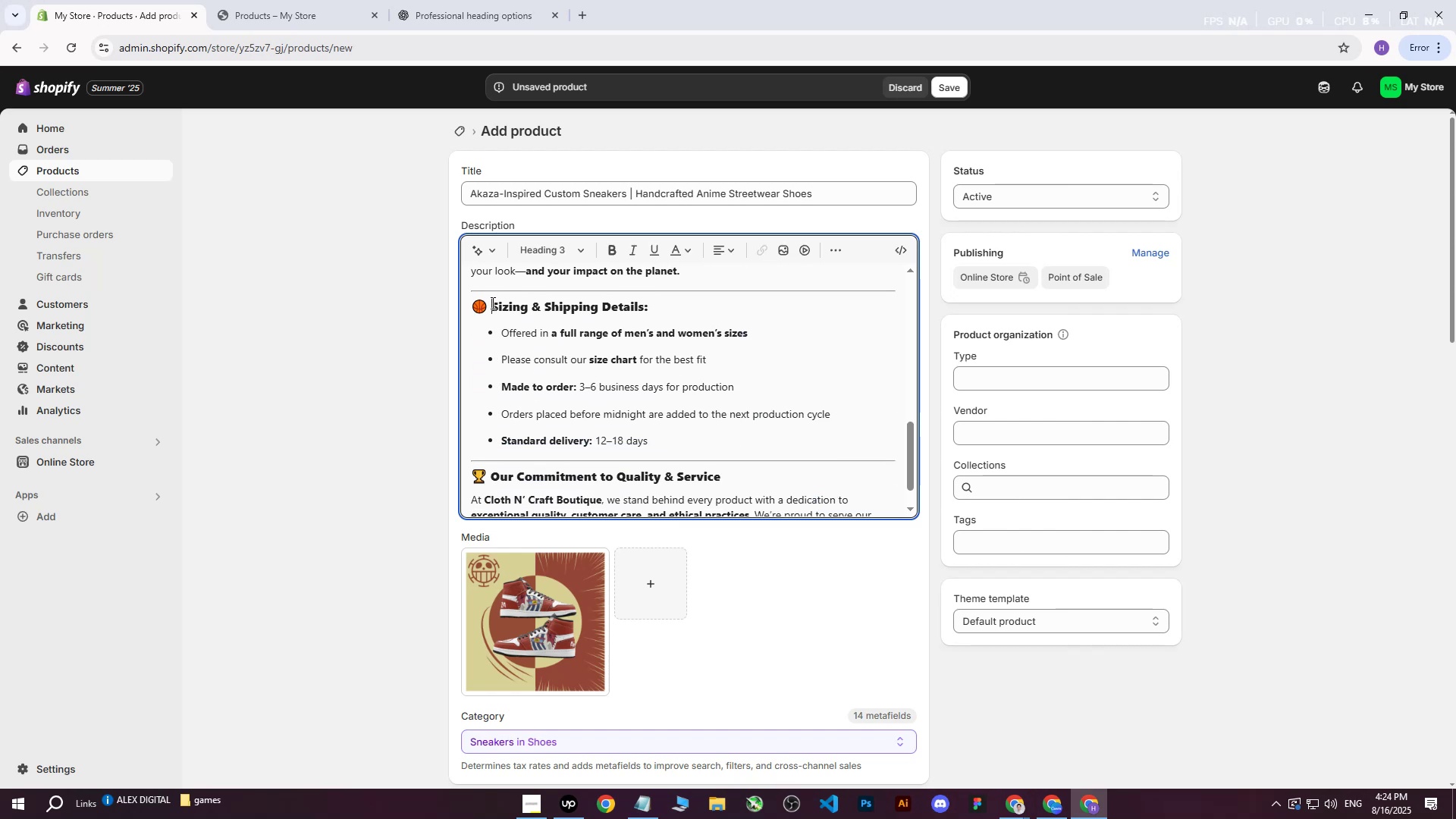 
key(Backspace)
 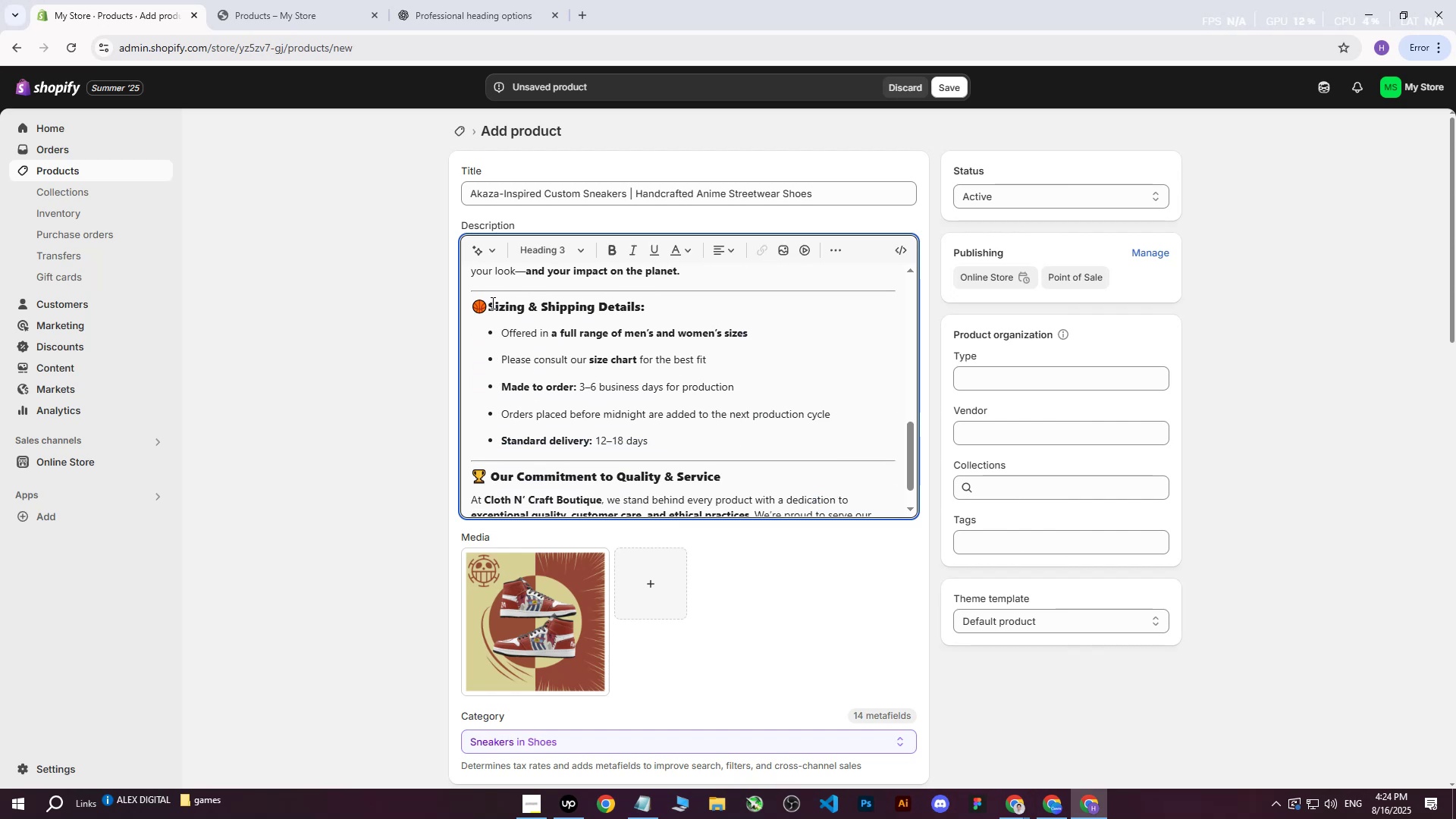 
key(Backspace)
 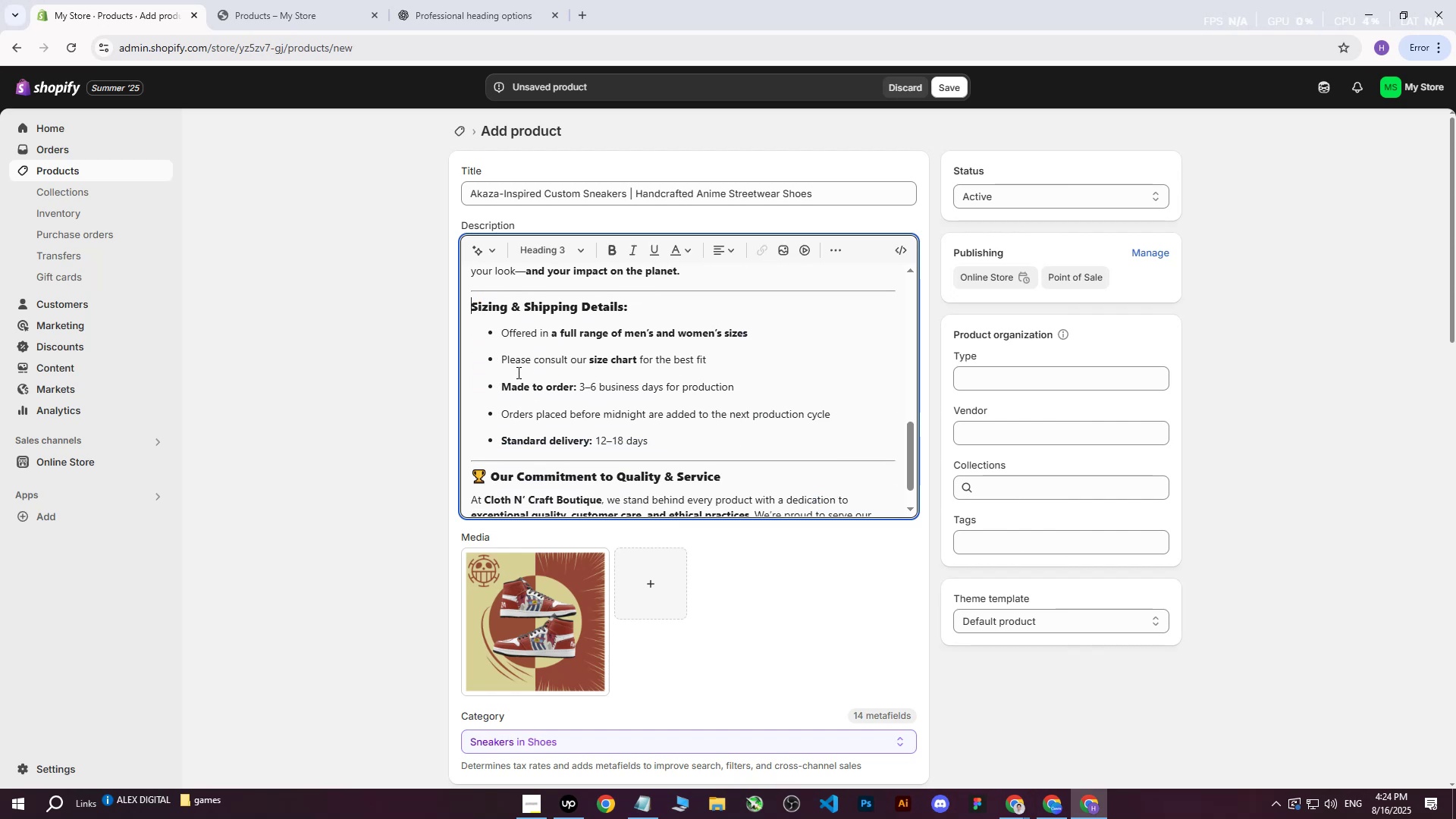 
scroll: coordinate [515, 401], scroll_direction: down, amount: 3.0
 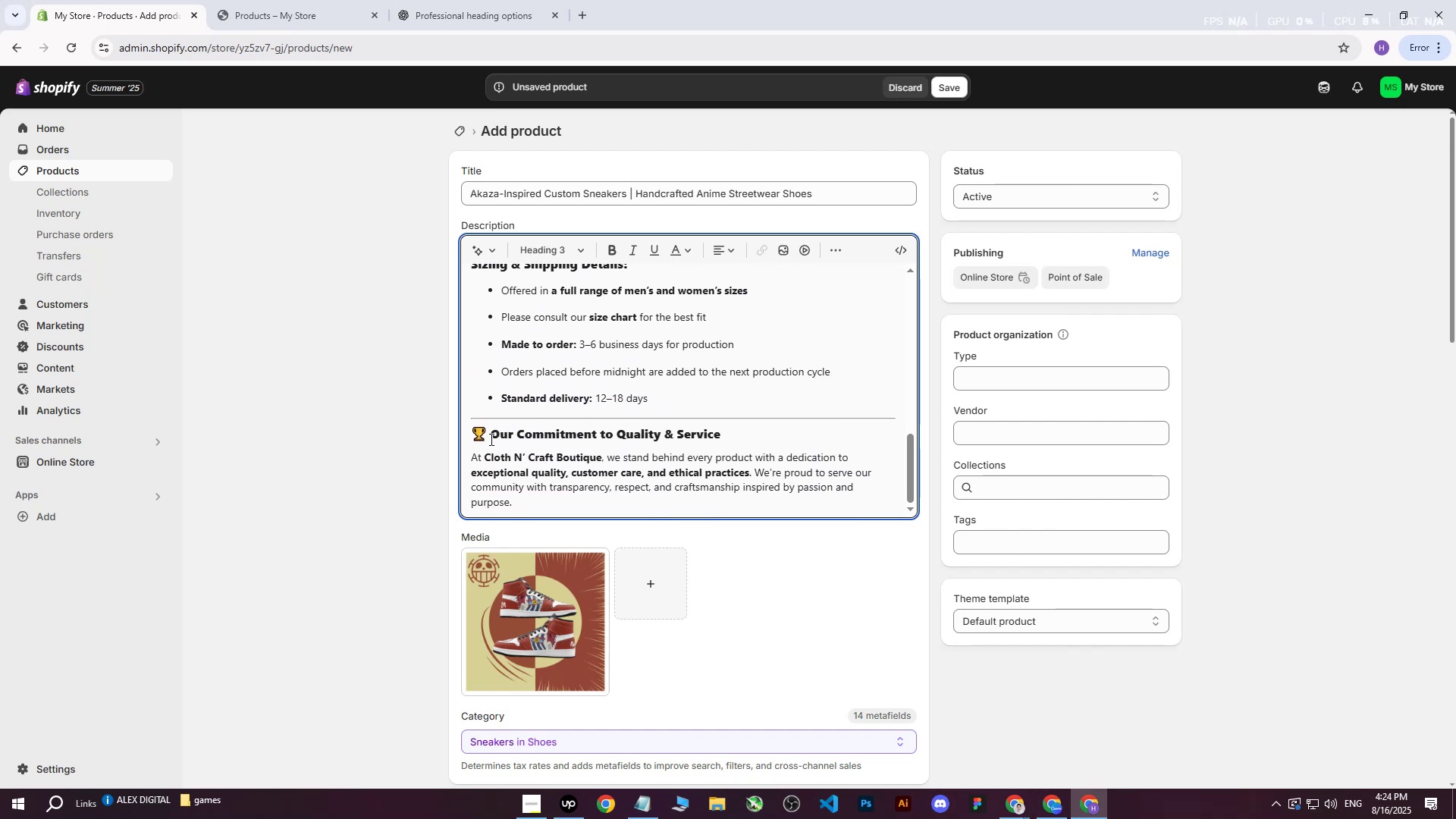 
left_click([490, 439])
 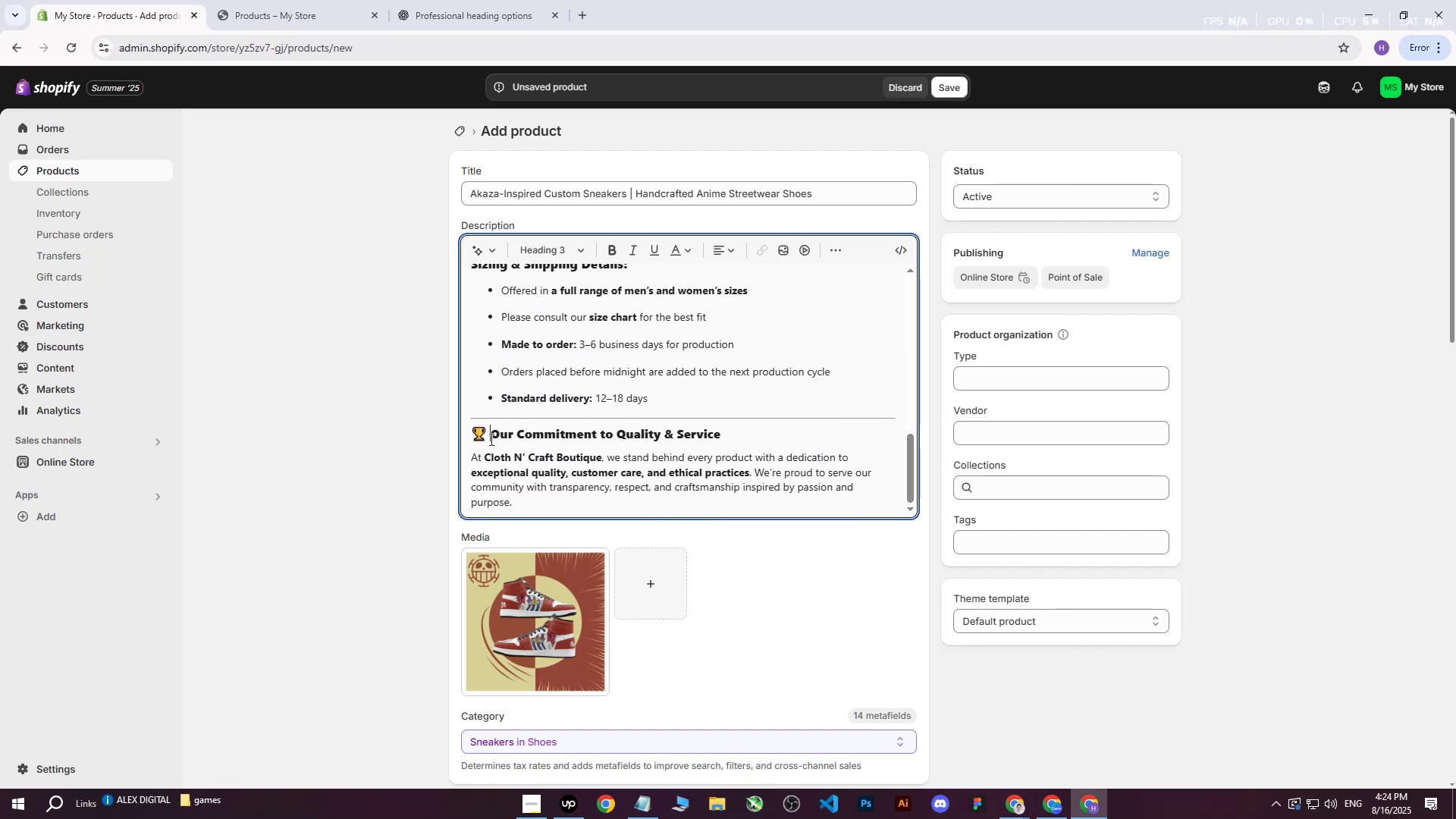 
key(Backspace)
 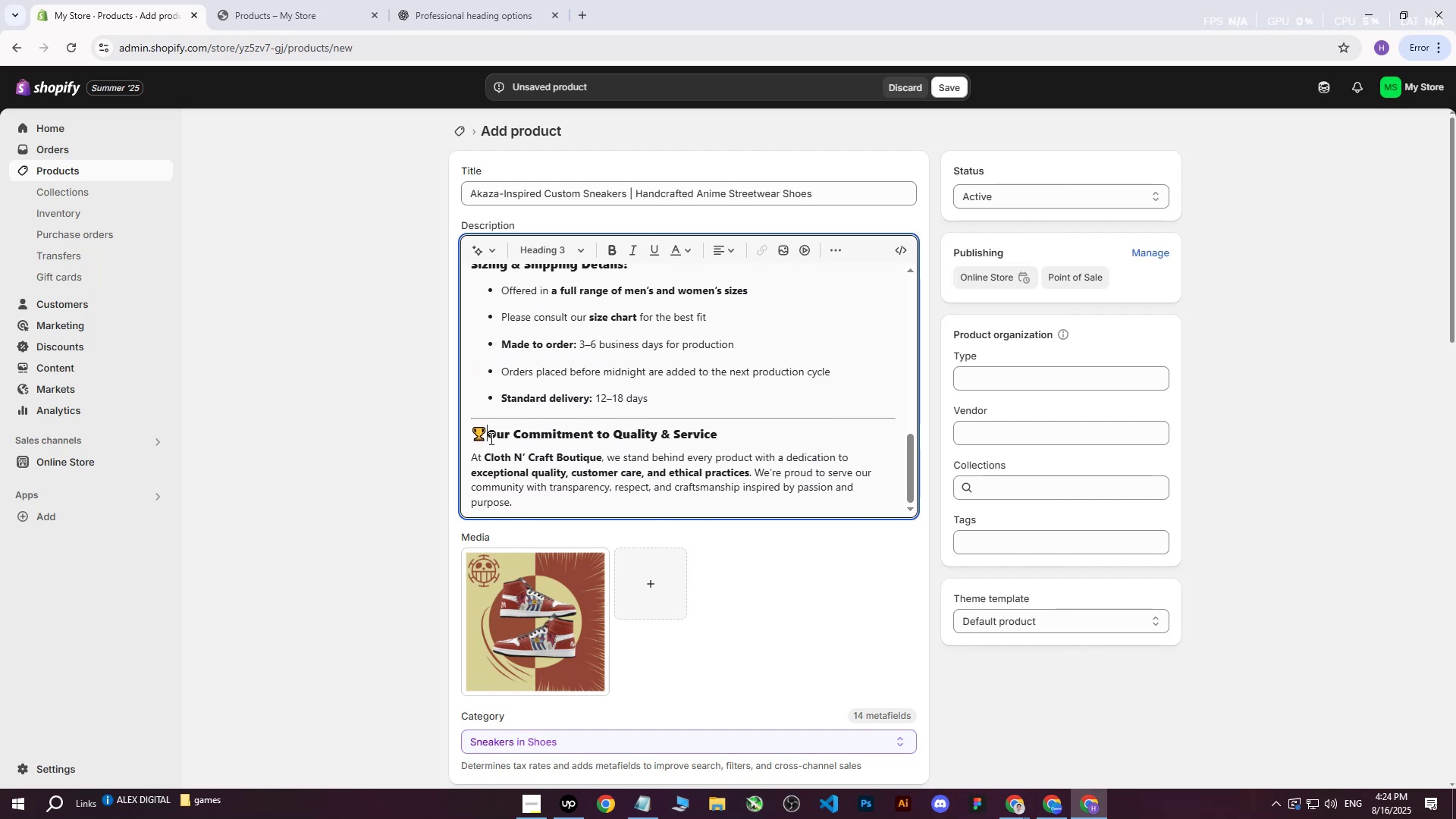 
key(Backspace)
 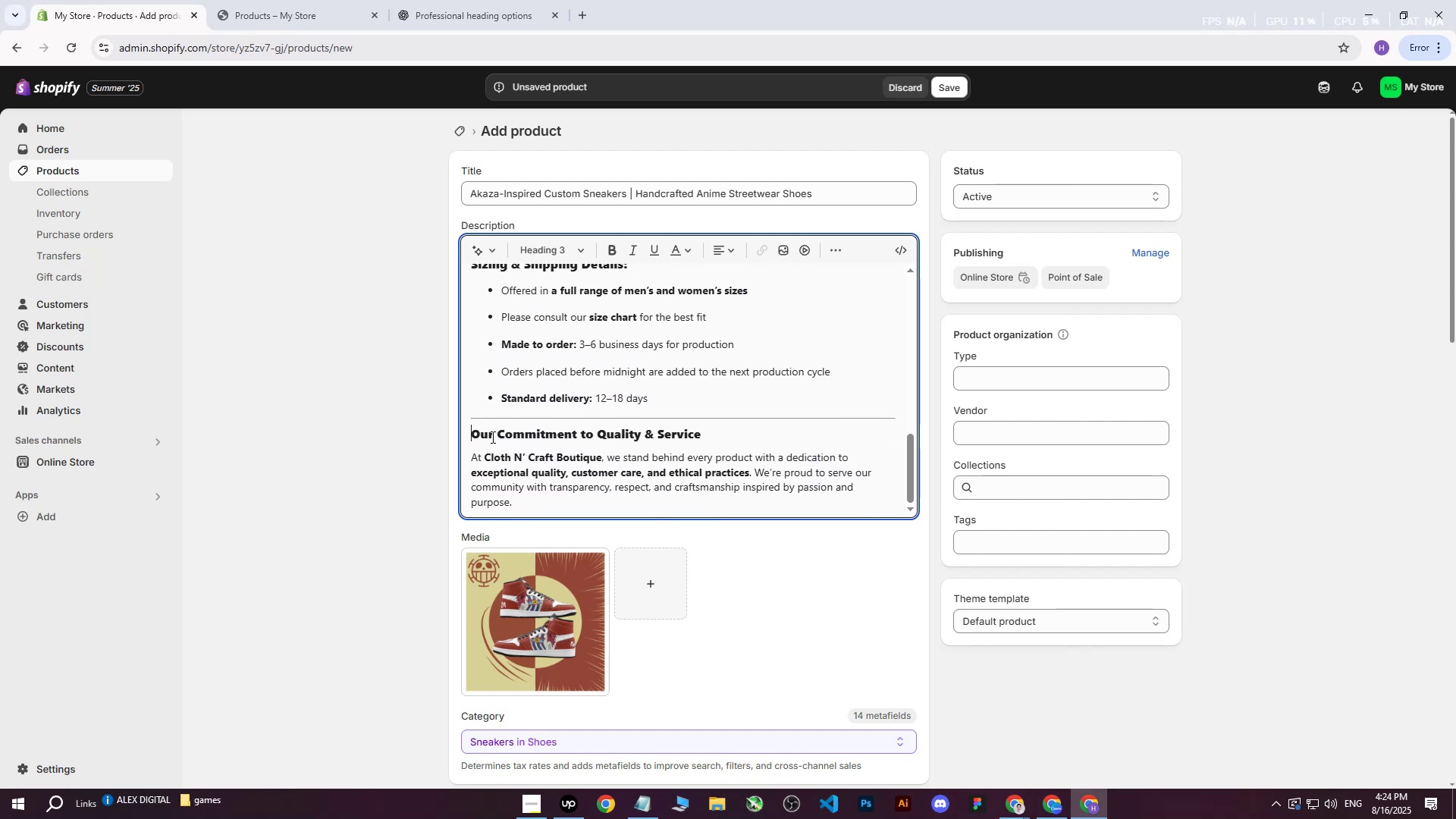 
scroll: coordinate [495, 432], scroll_direction: up, amount: 12.0
 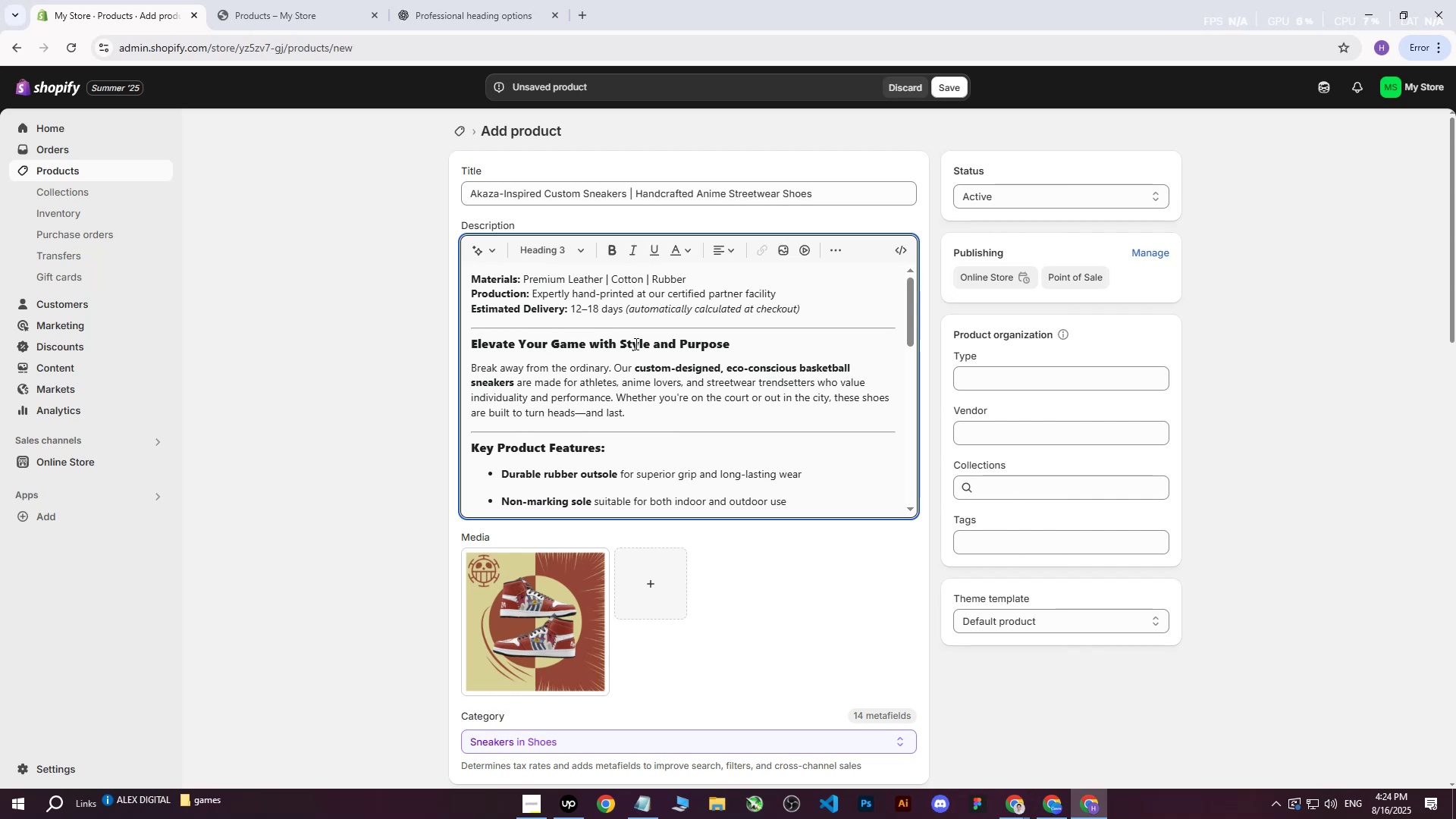 
wait(11.77)
 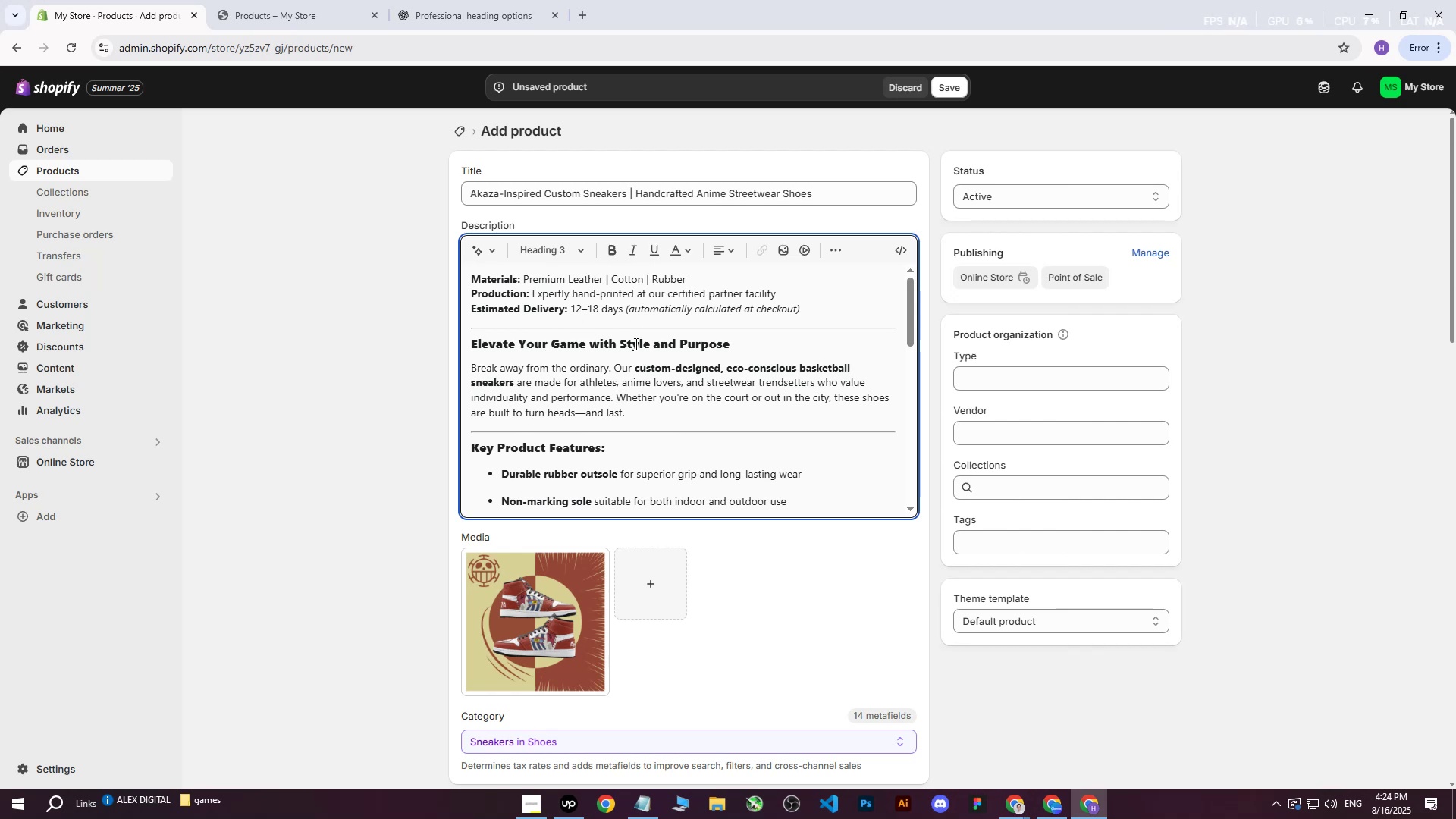 
scroll: coordinate [563, 378], scroll_direction: down, amount: 2.0
 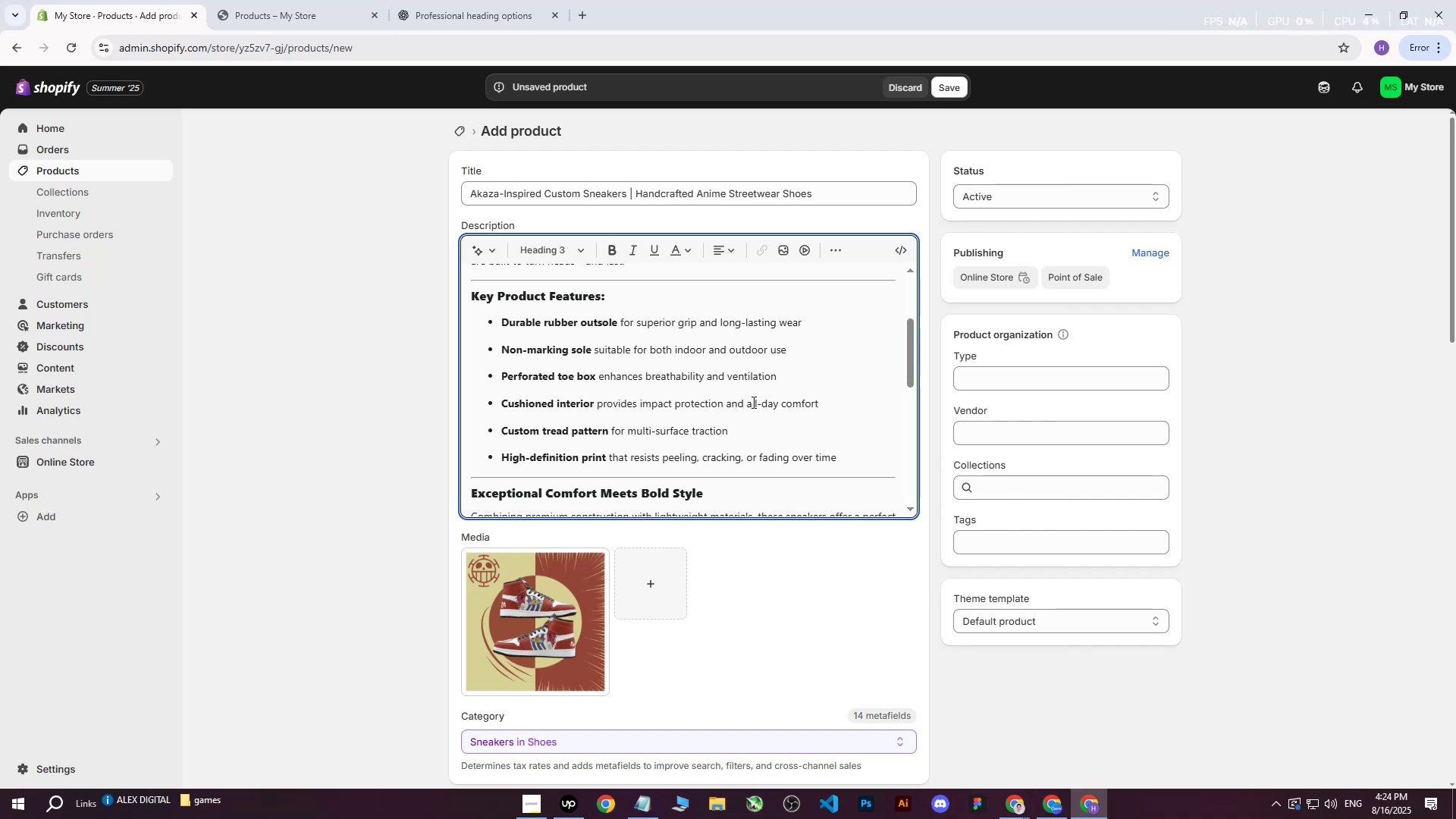 
wait(13.84)
 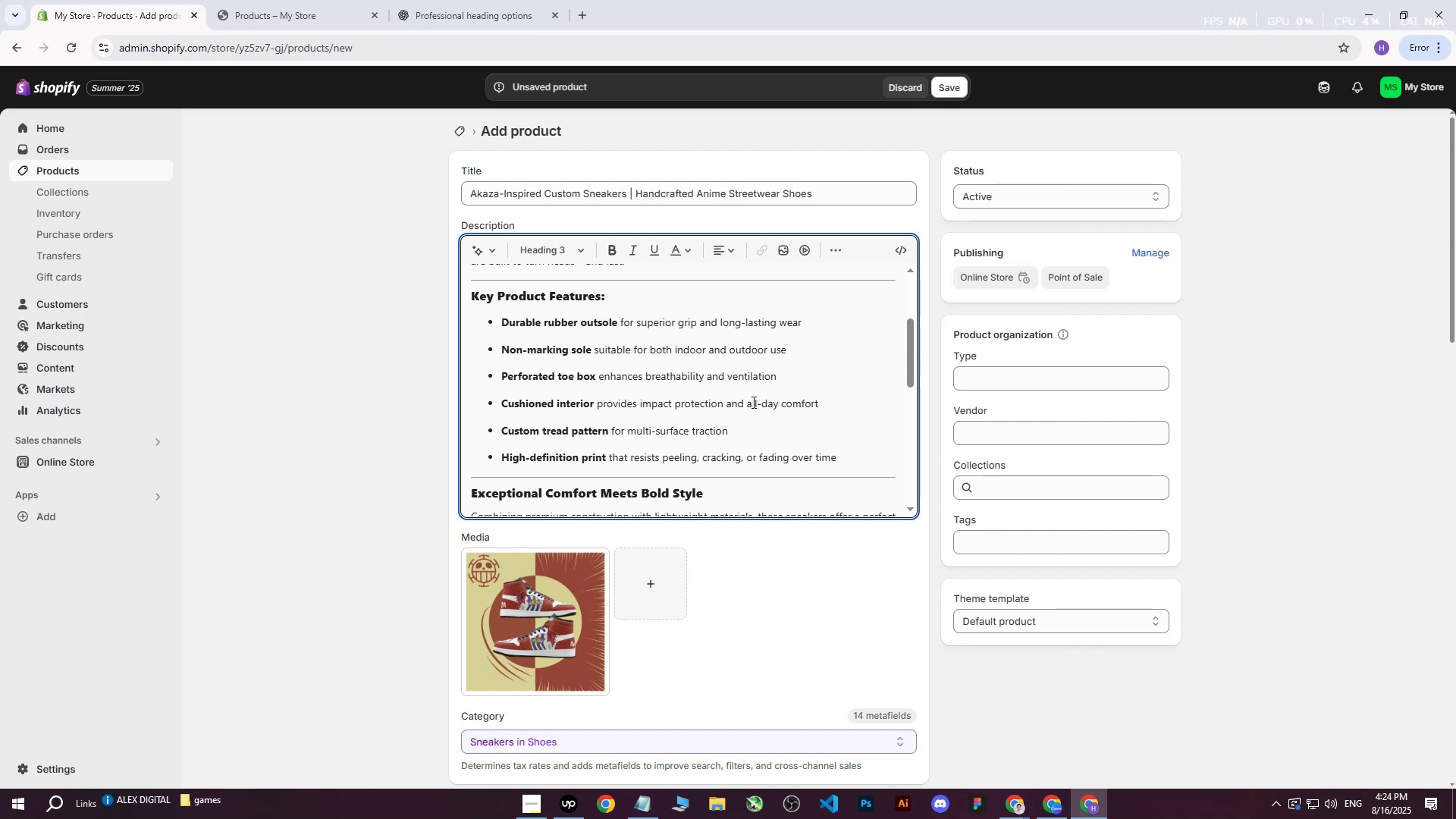 
scroll: coordinate [828, 388], scroll_direction: down, amount: 2.0
 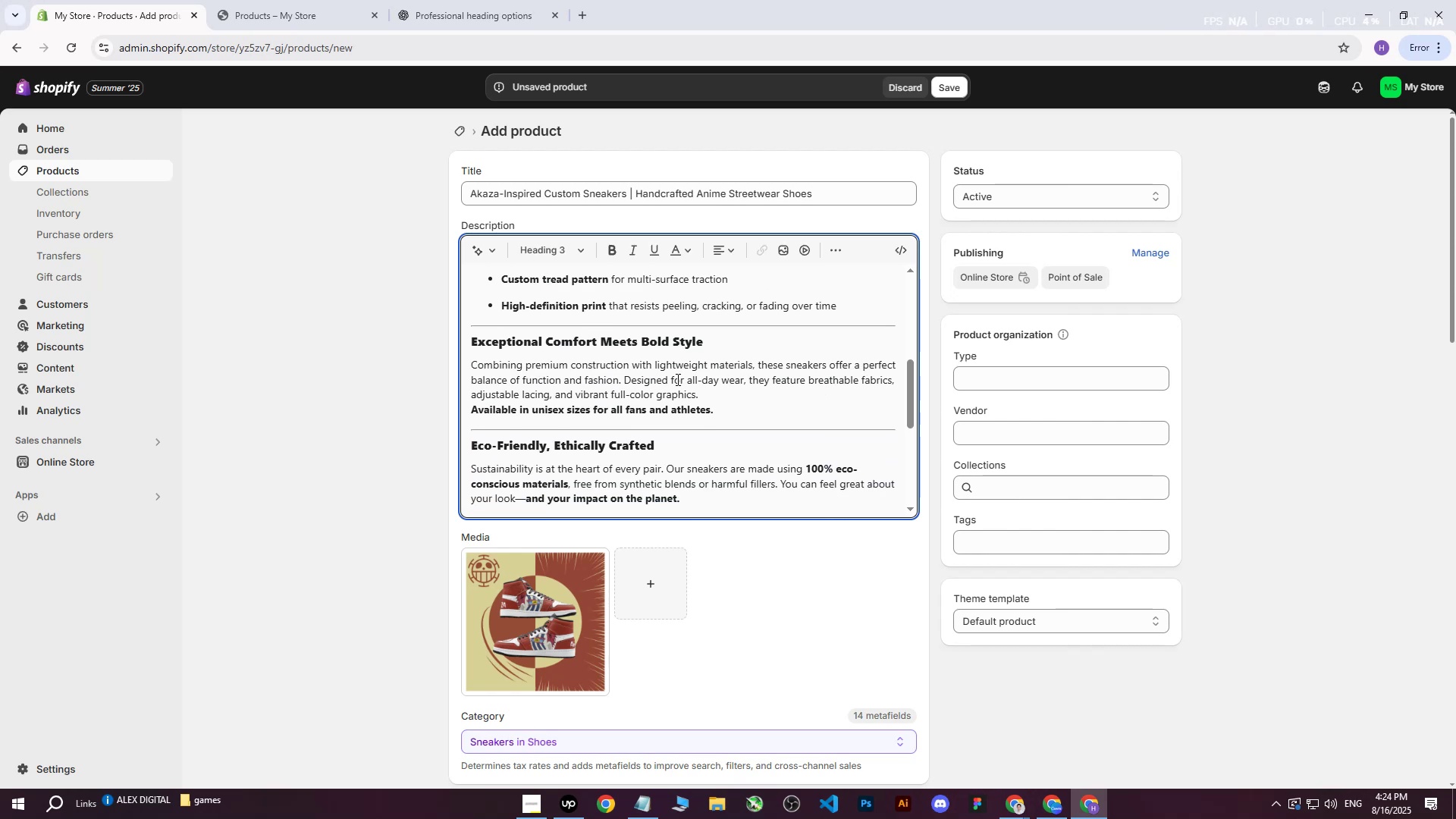 
wait(6.37)
 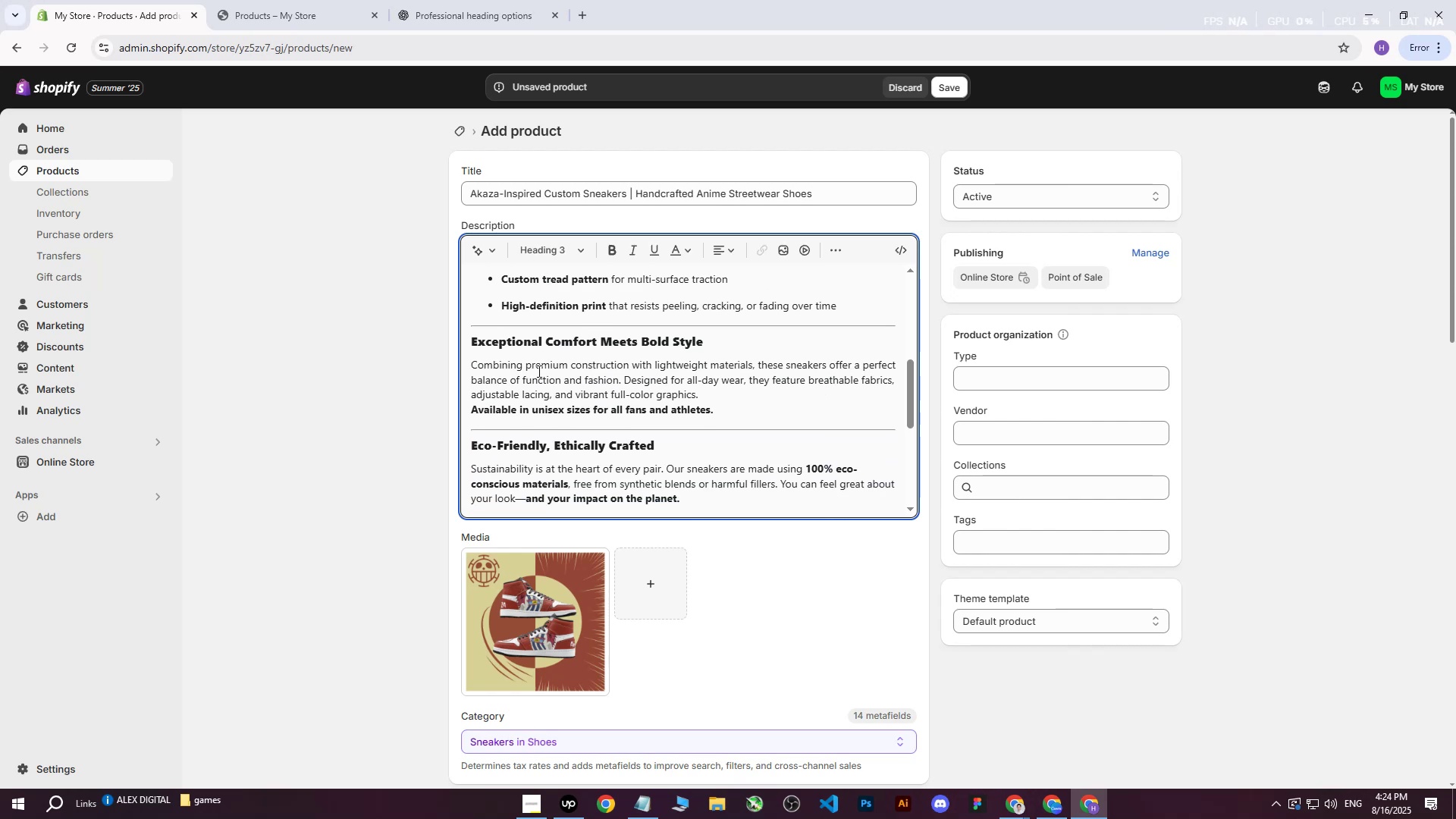 
scroll: coordinate [551, 334], scroll_direction: down, amount: 2.0
 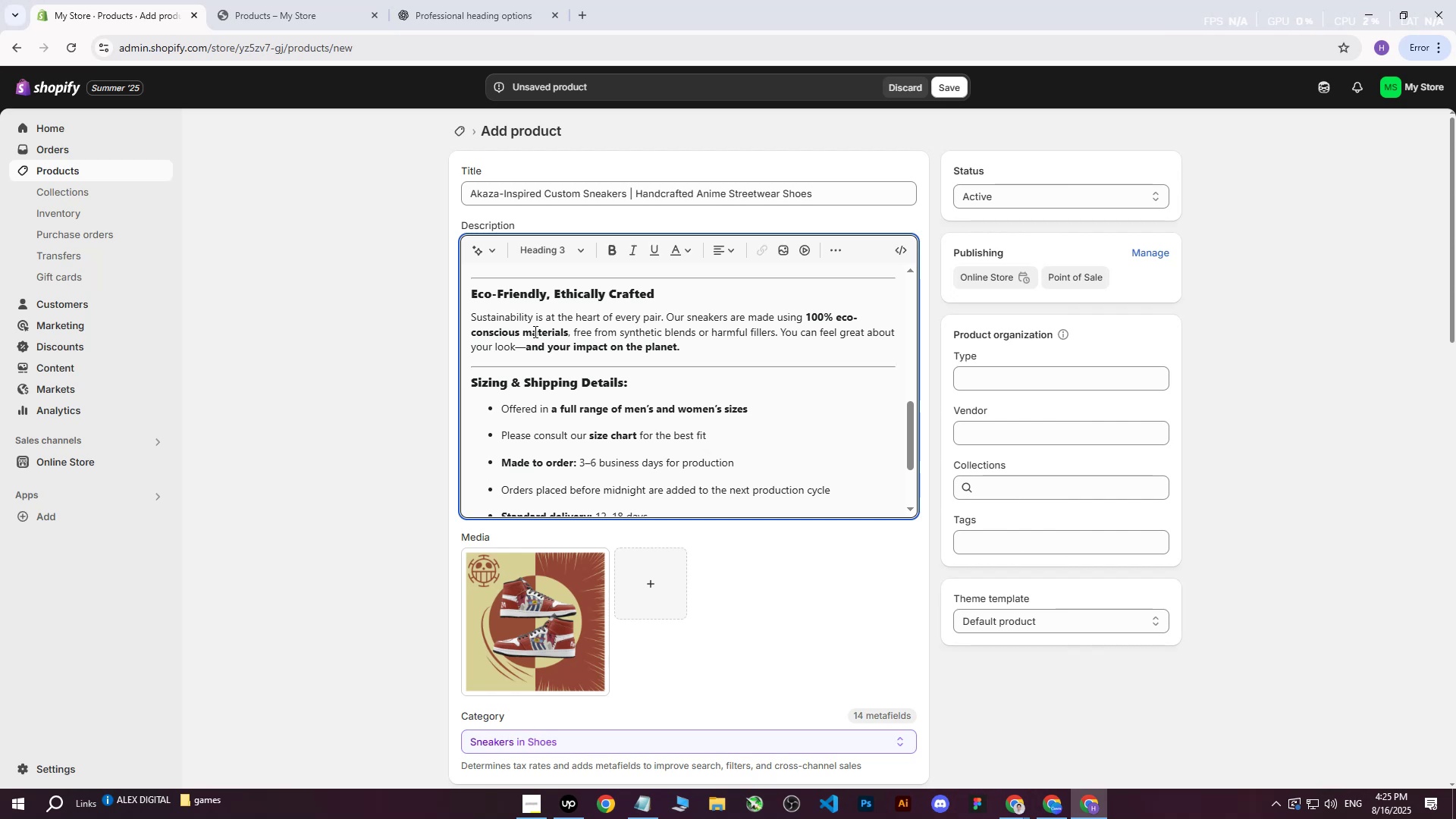 
wait(31.47)
 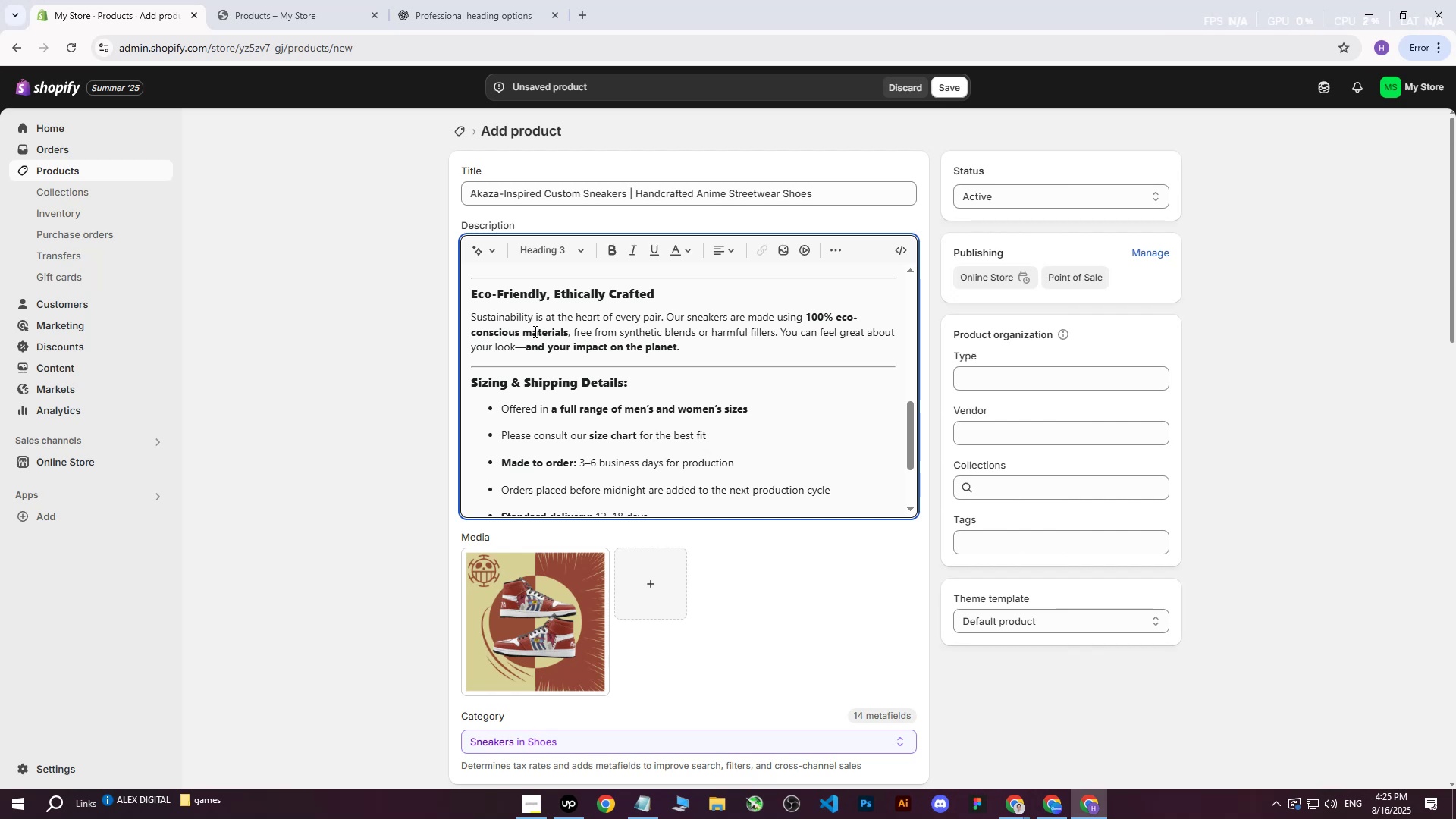 
left_click([579, 682])
 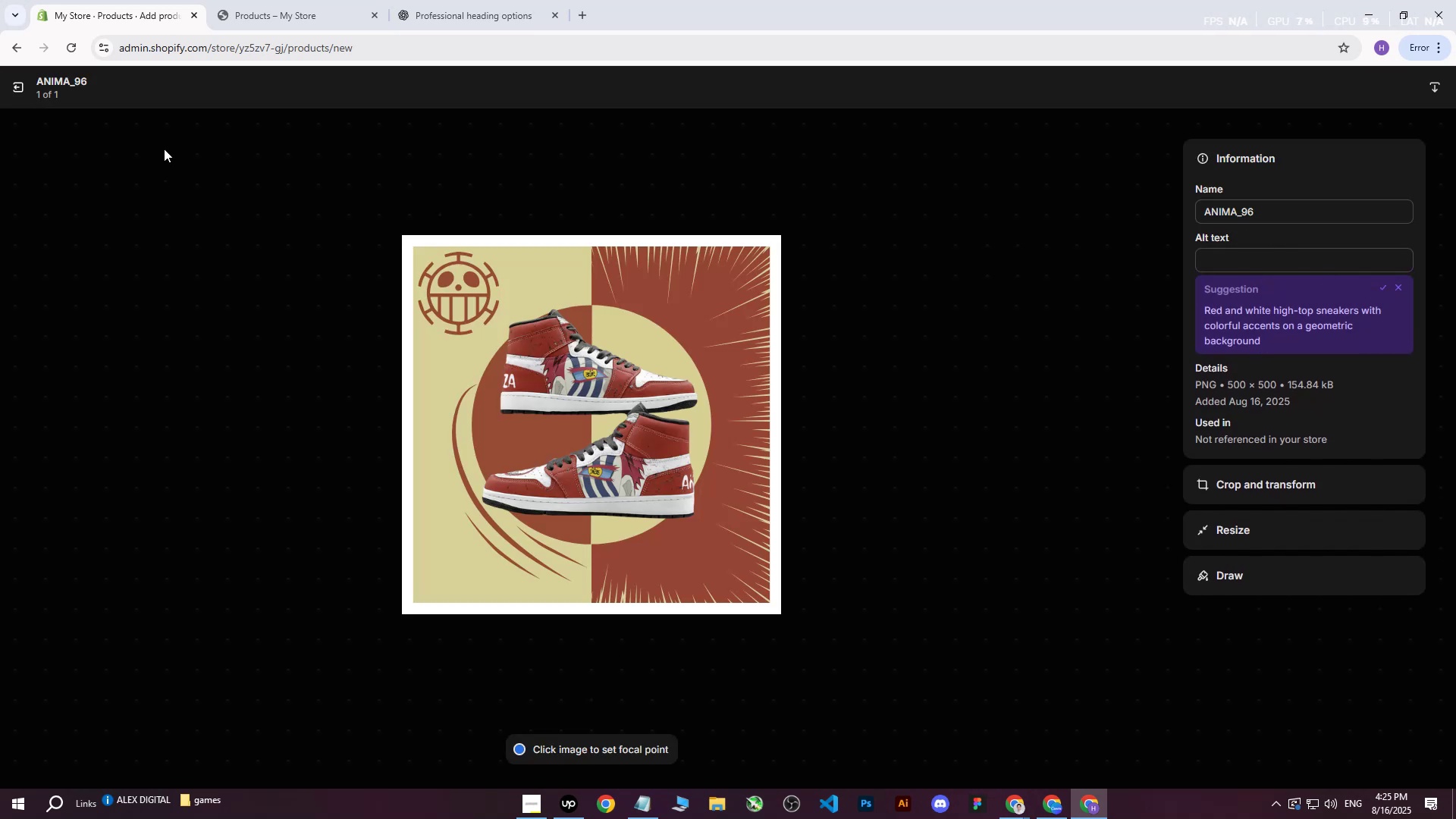 
left_click([19, 90])
 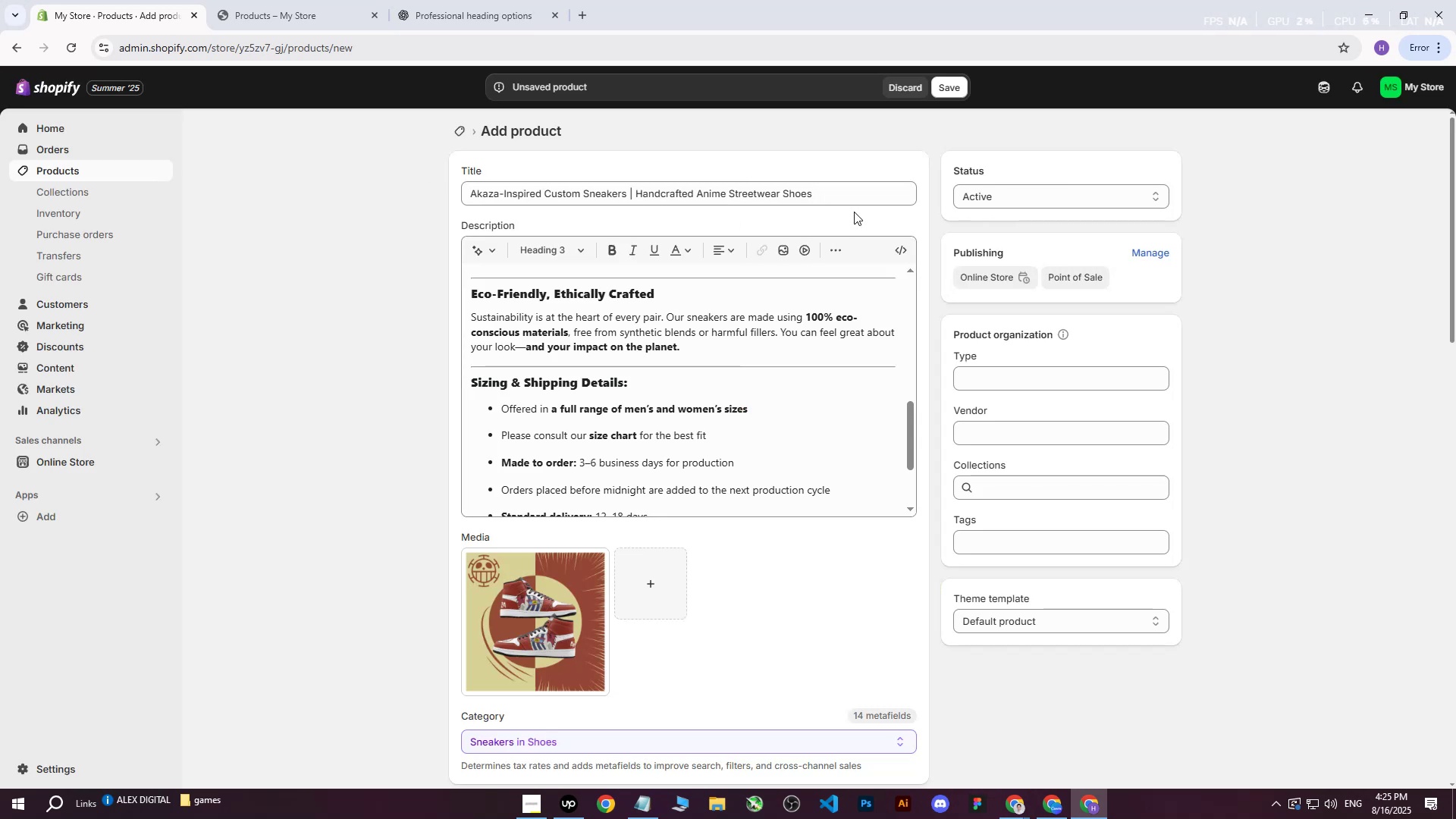 
left_click_drag(start_coordinate=[852, 193], to_coordinate=[374, 193])
 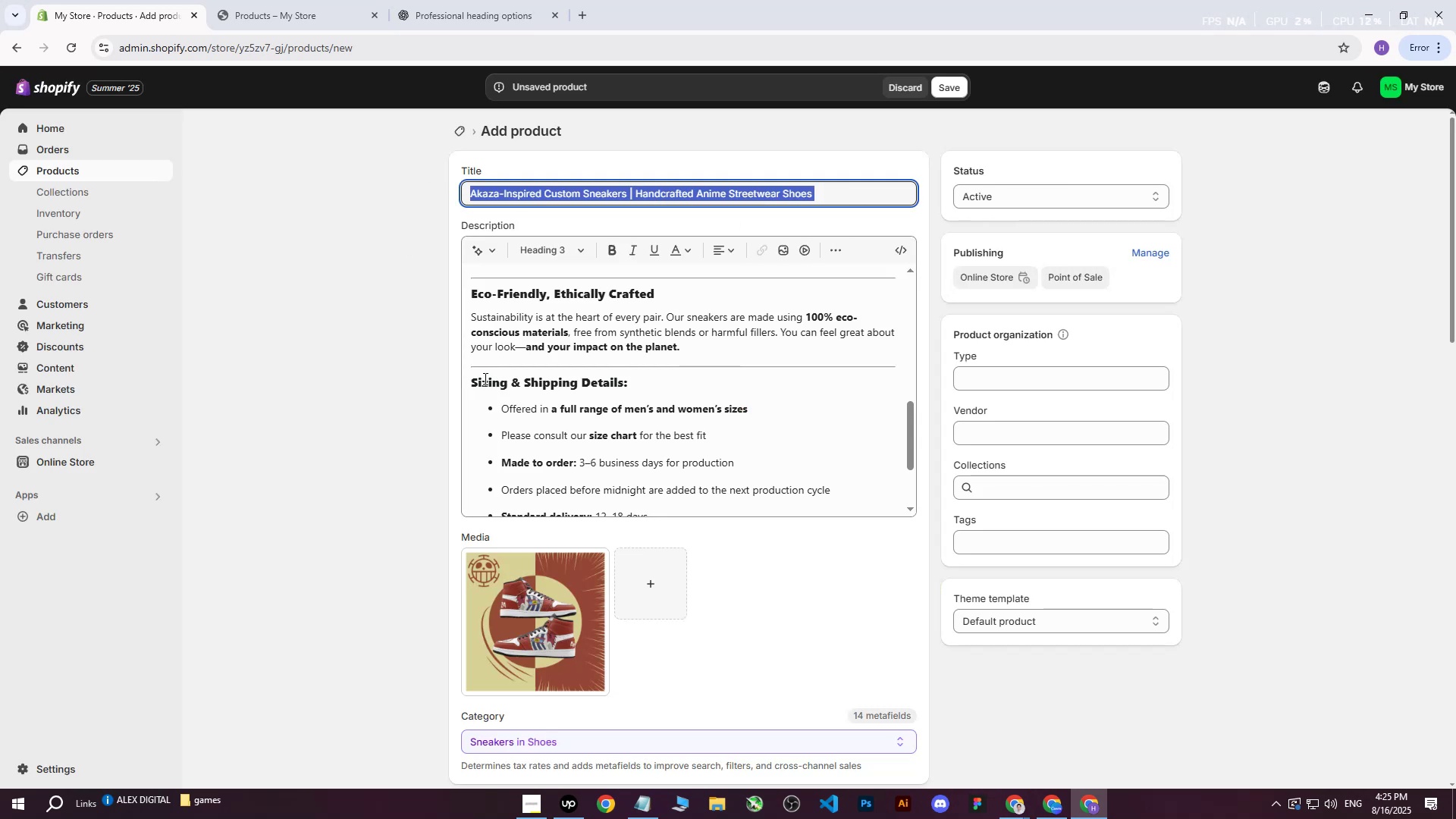 
key(Control+ControlLeft)
 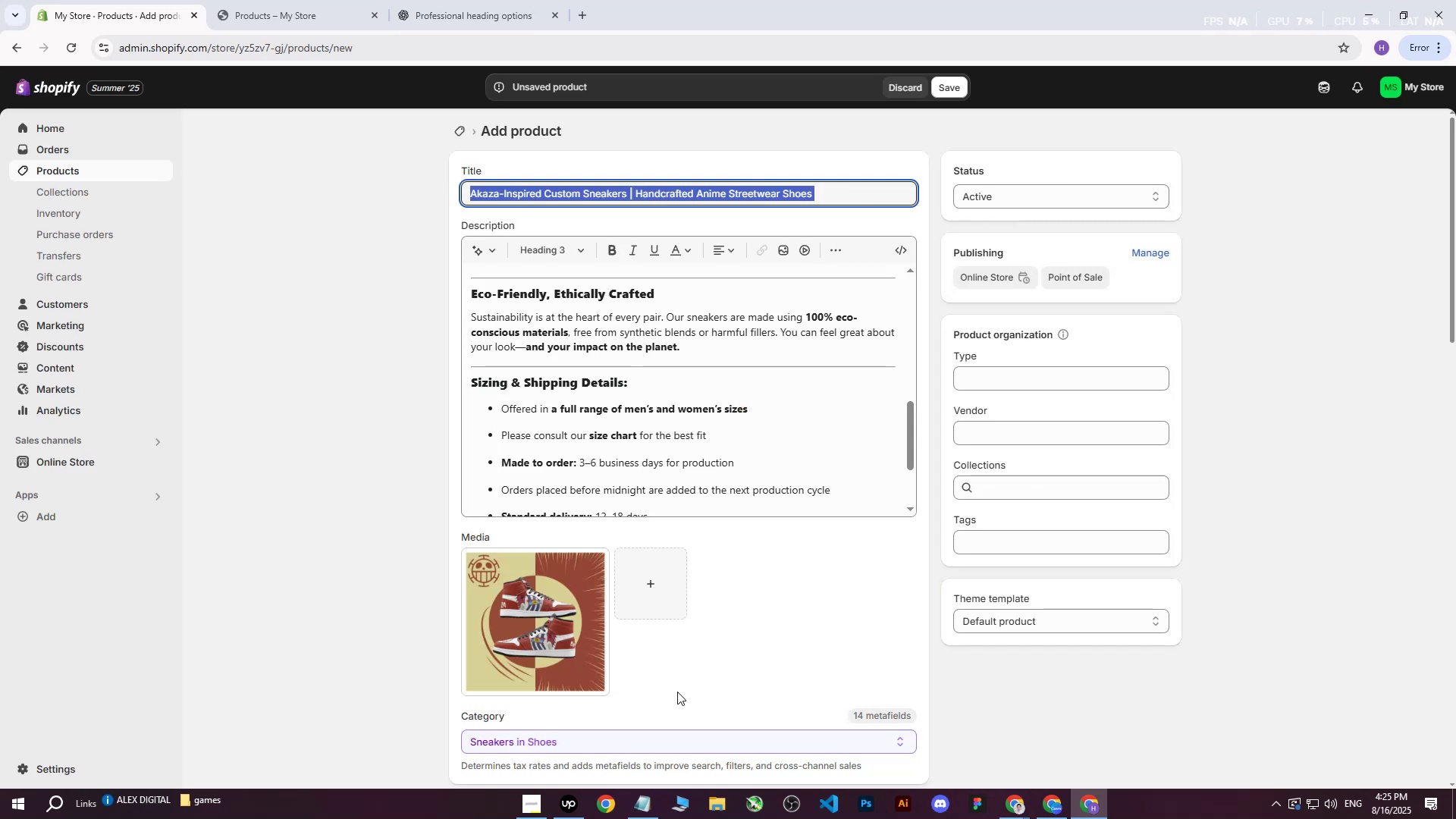 
key(Control+C)
 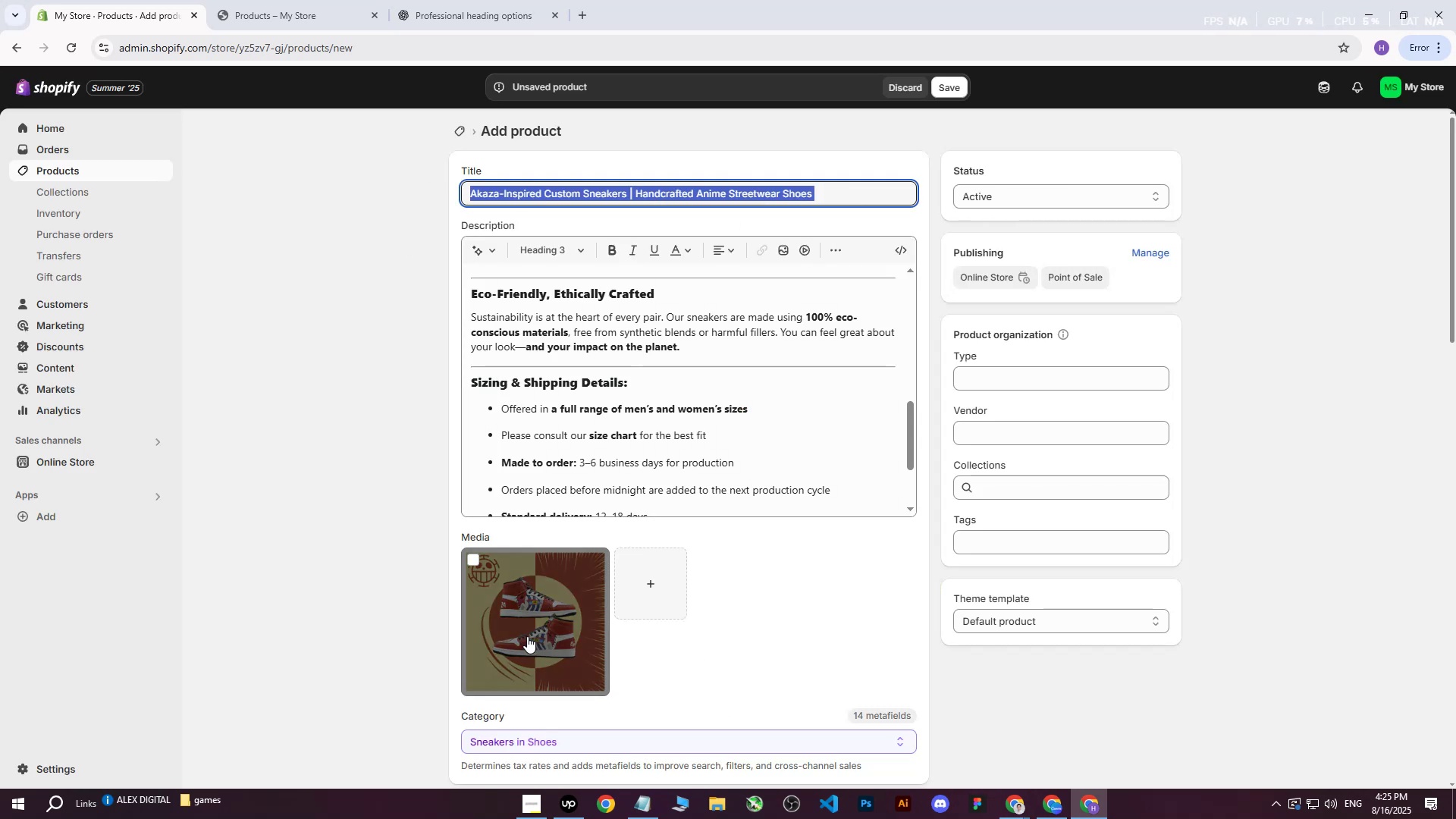 
left_click([527, 636])
 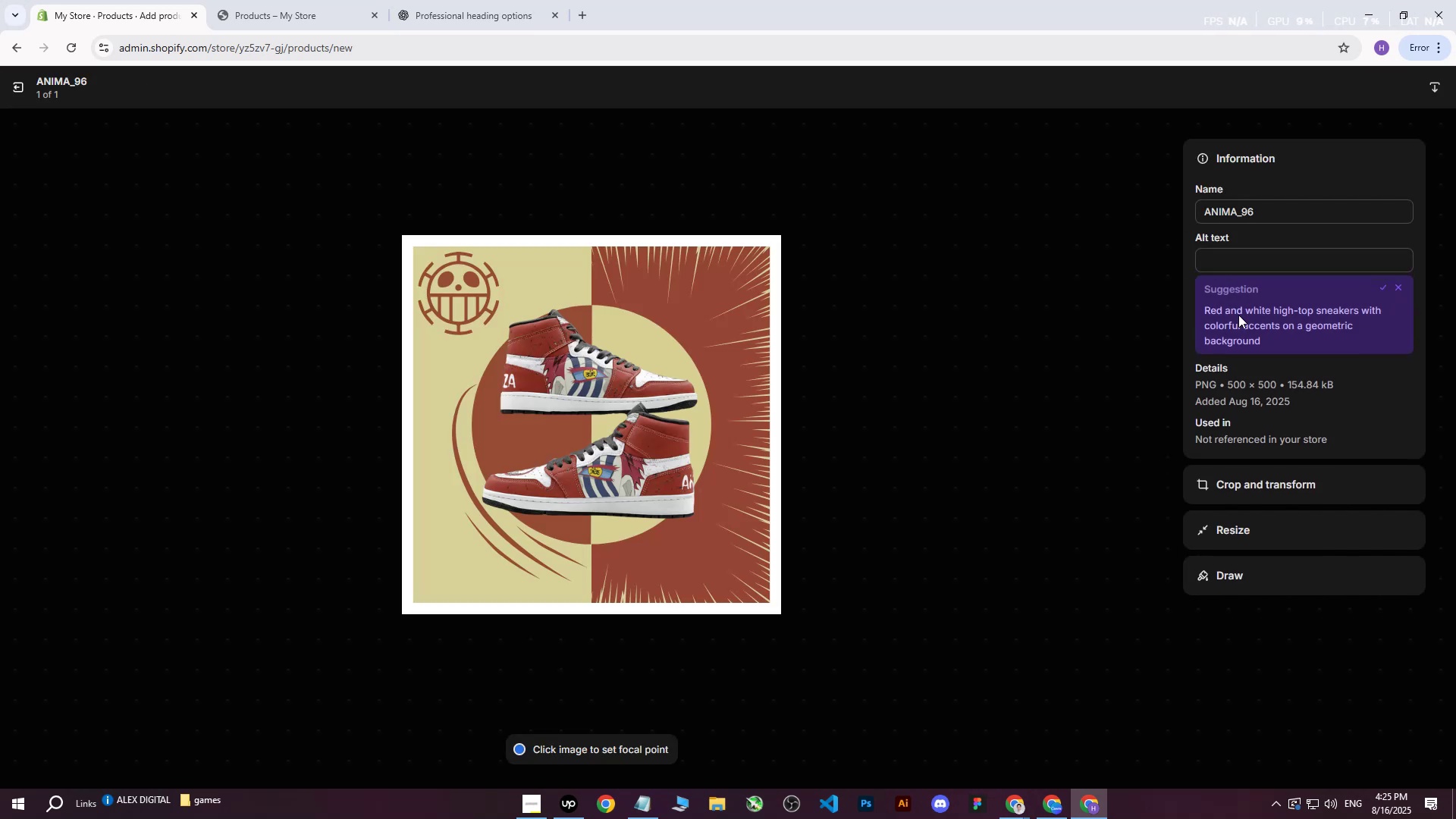 
left_click([1272, 255])
 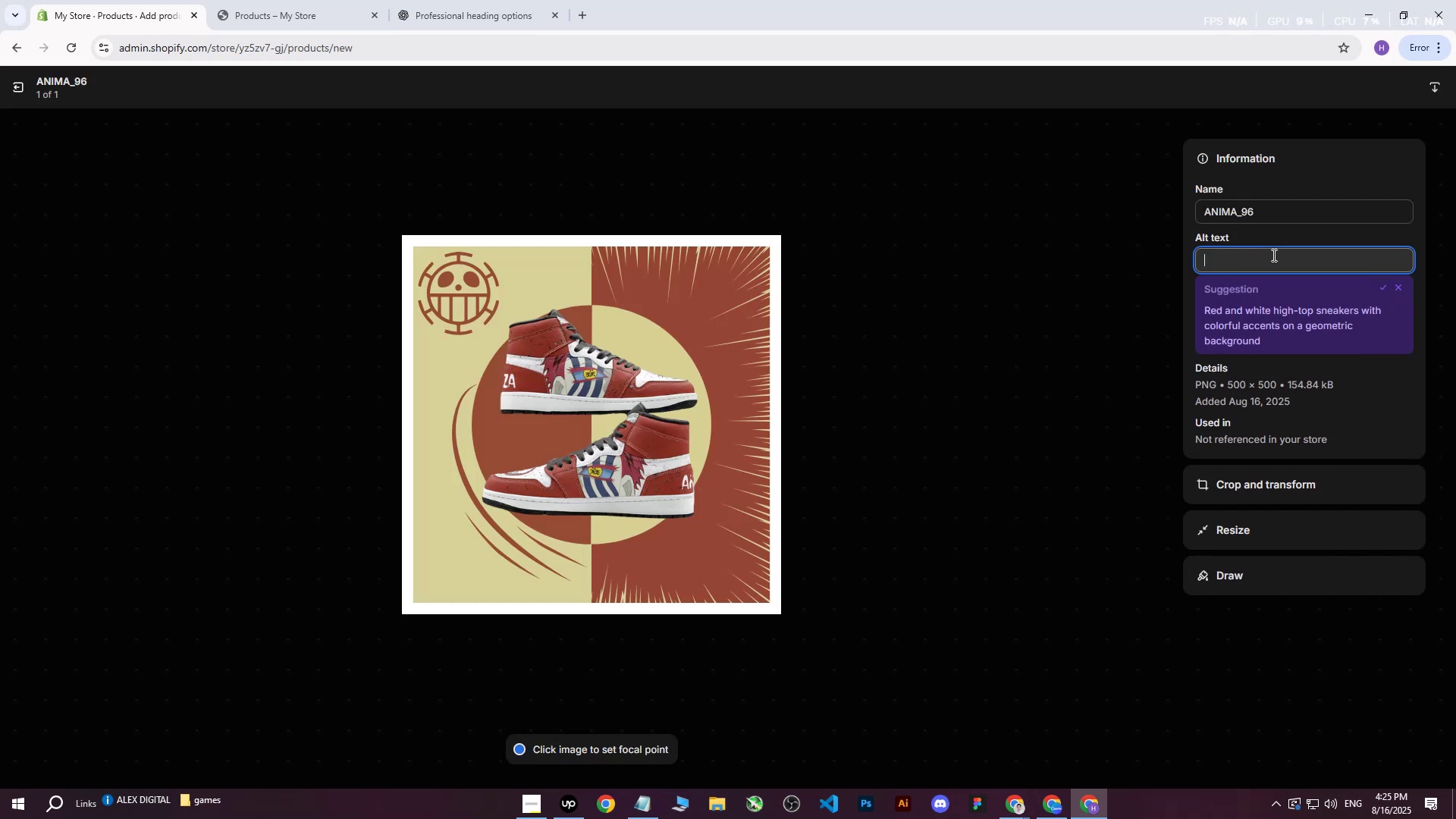 
key(Control+ControlLeft)
 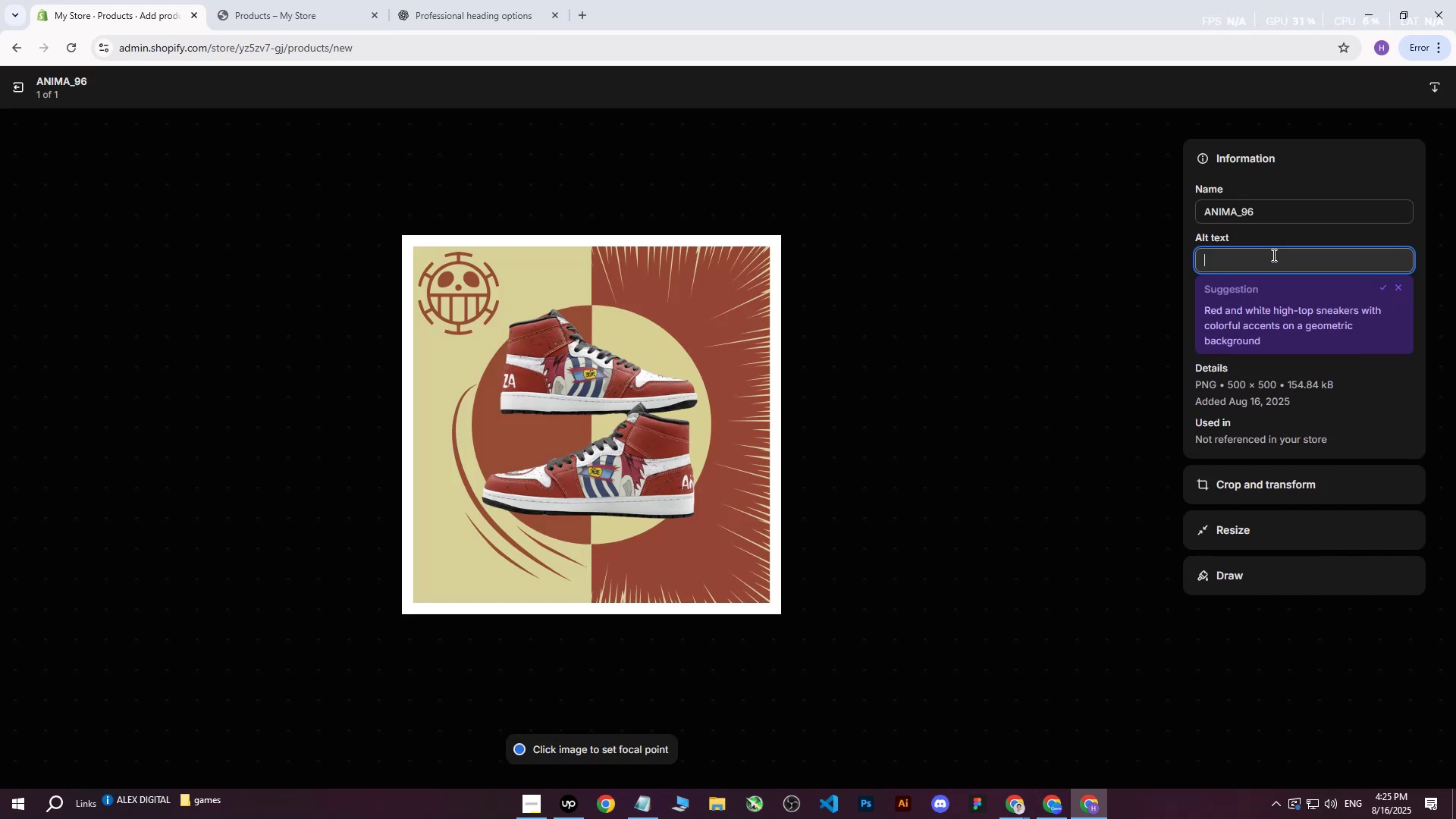 
key(Control+V)
 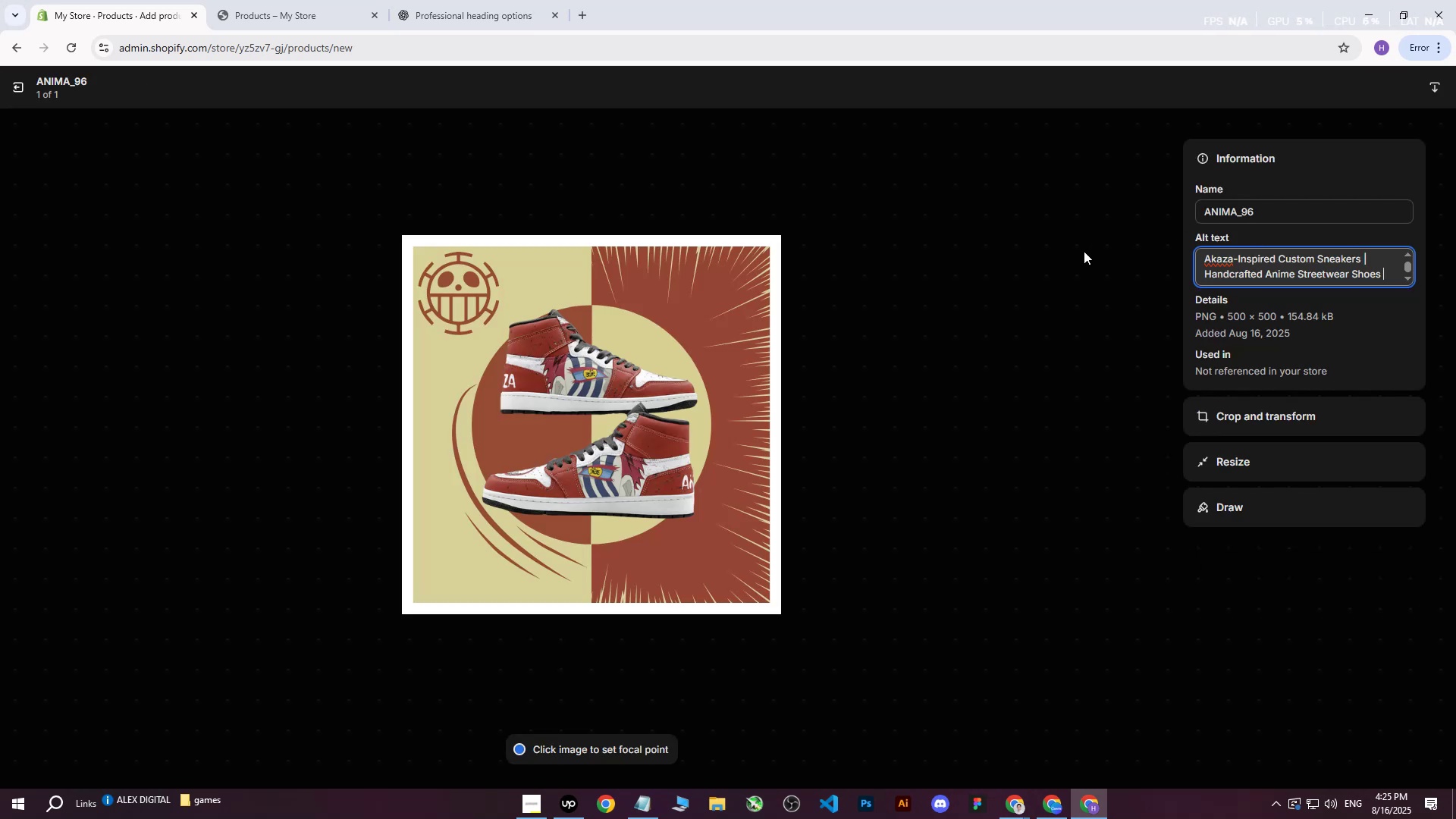 
key(Space)
 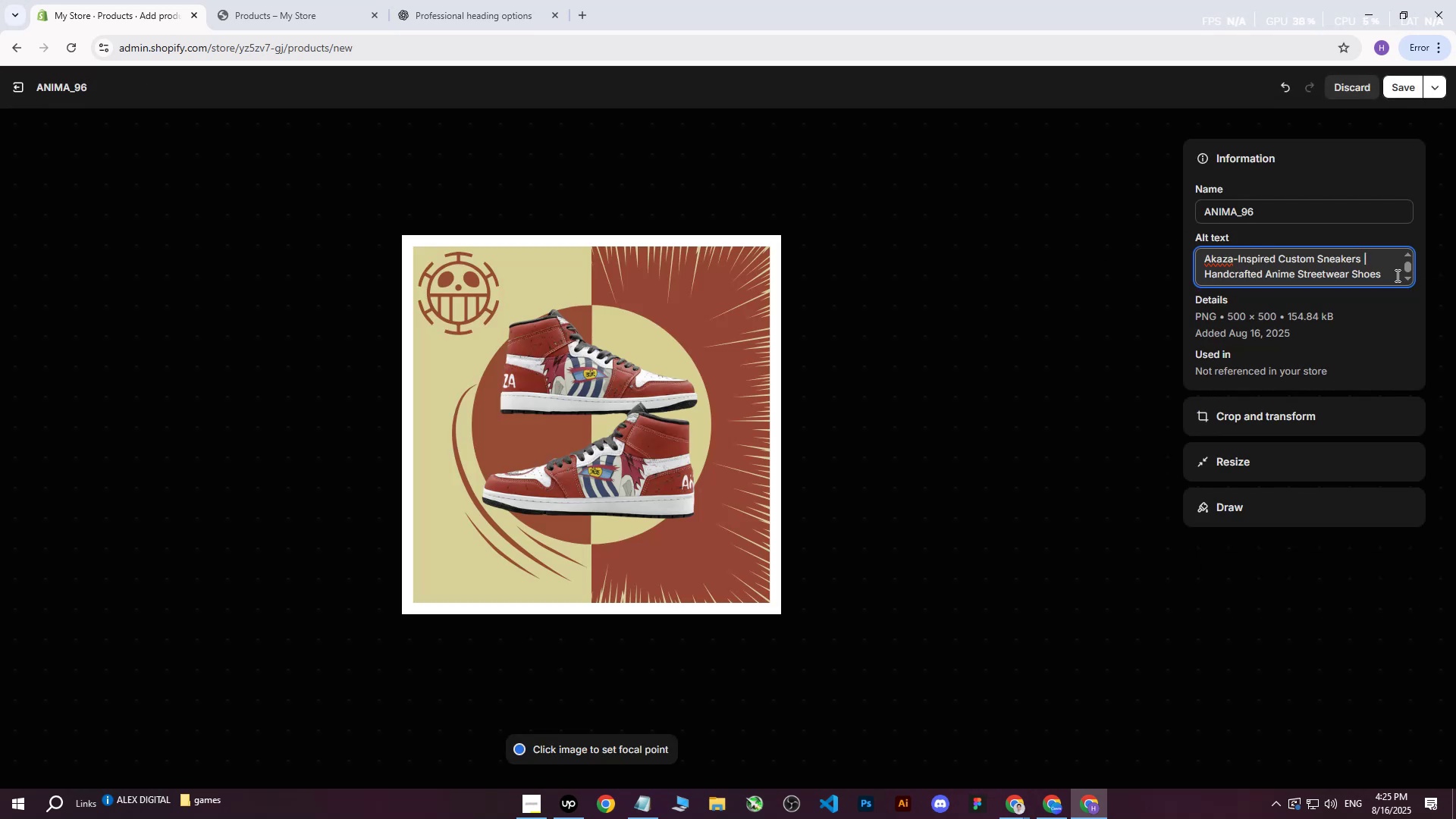 
left_click([1396, 275])
 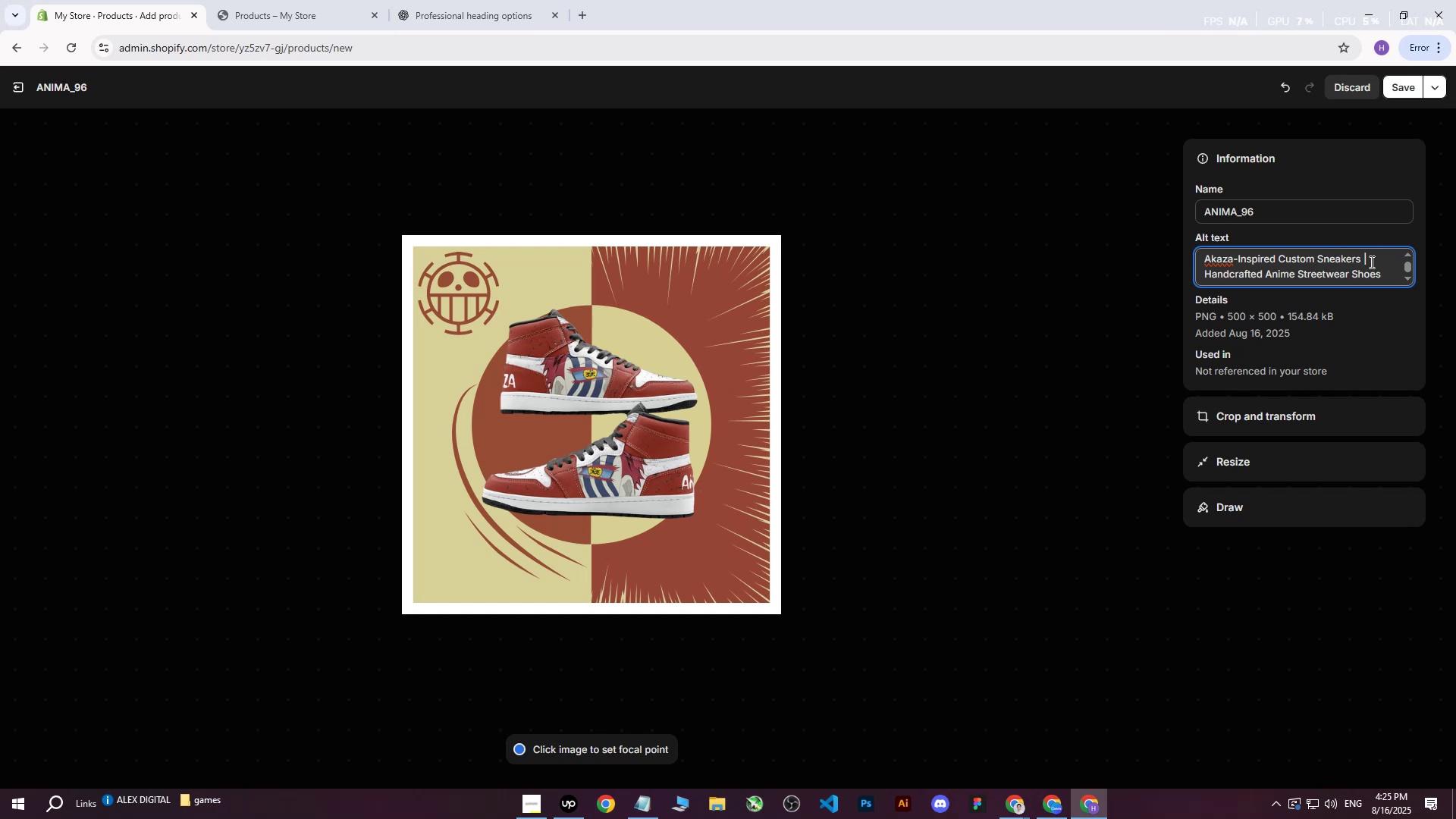 
hold_key(key=Backspace, duration=1.53)
 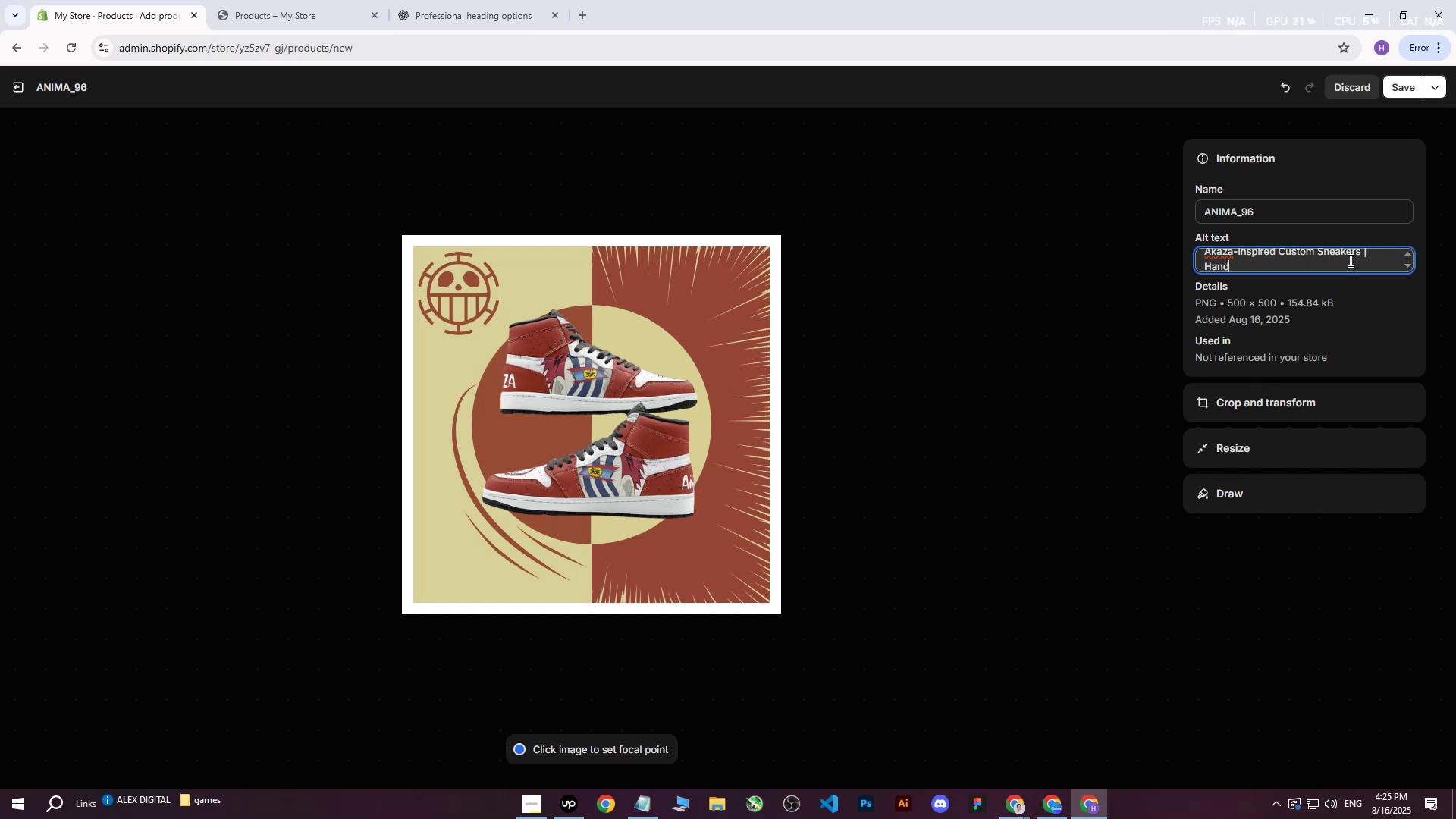 
key(Backspace)
key(Backspace)
key(Backspace)
key(Backspace)
key(Backspace)
type(wr)
key(Backspace)
key(Backspace)
type(wi)
key(Backspace)
key(Backspace)
type(on red and dark yellow background with )
 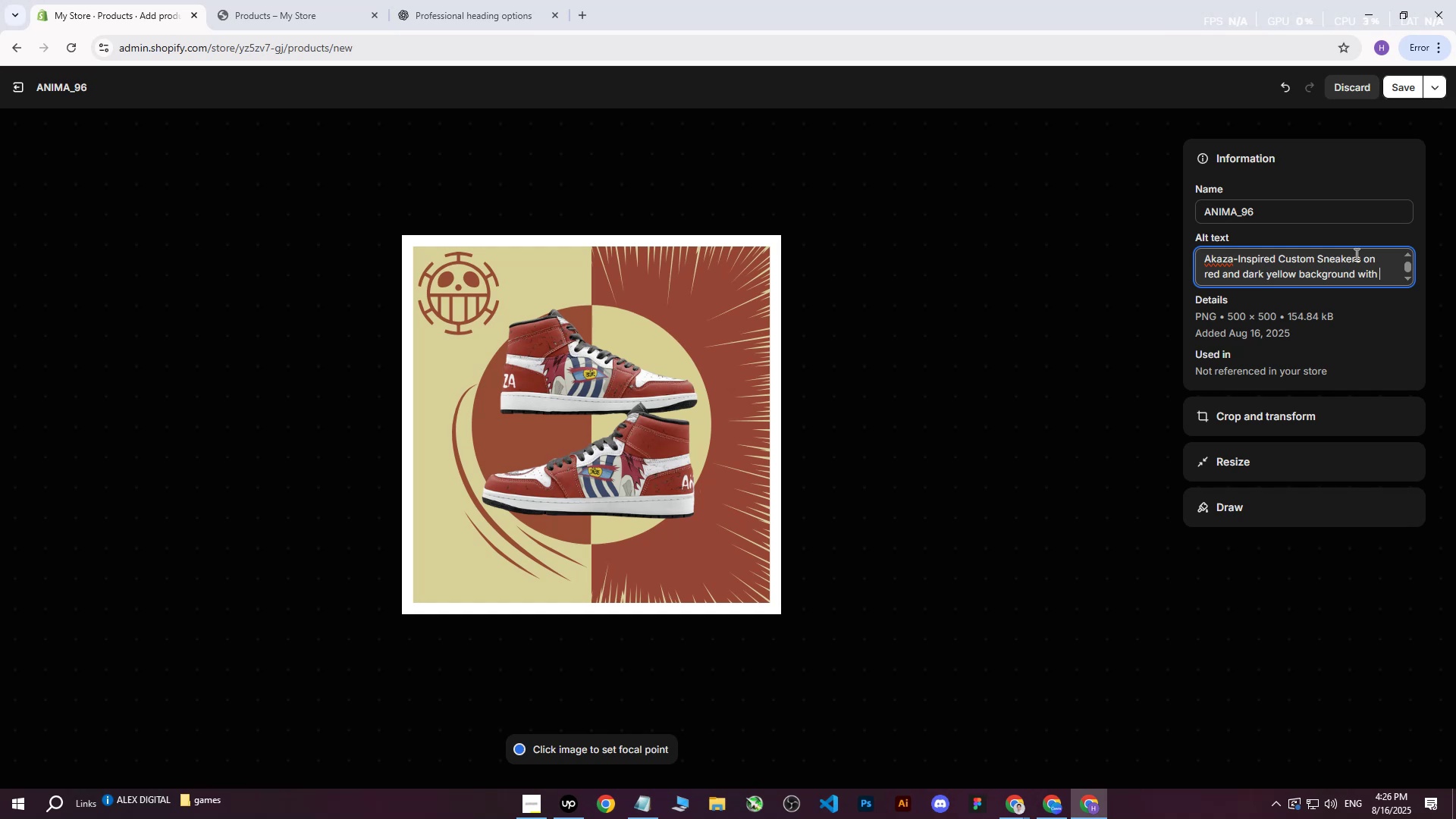 
type(One Piee logo and anime elements.)
 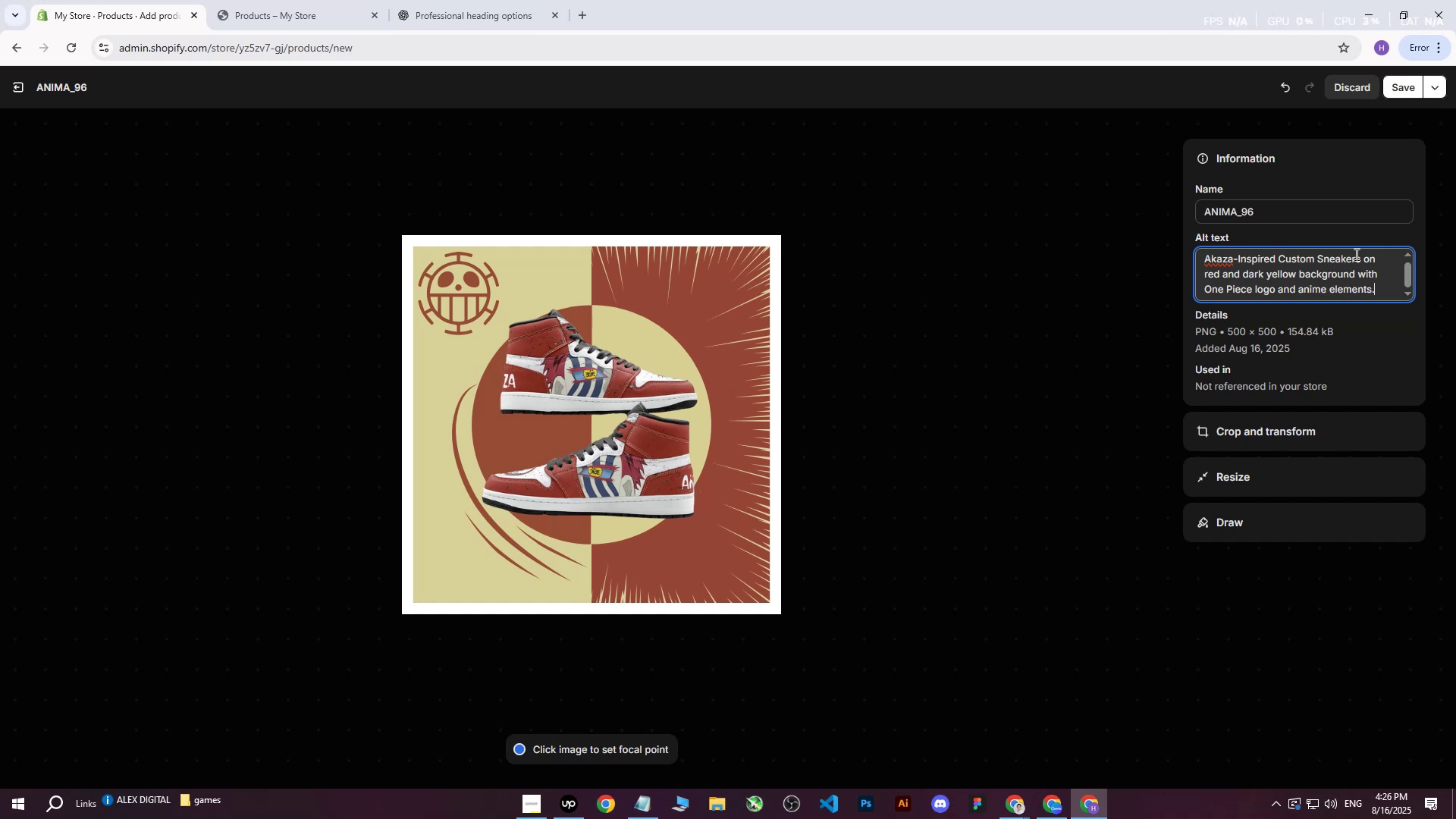 
hold_key(key=C, duration=0.33)
 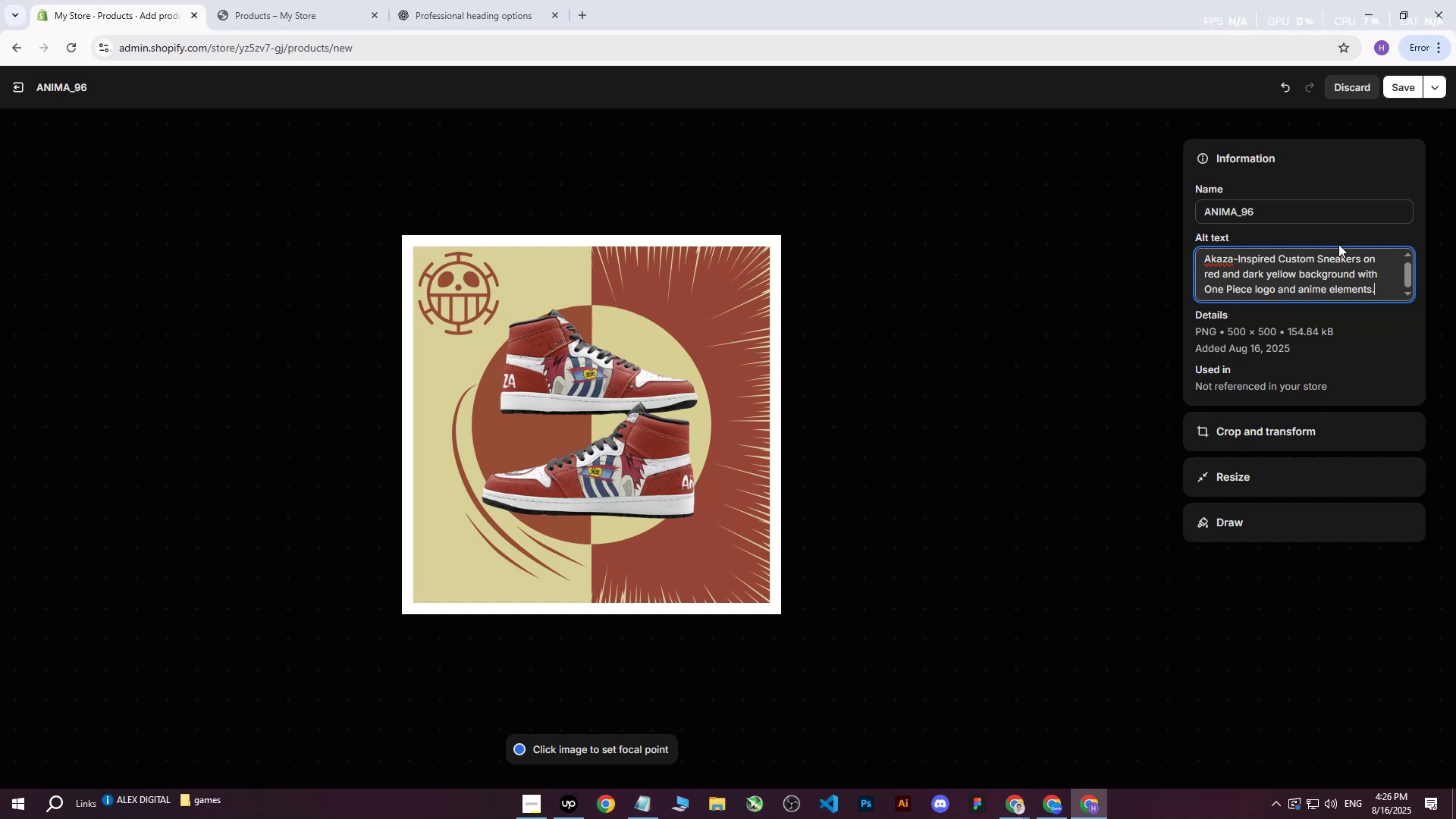 
wait(8.31)
 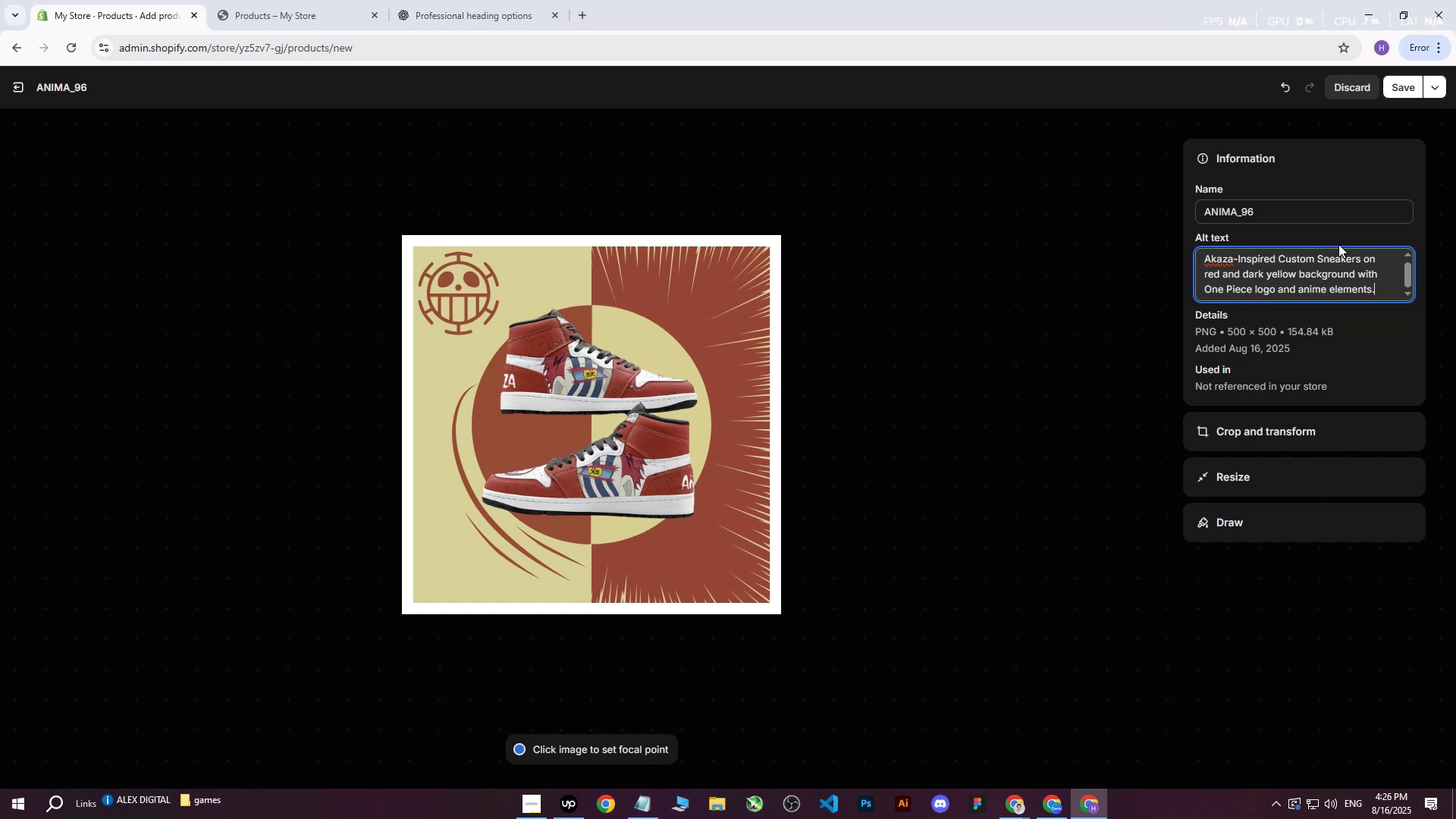 
left_click([592, 427])
 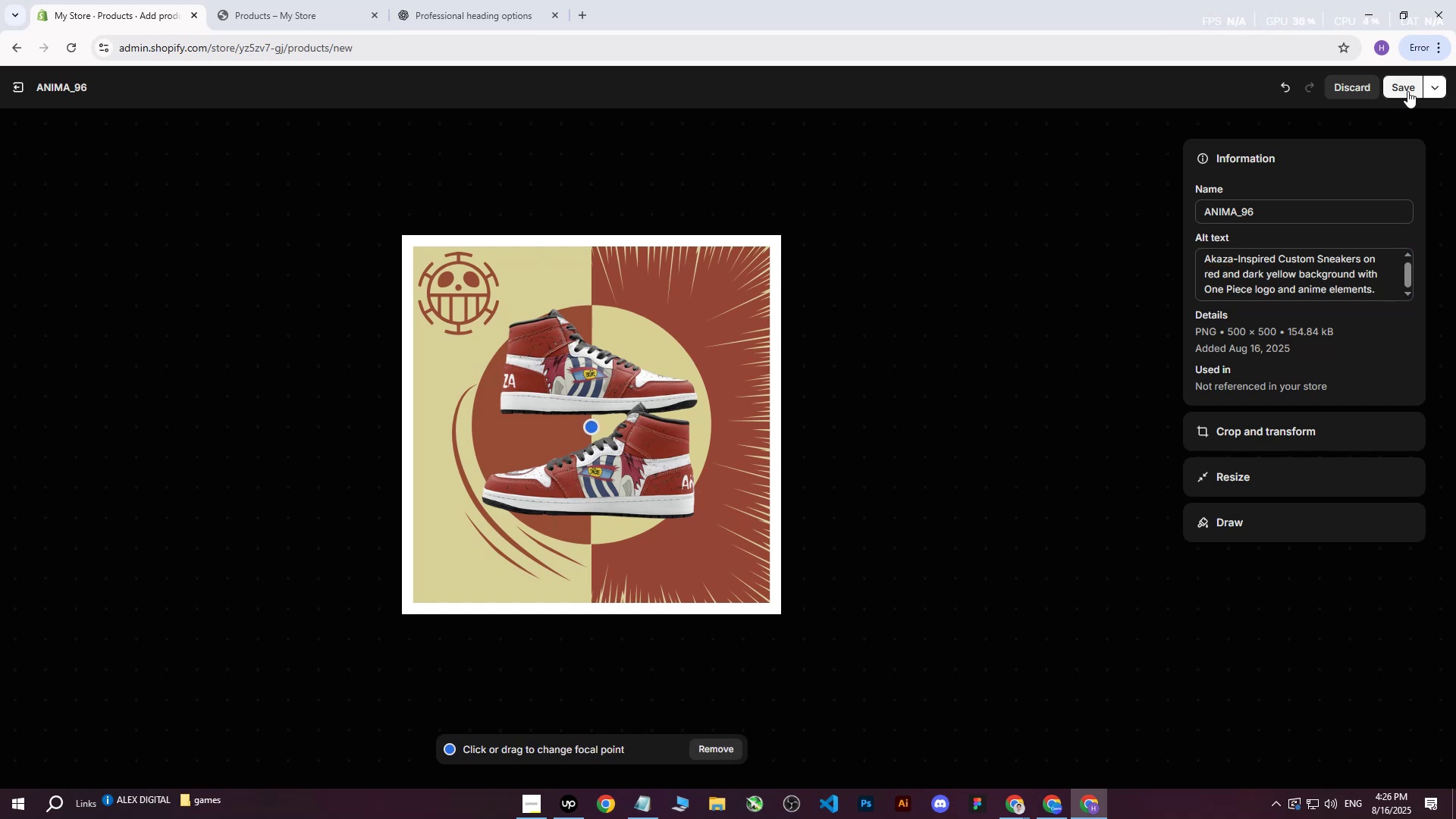 
left_click([1407, 91])
 